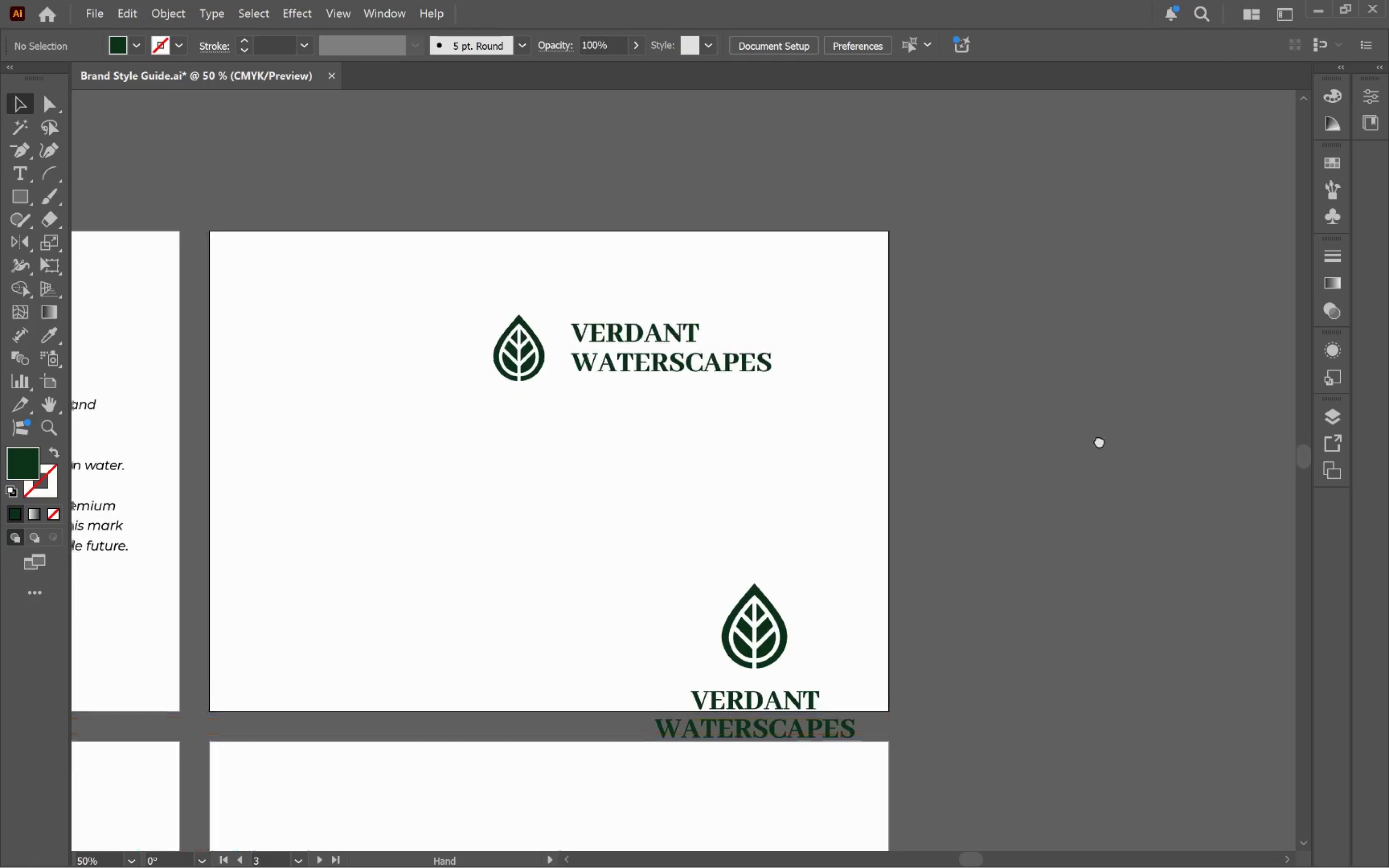 
hold_key(key=Space, duration=1.13)
 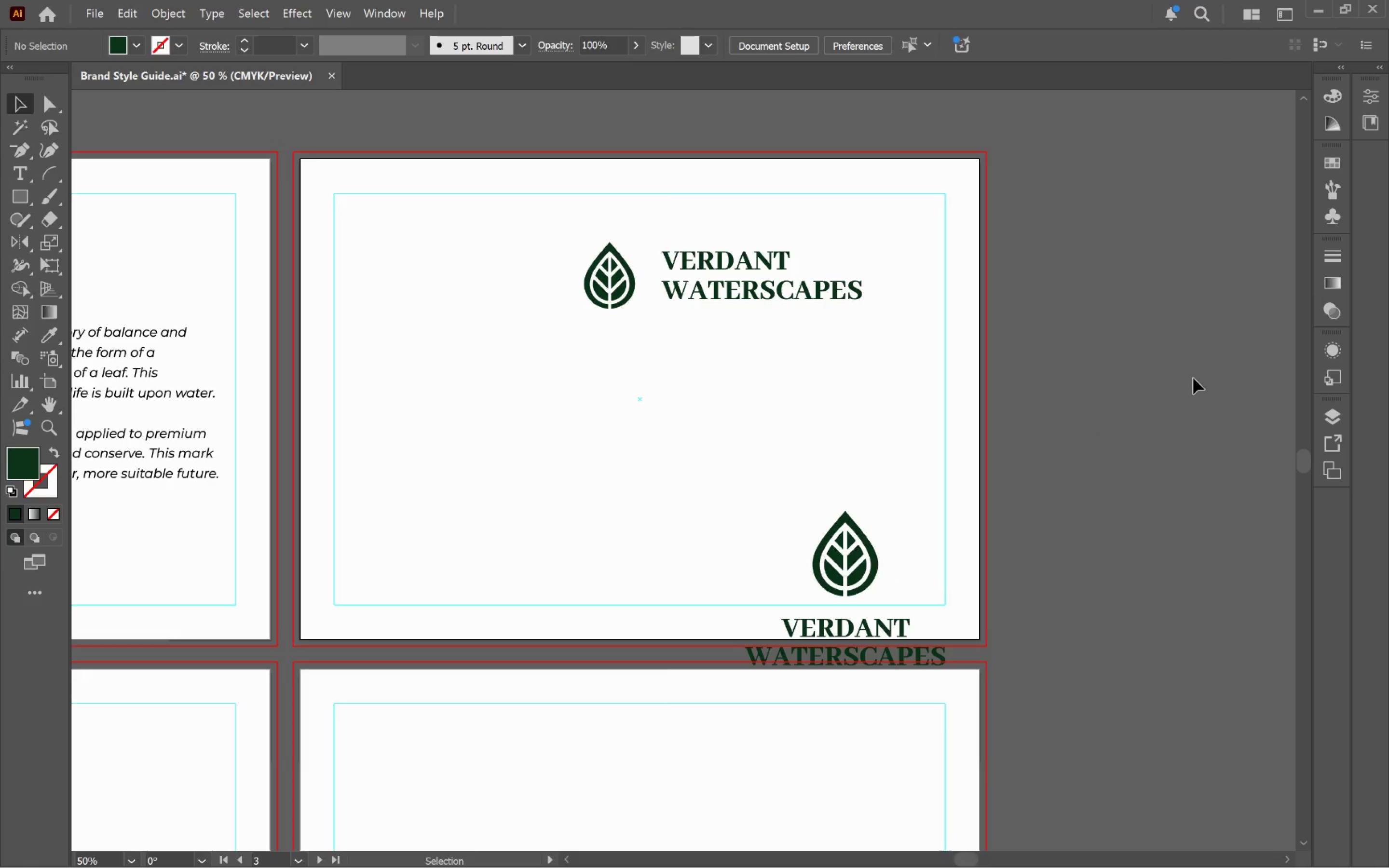 
scroll: coordinate [1071, 442], scroll_direction: up, amount: 1.0
 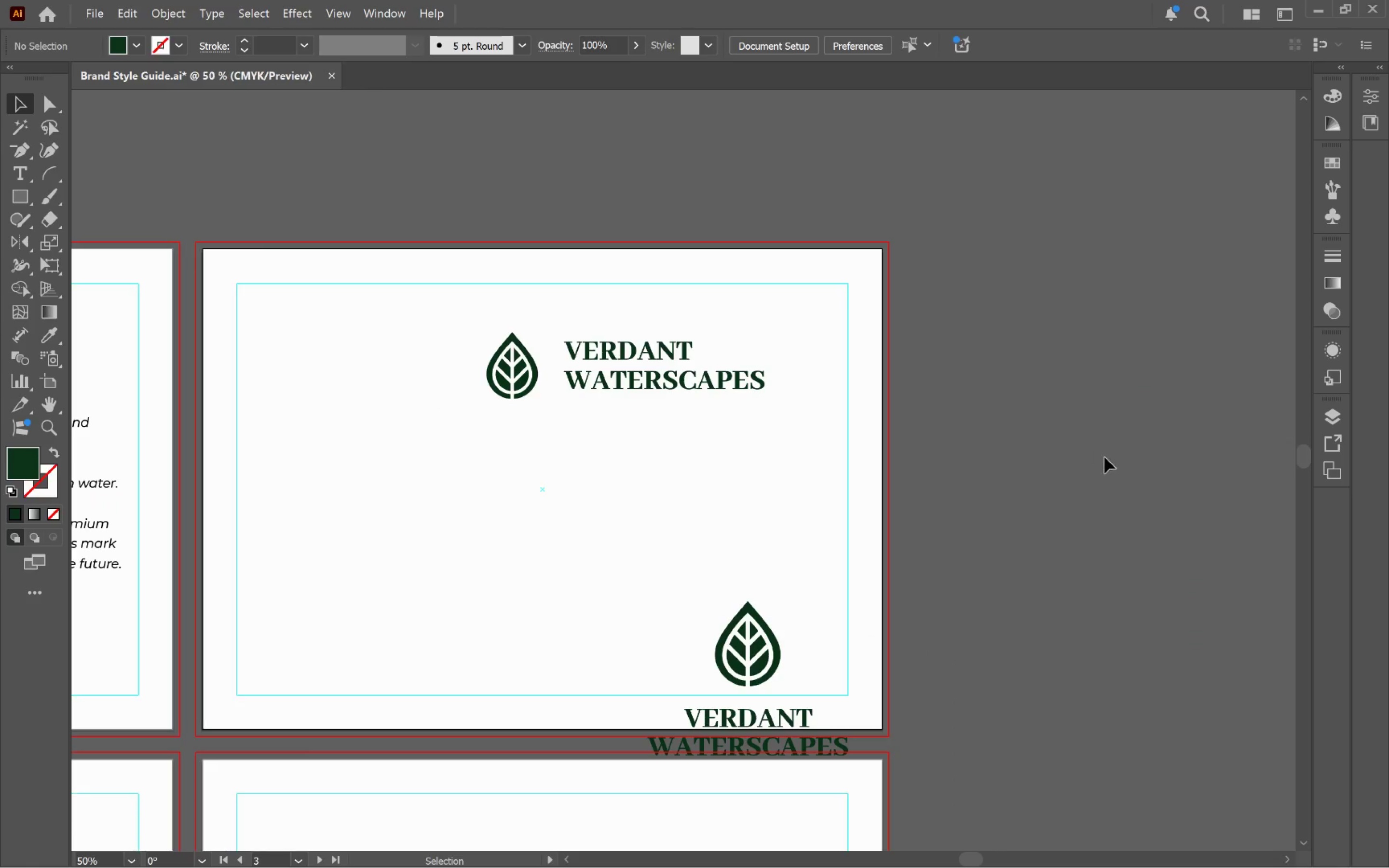 
left_click_drag(start_coordinate=[1089, 469], to_coordinate=[1186, 379])
 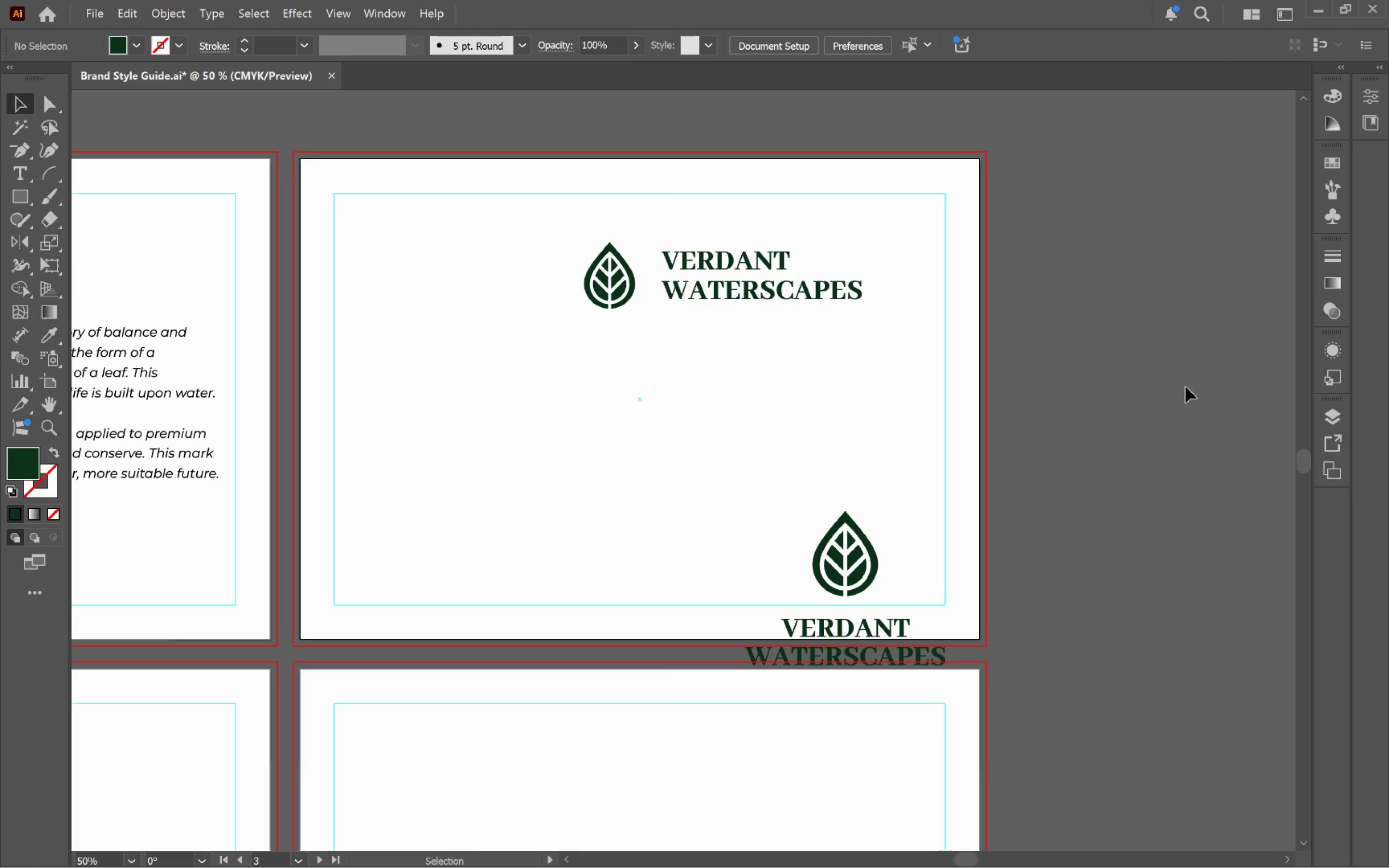 
hold_key(key=Space, duration=1.51)
 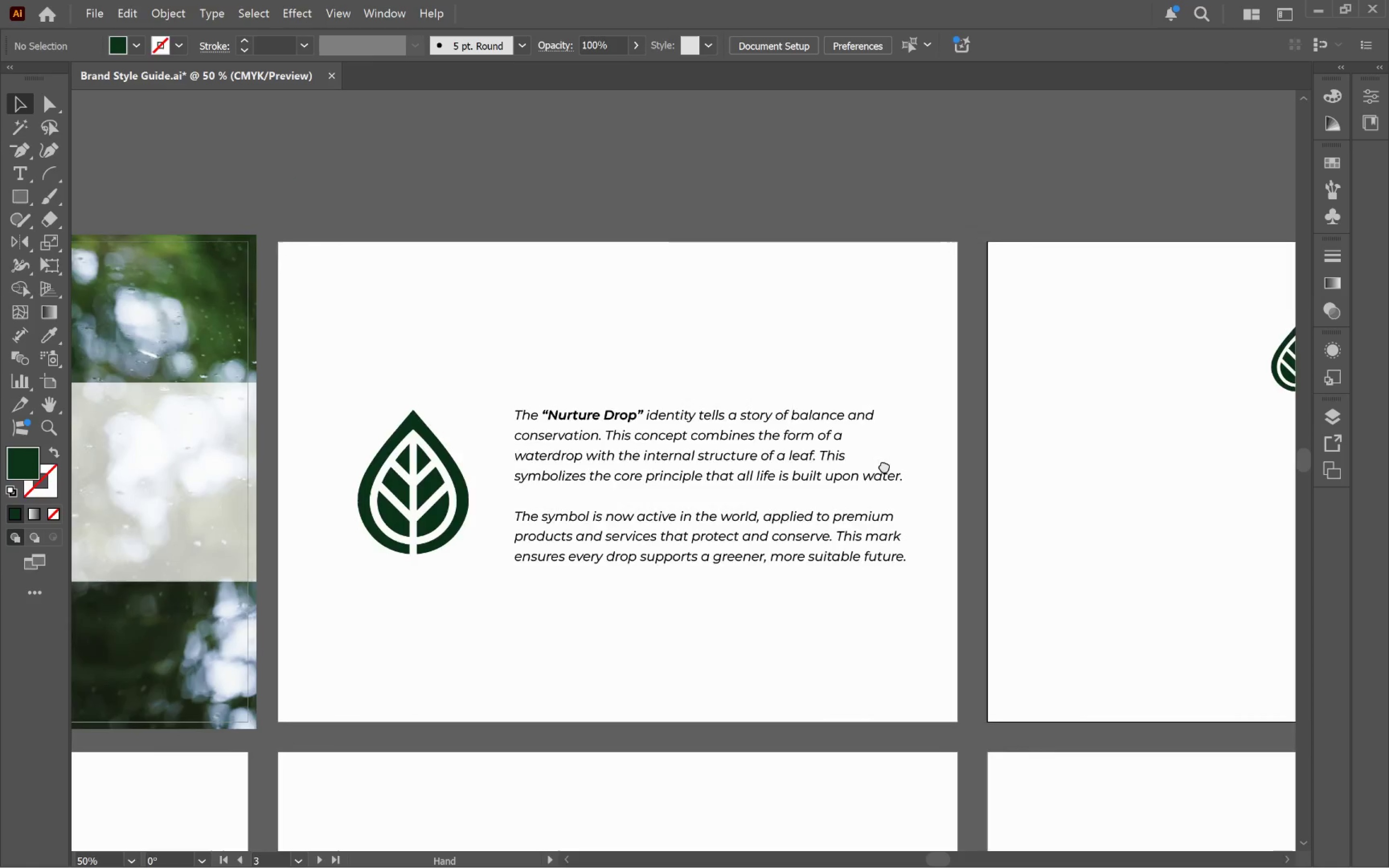 
left_click_drag(start_coordinate=[588, 397], to_coordinate=[1129, 410])
 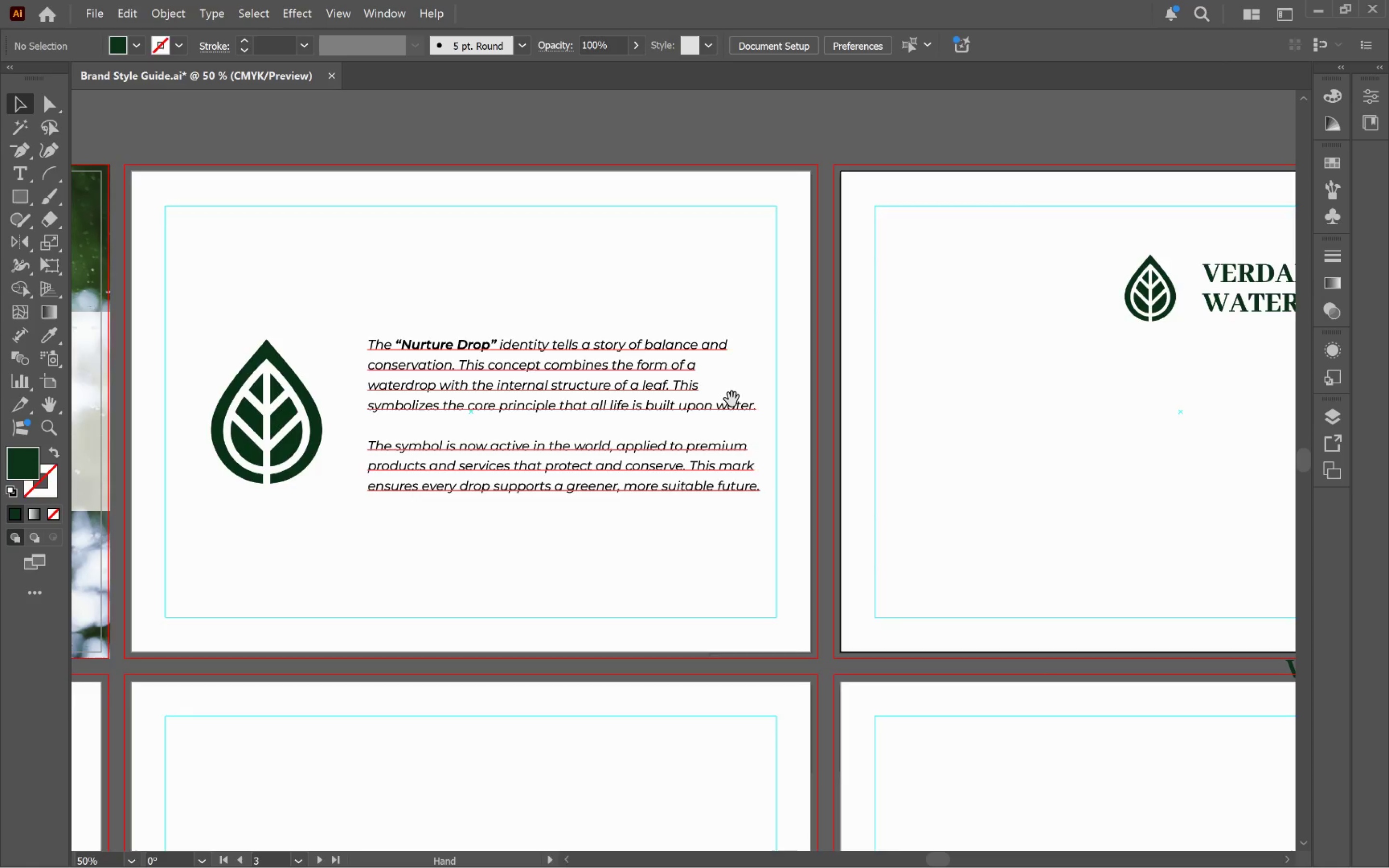 
left_click_drag(start_coordinate=[737, 395], to_coordinate=[836, 496])
 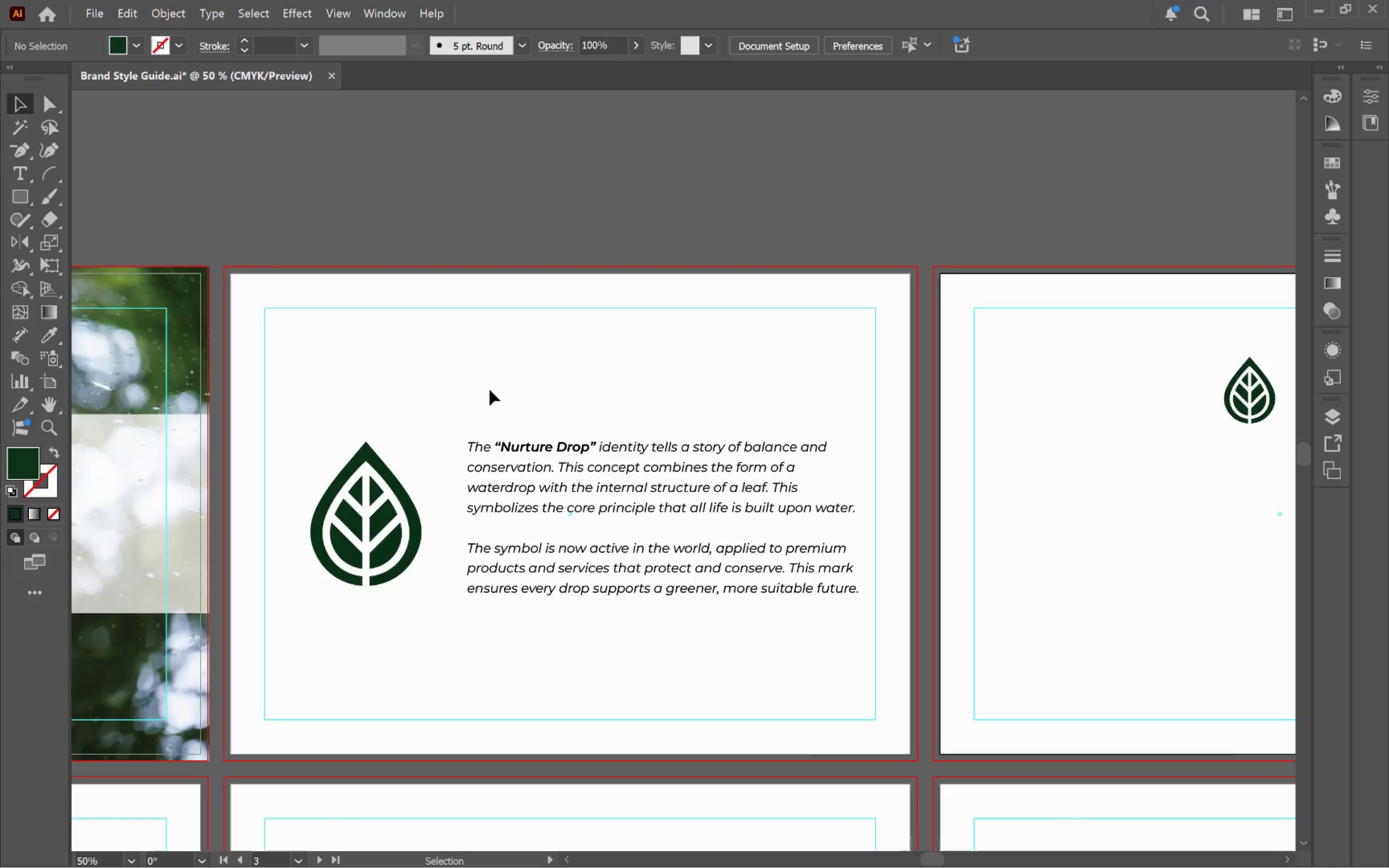 
hold_key(key=Space, duration=1.52)
 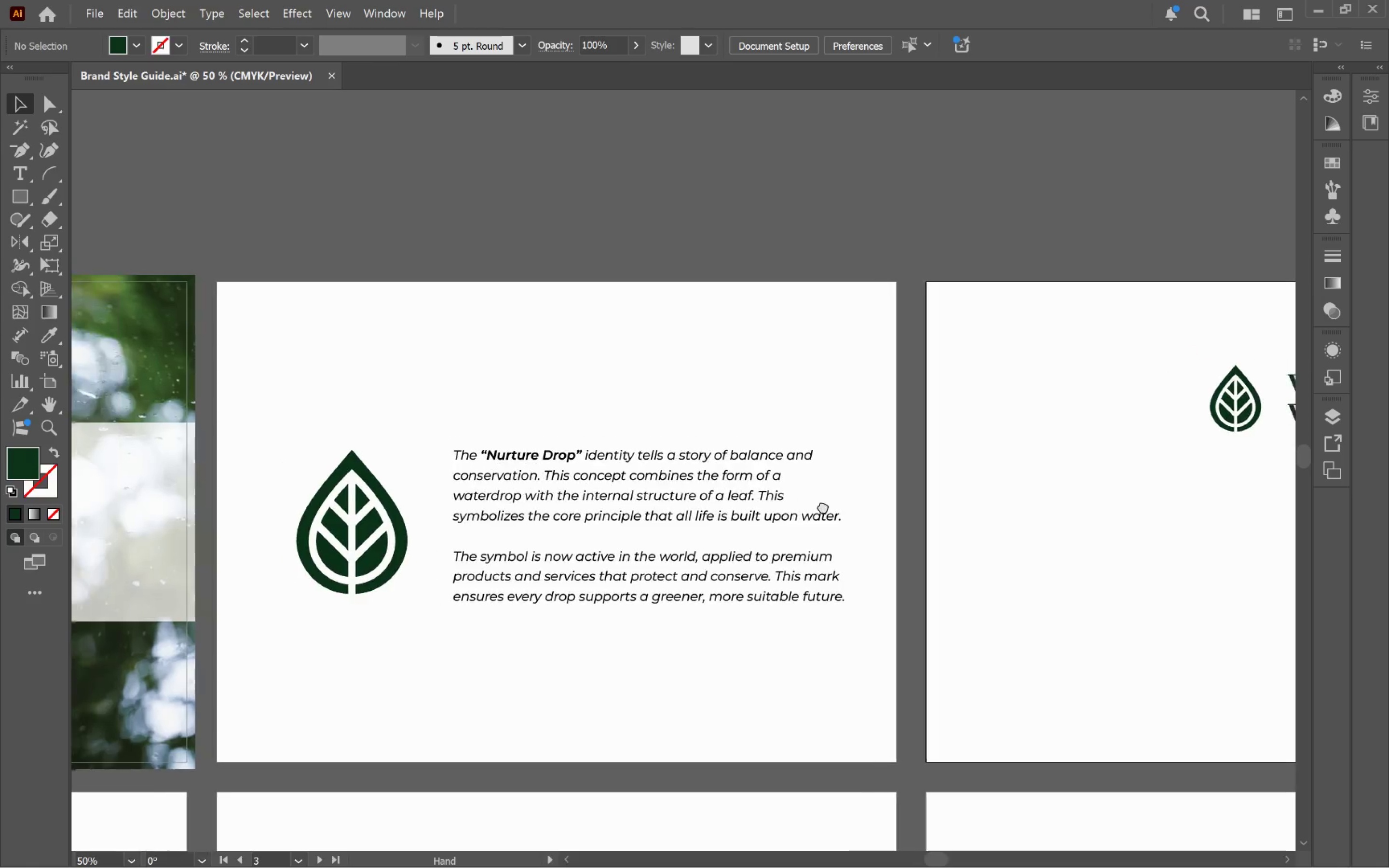 
hold_key(key=Space, duration=1.32)
 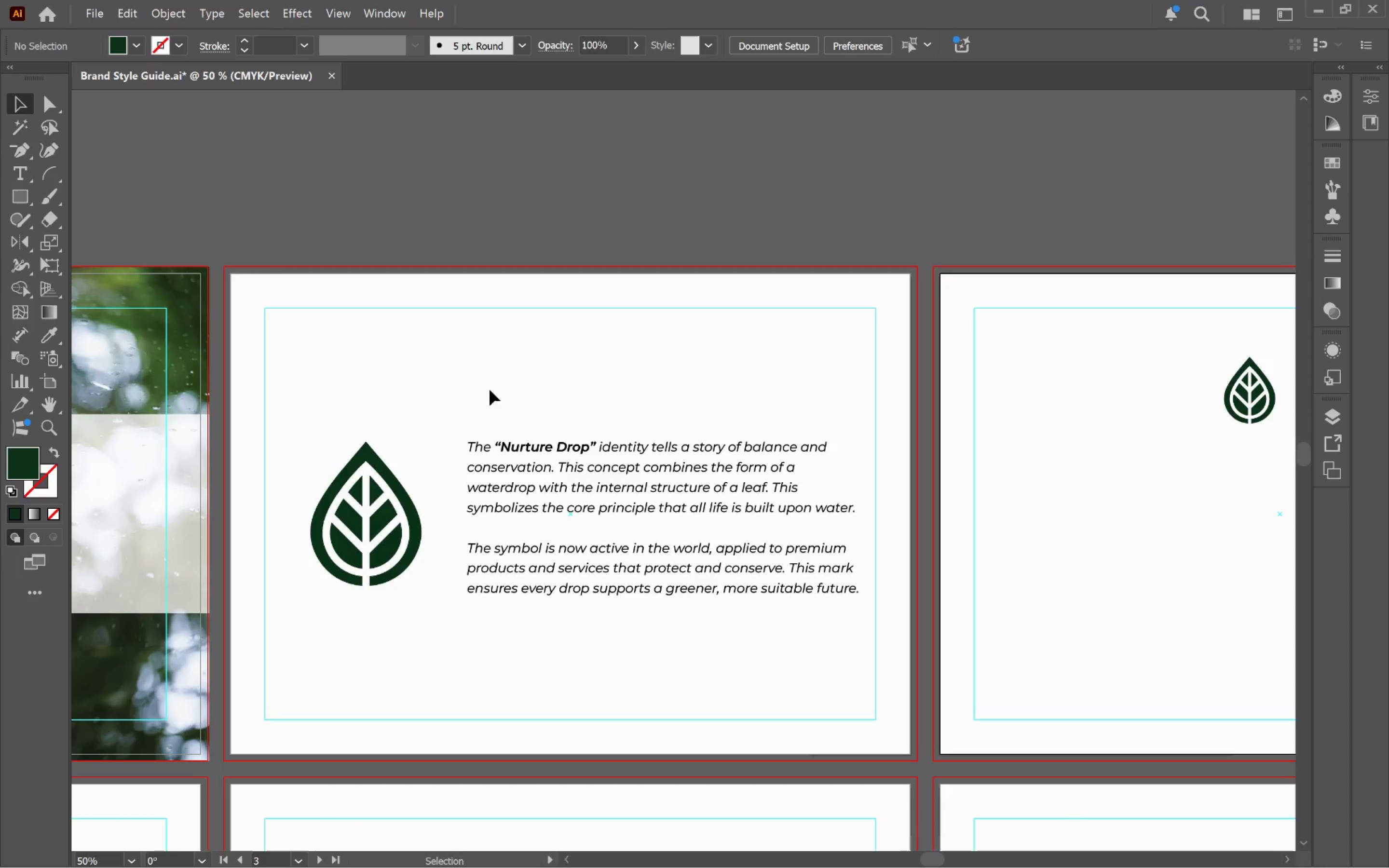 
left_click([479, 367])
 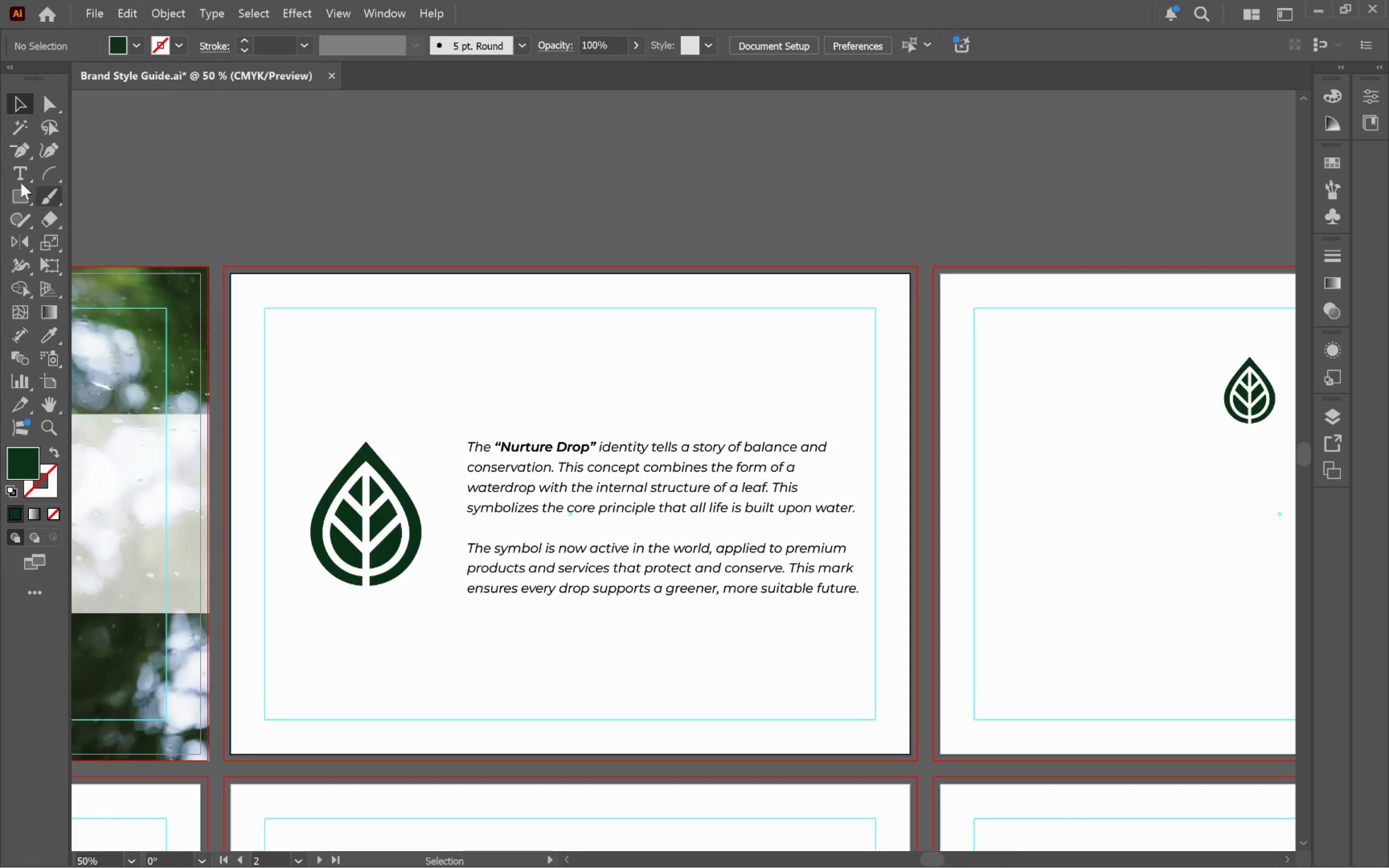 
left_click([18, 174])
 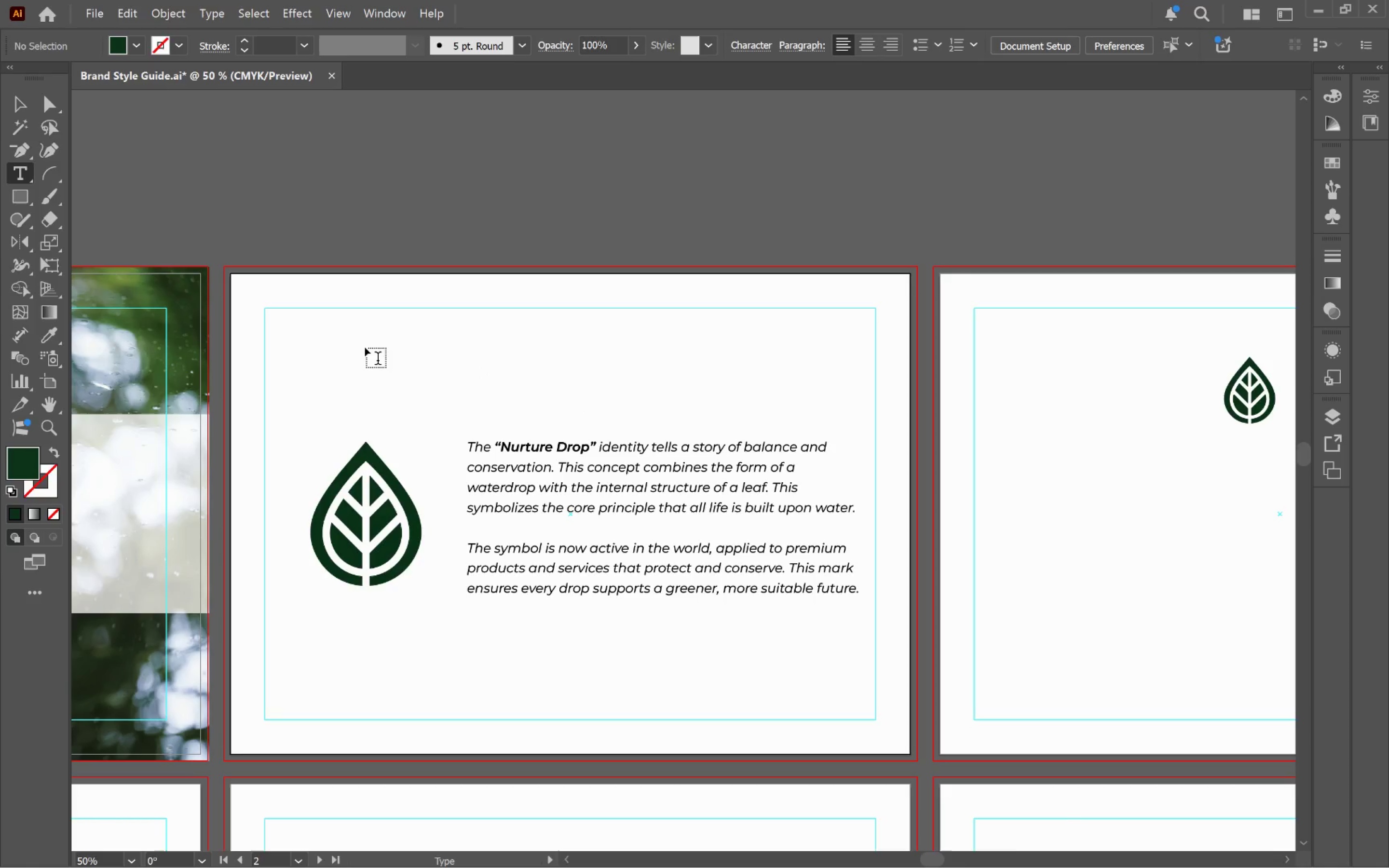 
left_click([365, 348])
 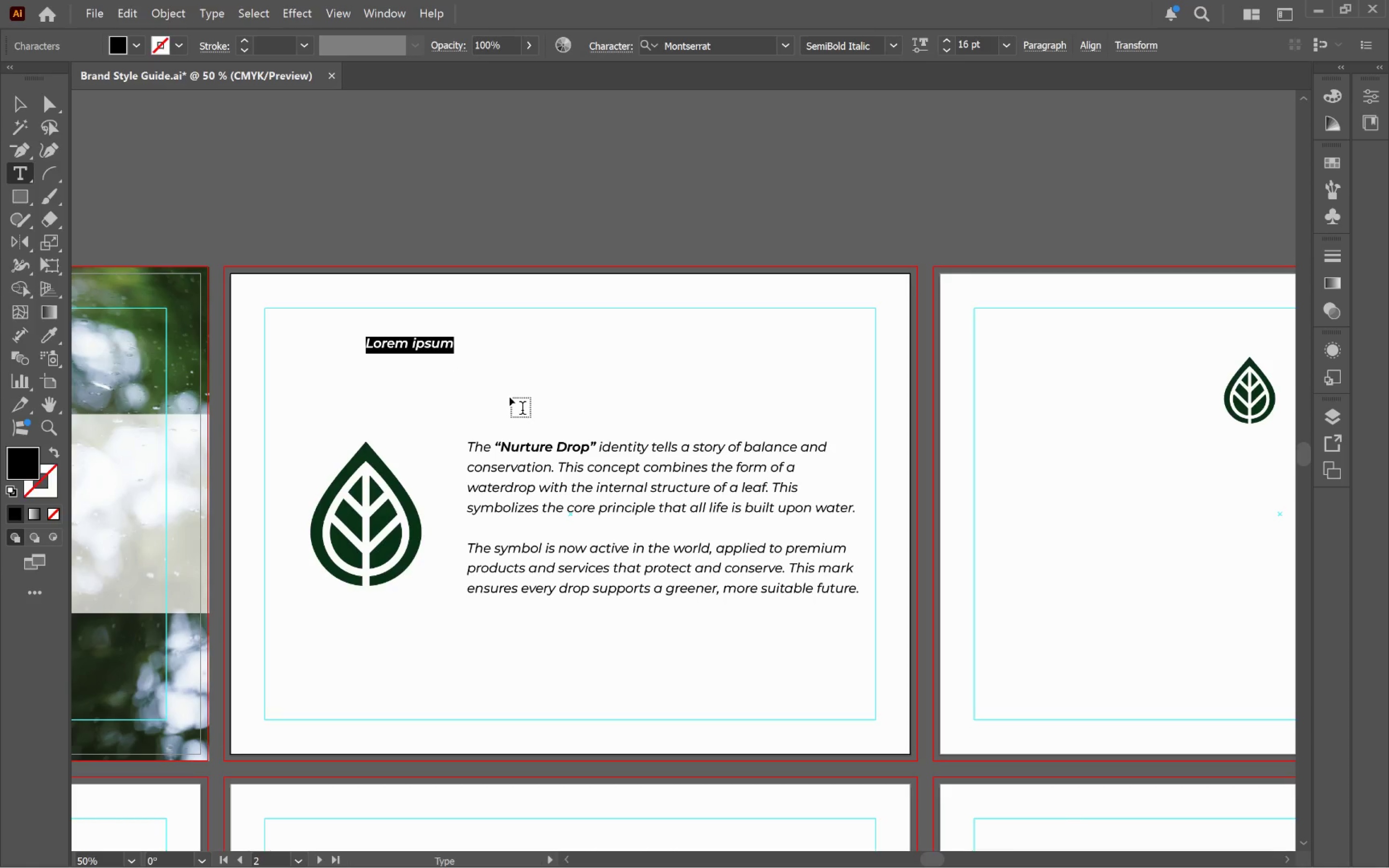 
type(Logo Type)
 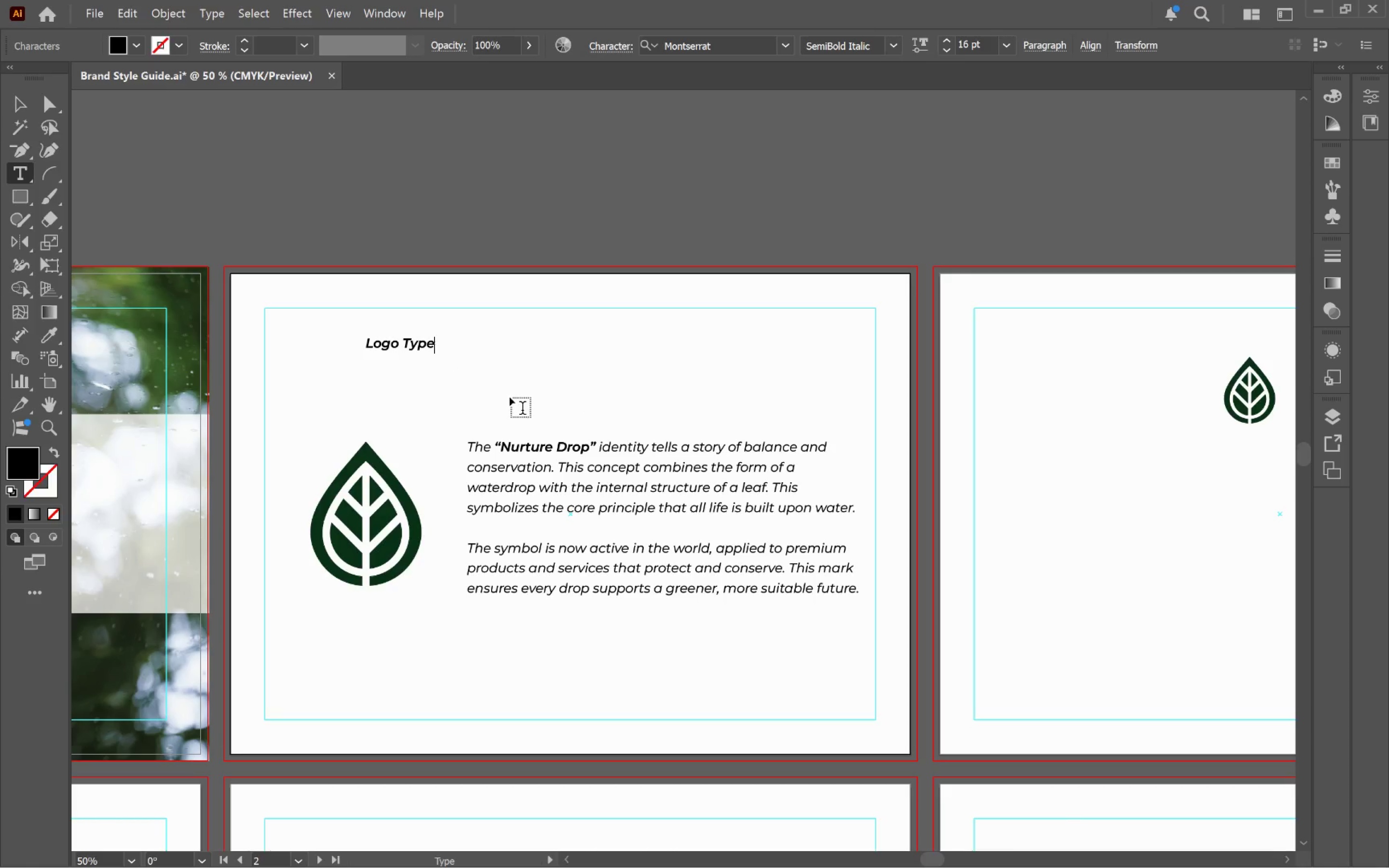 
left_click([13, 99])
 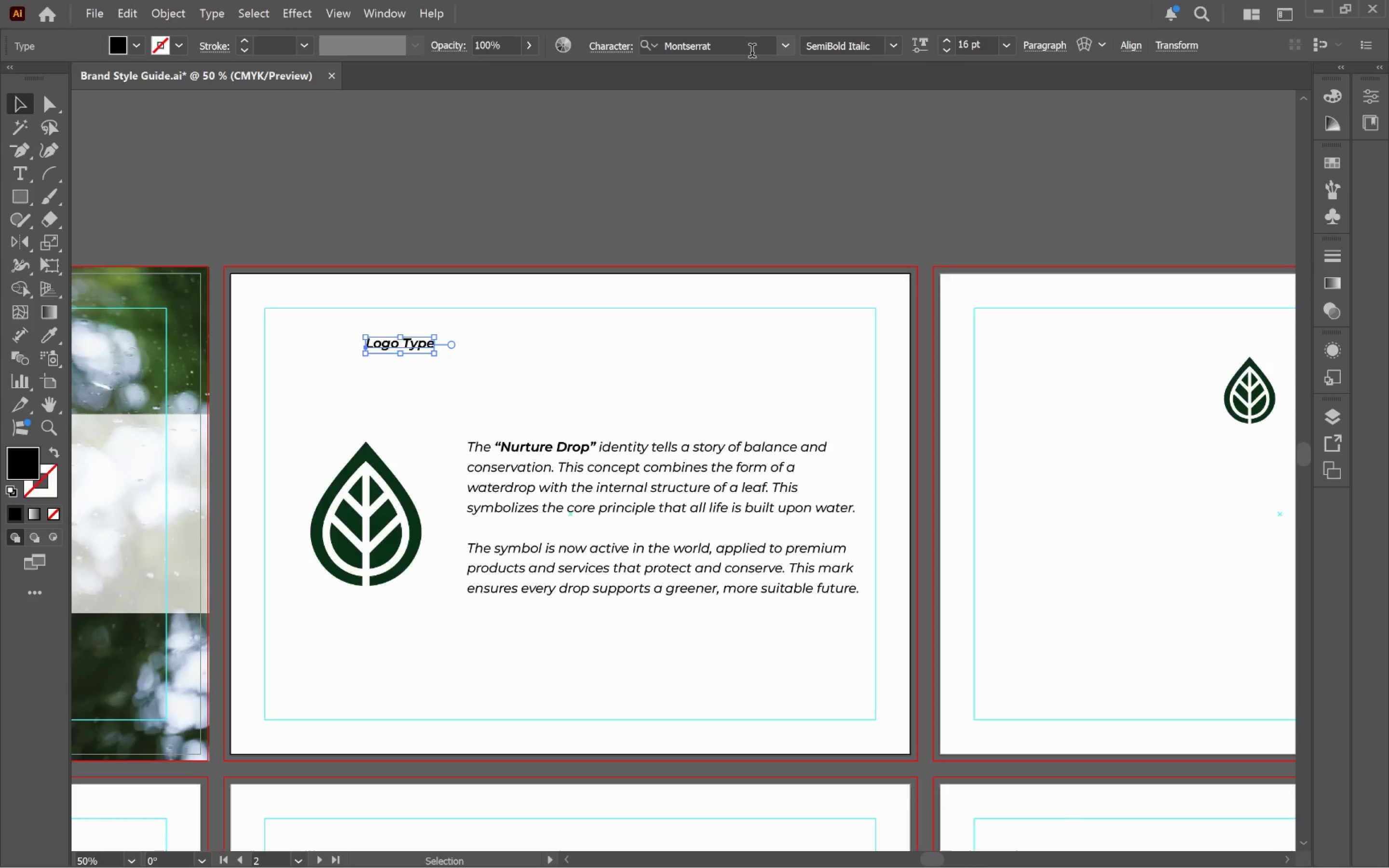 
left_click([784, 45])
 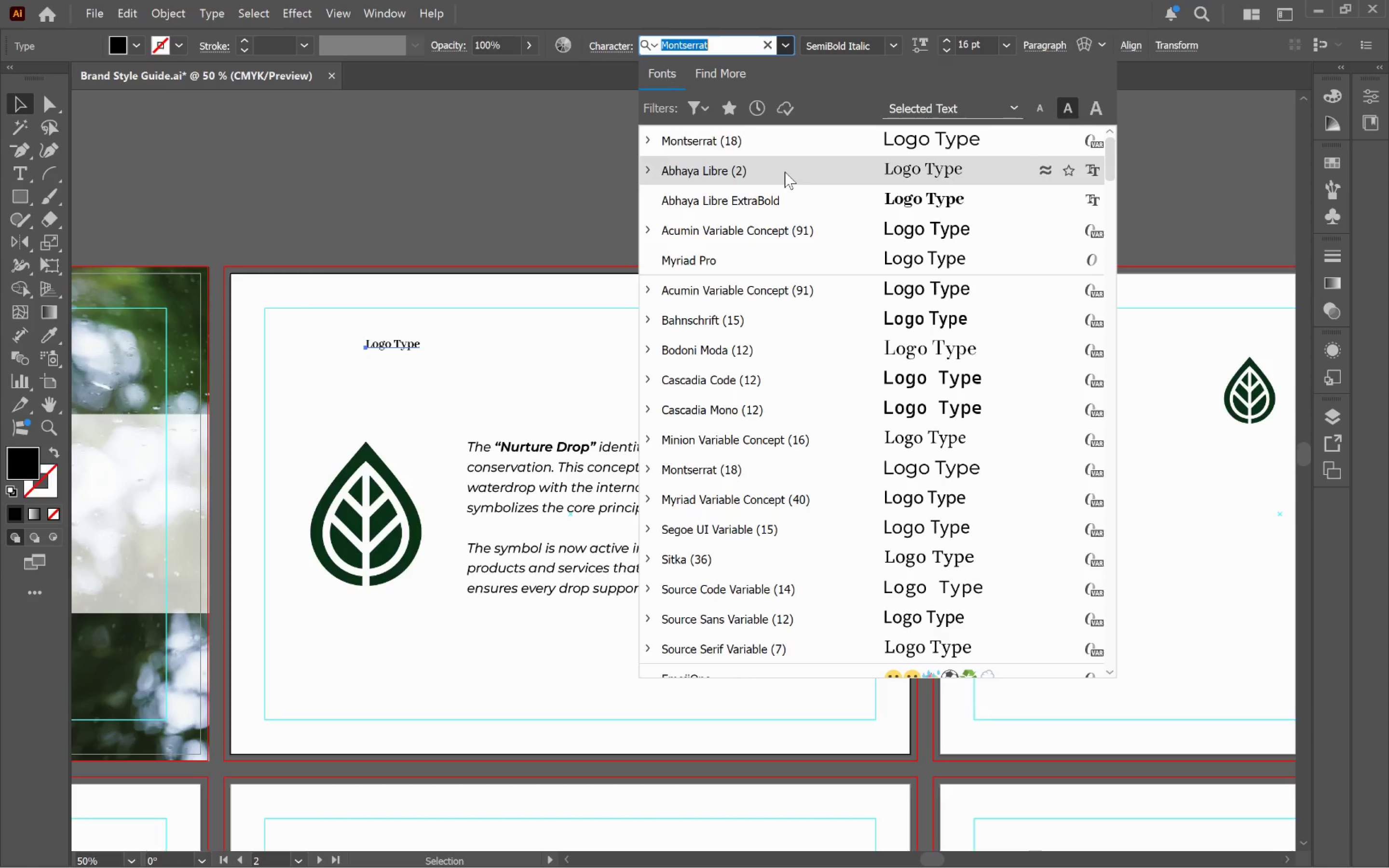 
left_click_drag(start_coordinate=[786, 172], to_coordinate=[862, 44])
 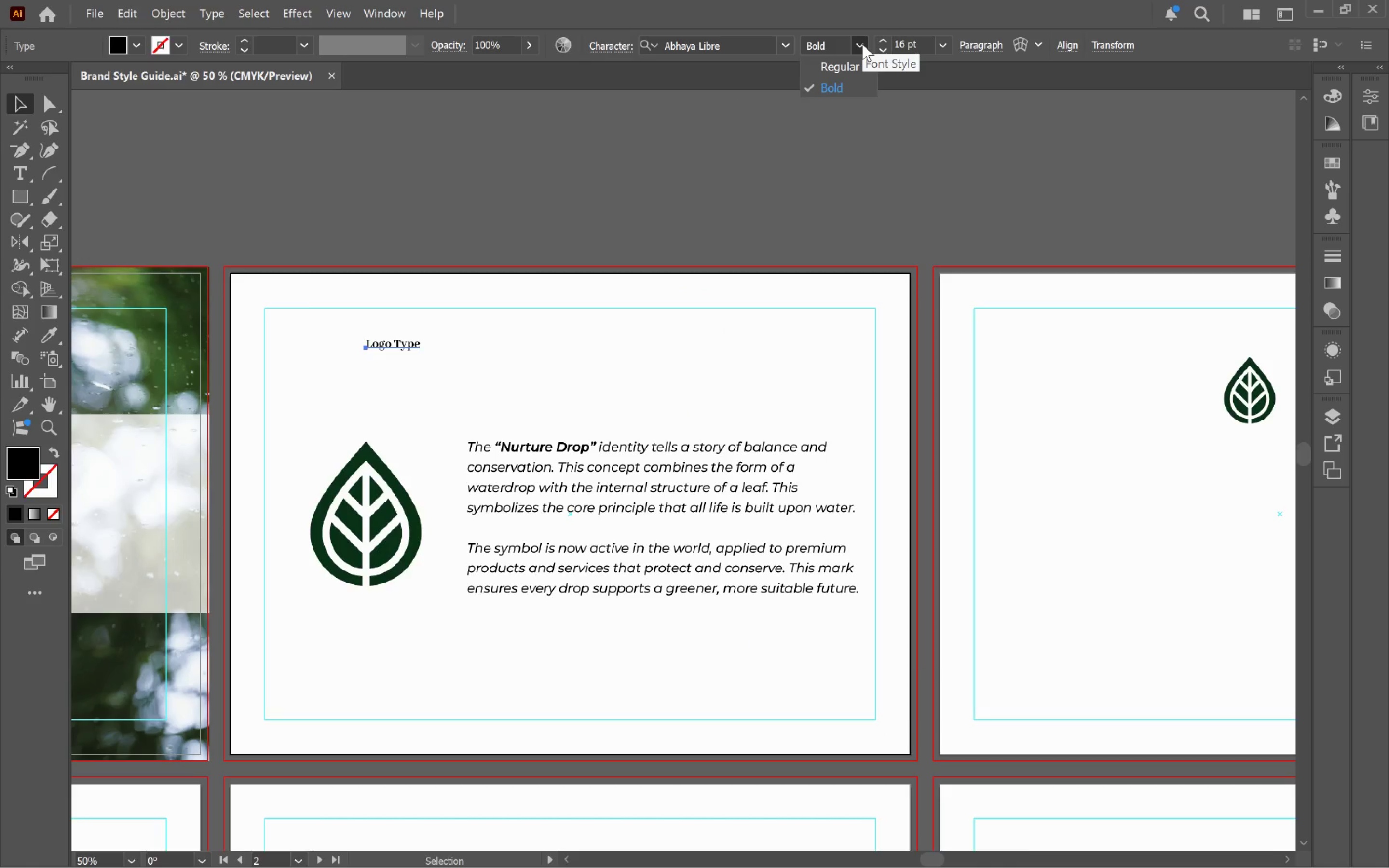 
left_click([862, 44])
 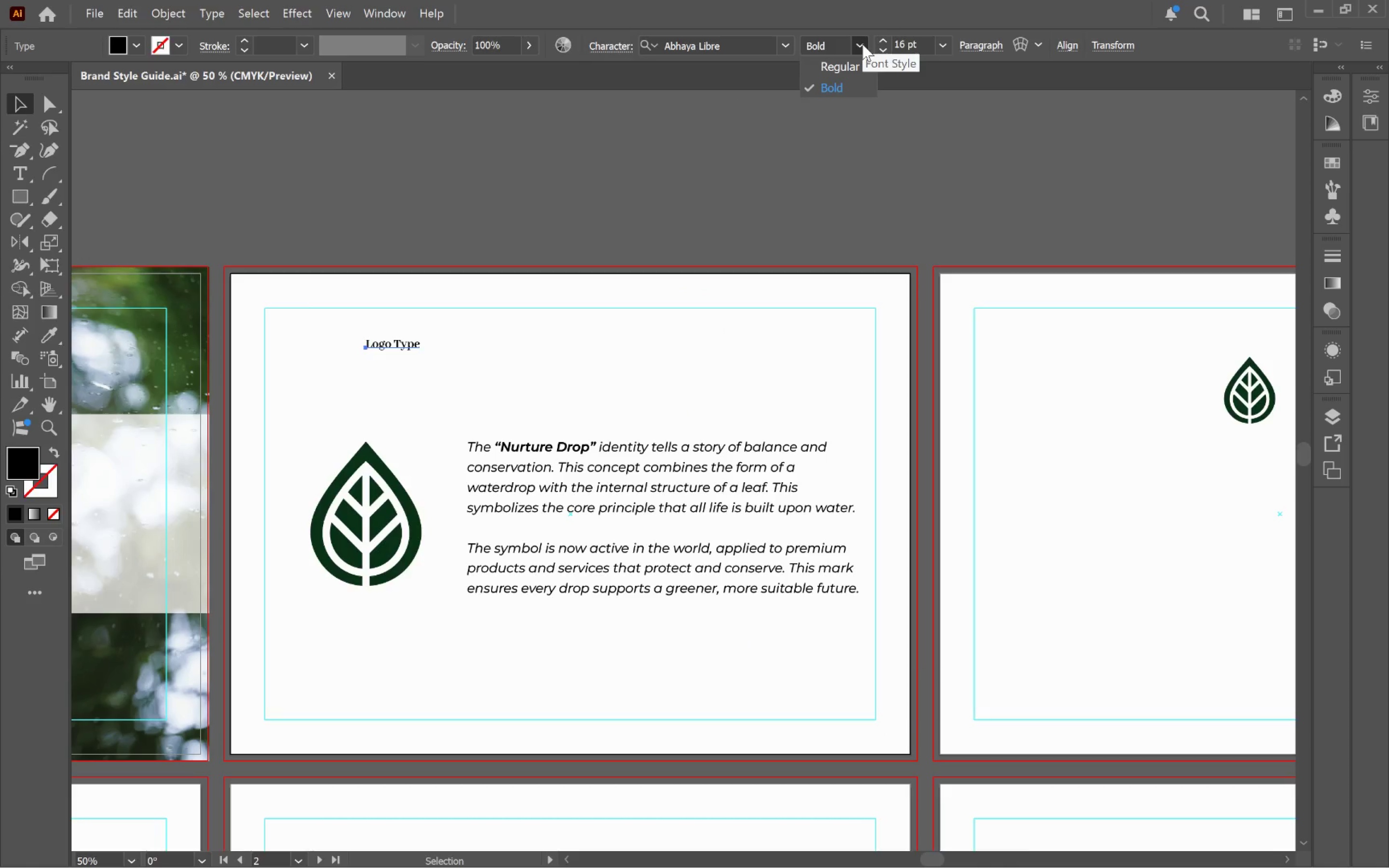 
left_click([862, 44])
 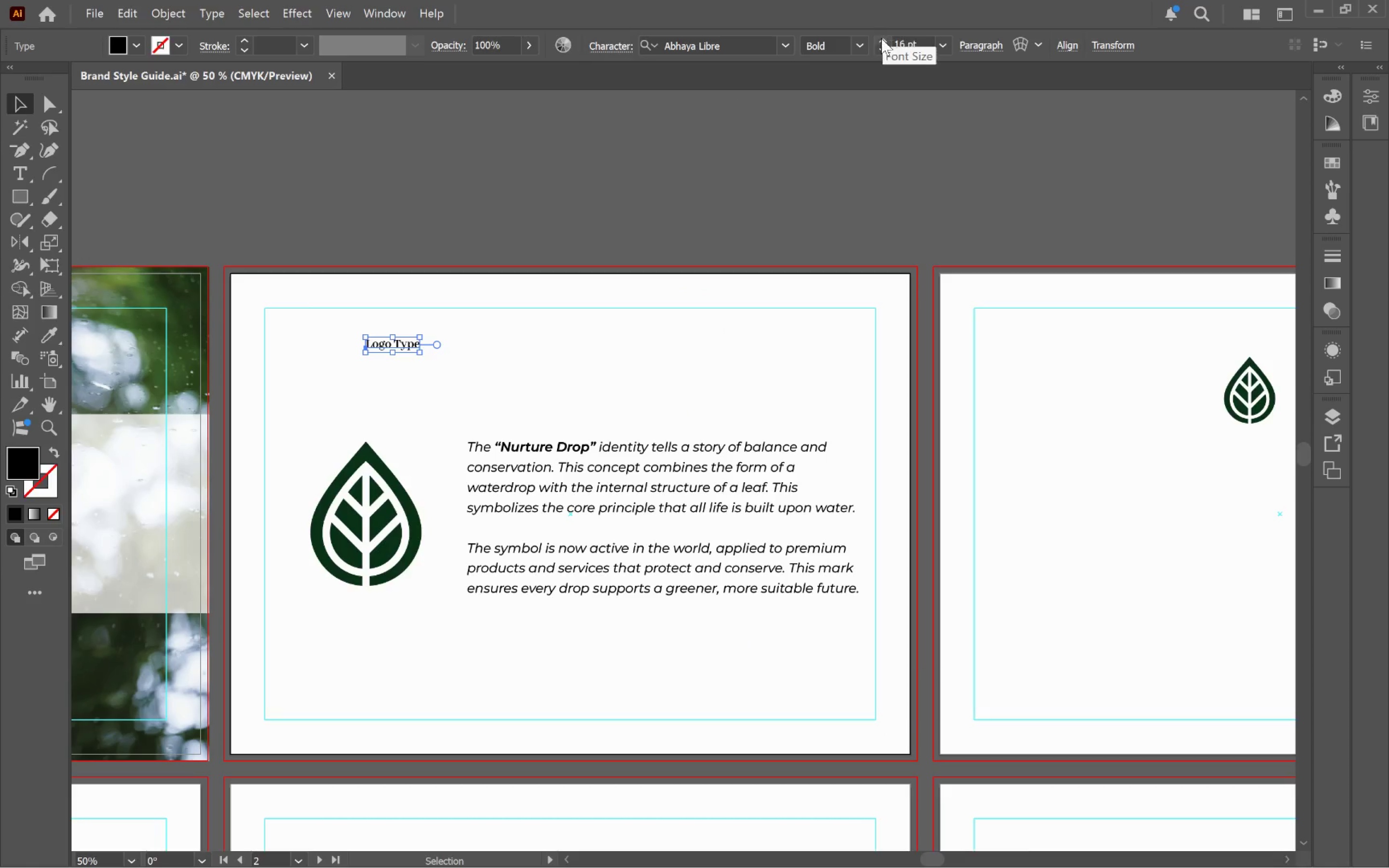 
hold_key(key=ShiftLeft, duration=2.03)
left_click([880, 40])
 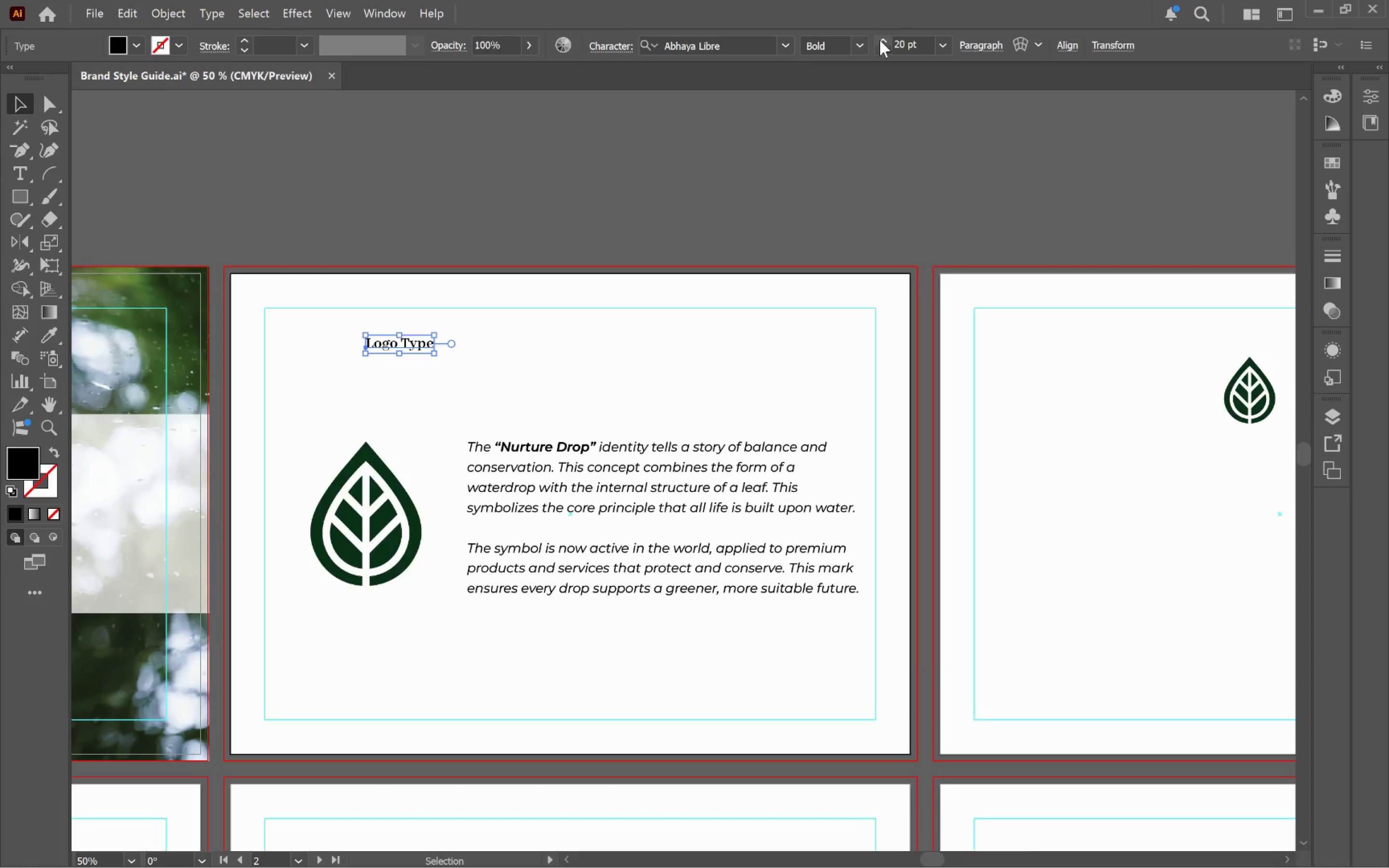 
left_click([880, 41])
 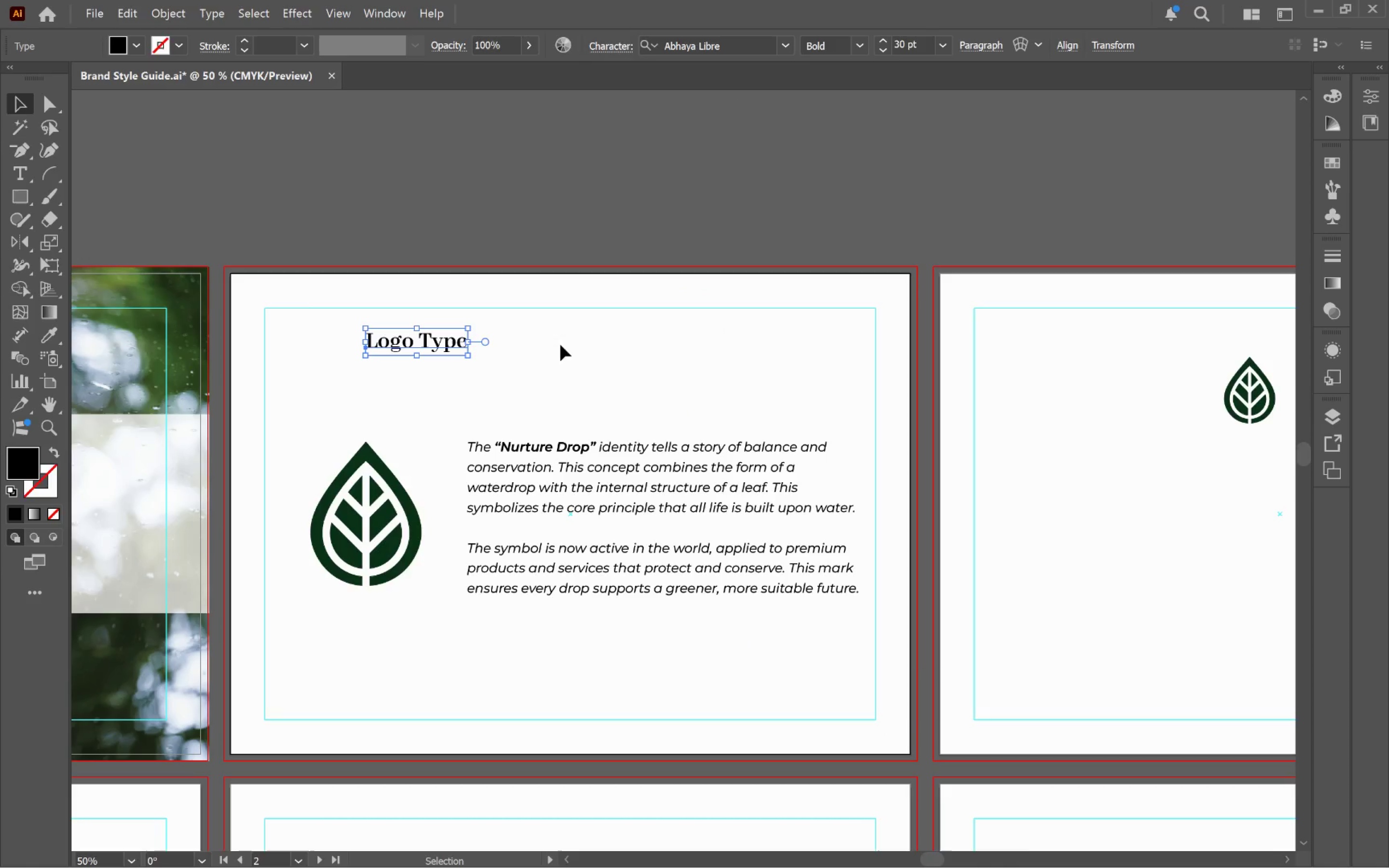 
hold_key(key=Space, duration=0.74)
 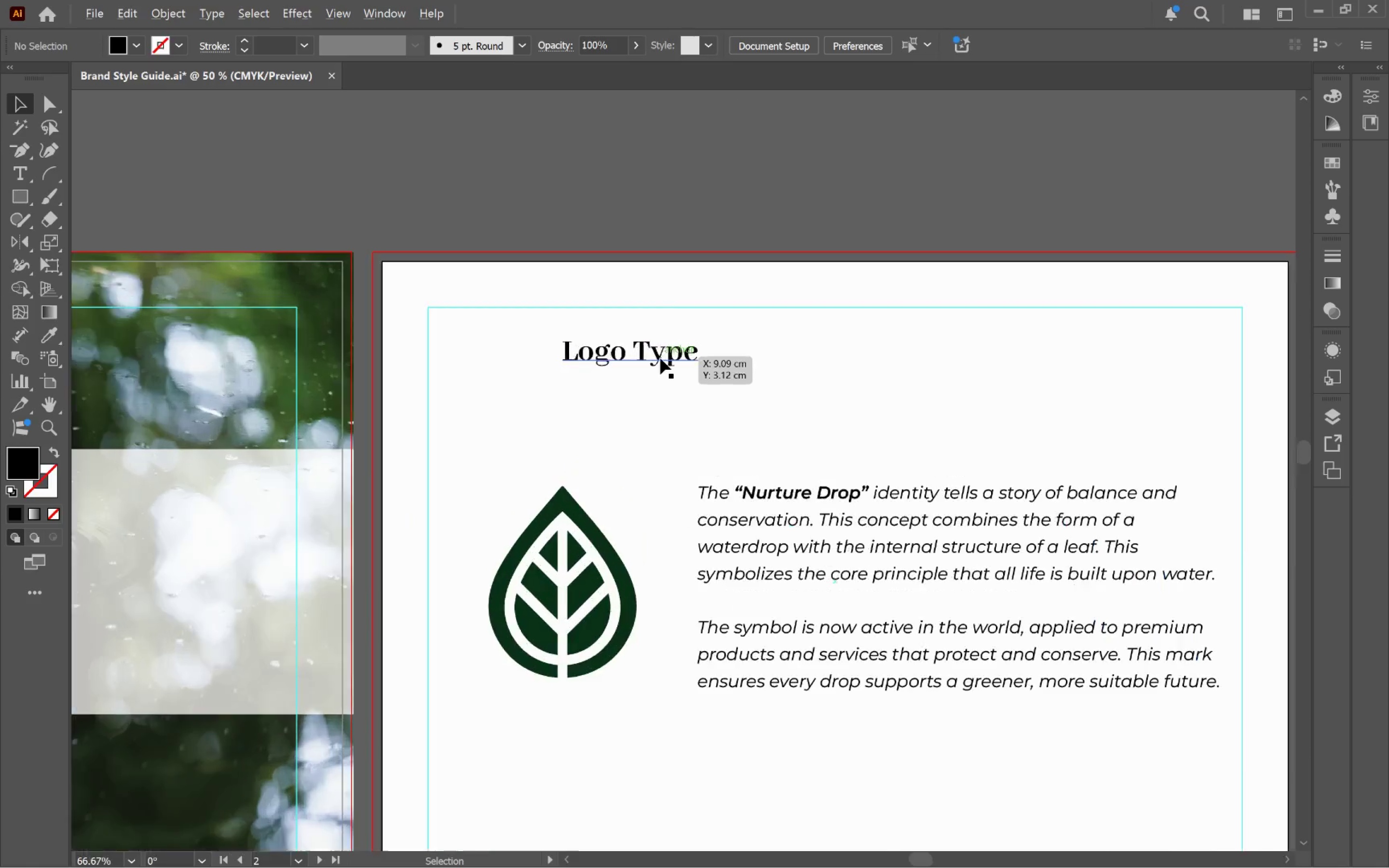 
left_click_drag(start_coordinate=[583, 337], to_coordinate=[804, 348])
 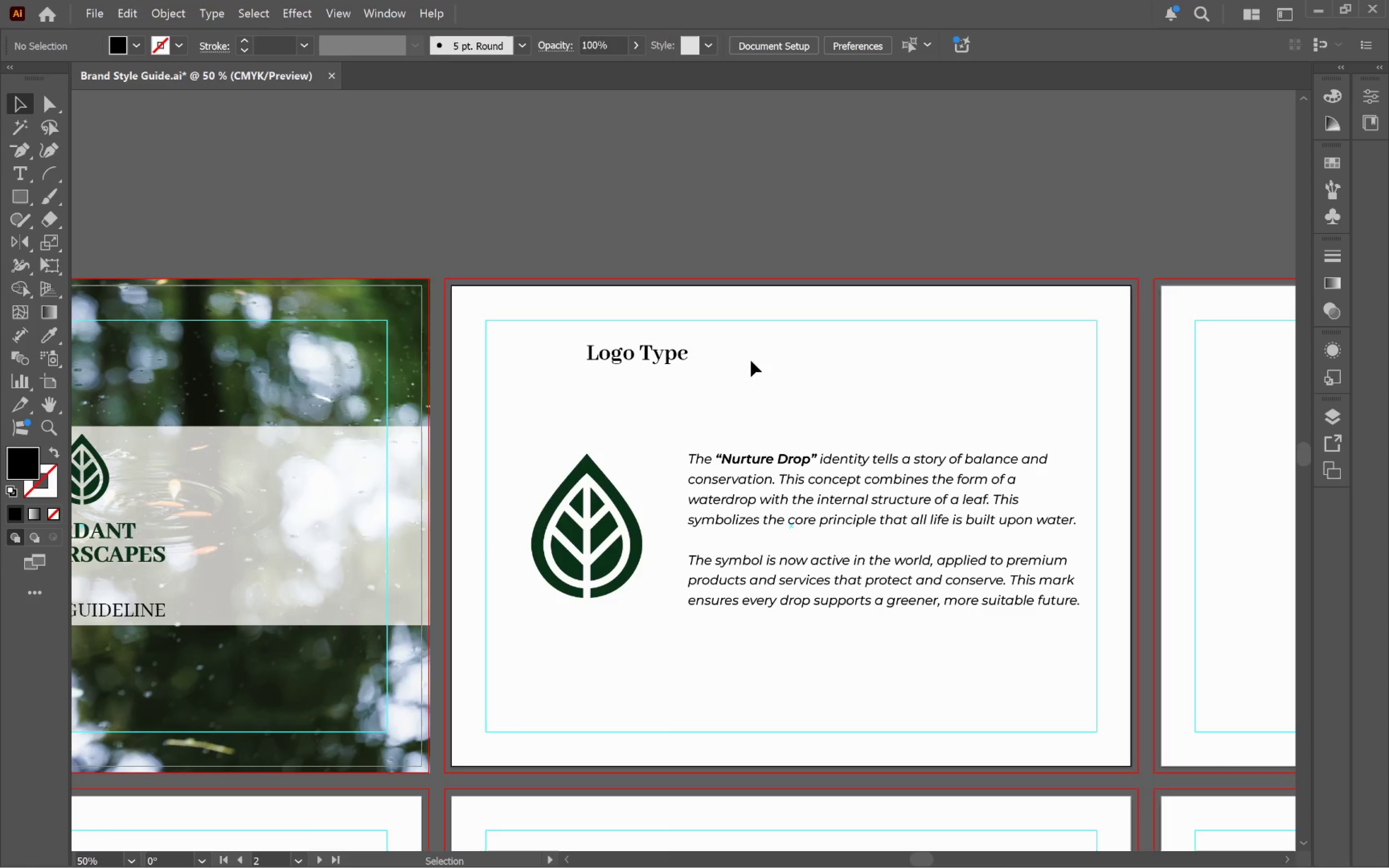 
hold_key(key=AltLeft, duration=0.64)
scroll: coordinate [660, 359], scroll_direction: up, amount: 2.0
 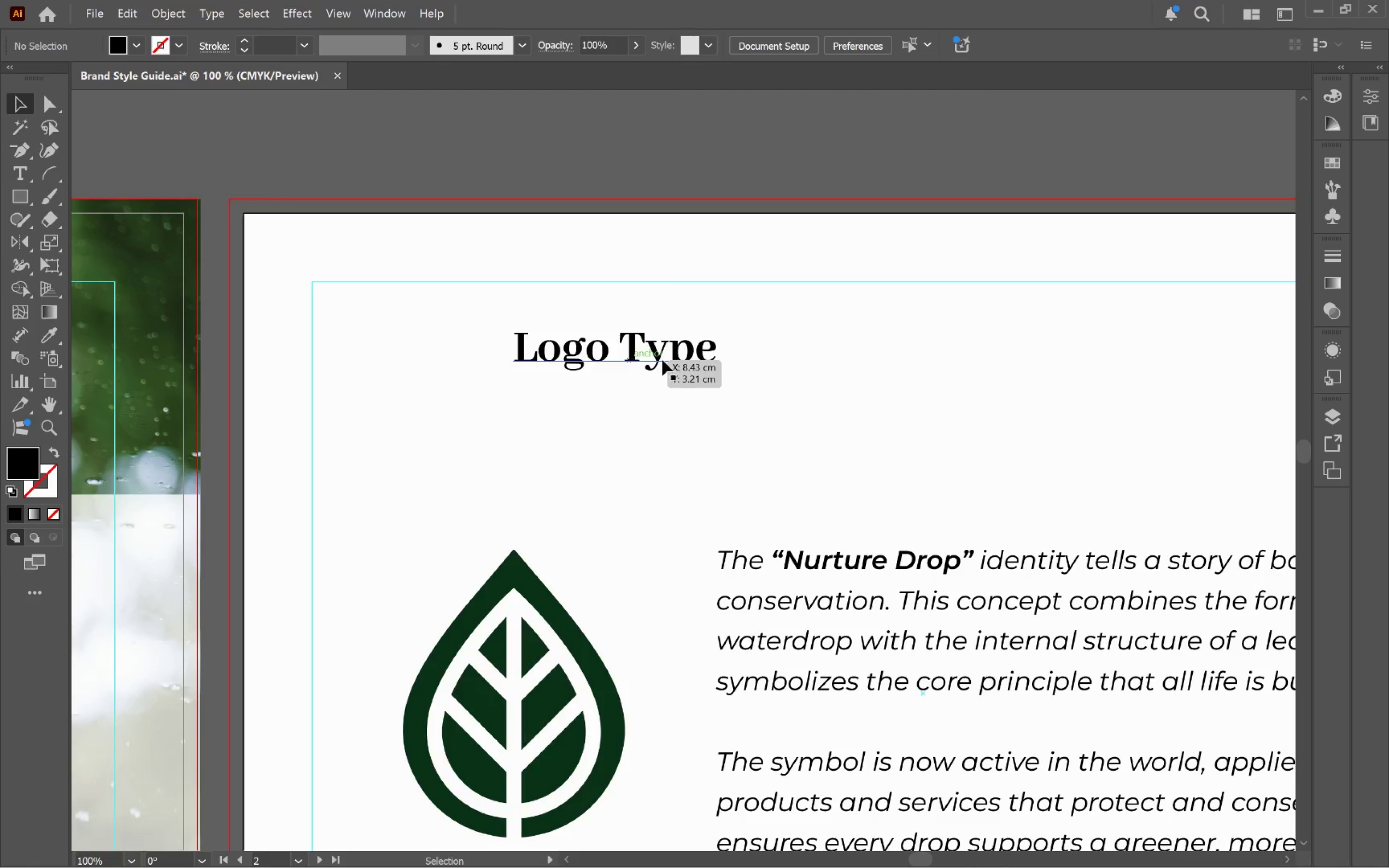 
left_click_drag(start_coordinate=[668, 360], to_coordinate=[667, 334])
 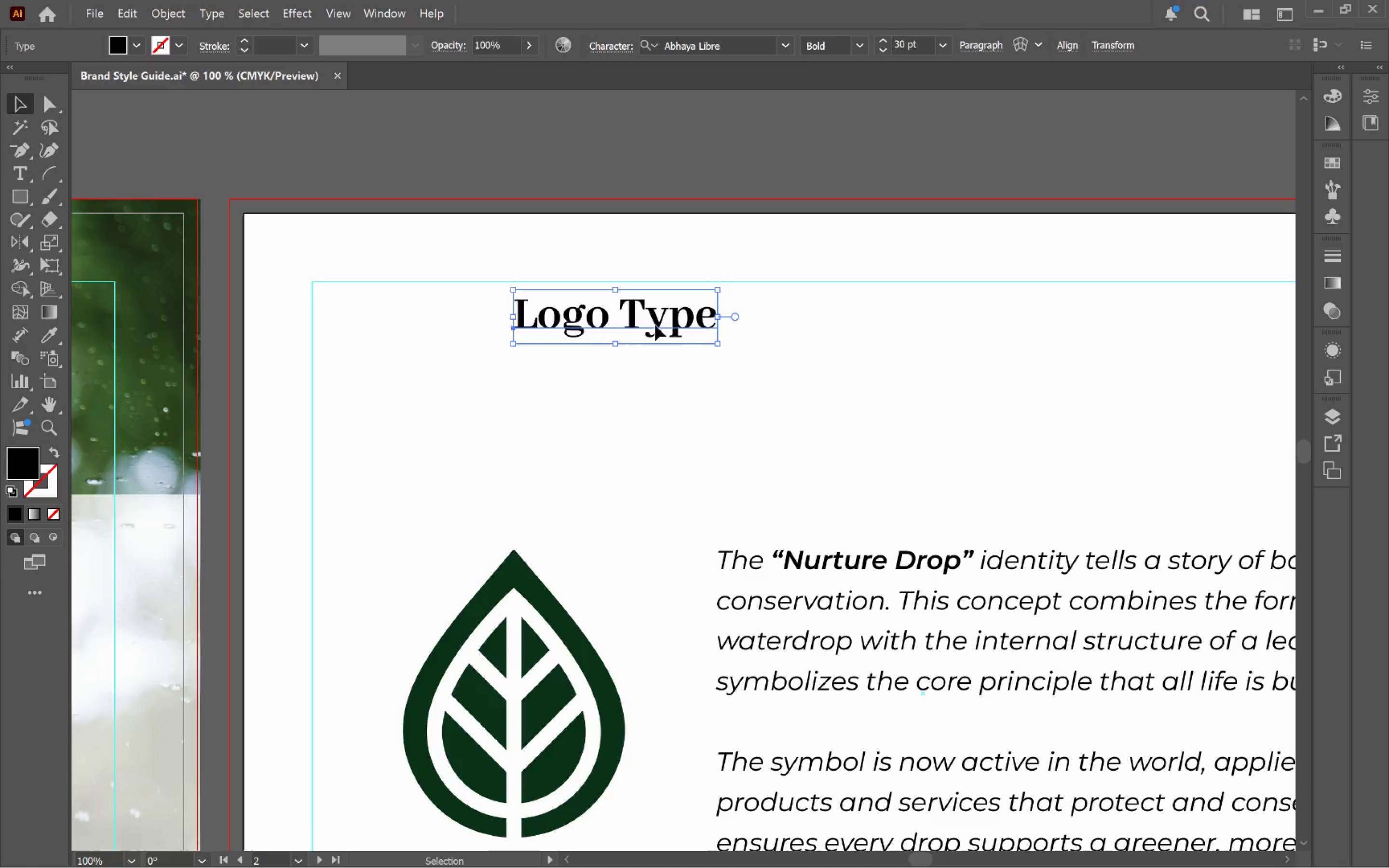 
hold_key(key=ShiftLeft, duration=1.12)
 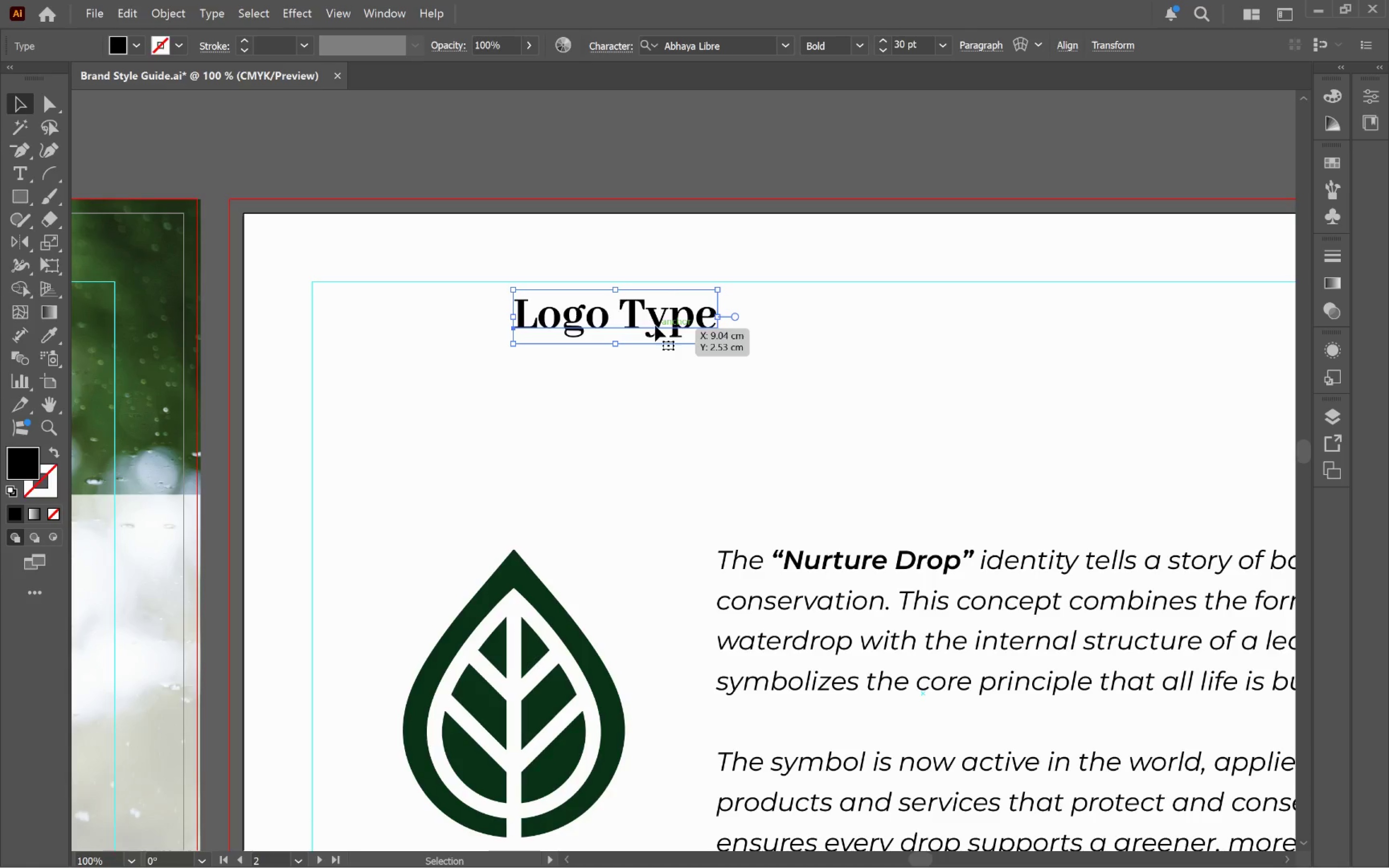 
left_click_drag(start_coordinate=[655, 325], to_coordinate=[973, 324])
 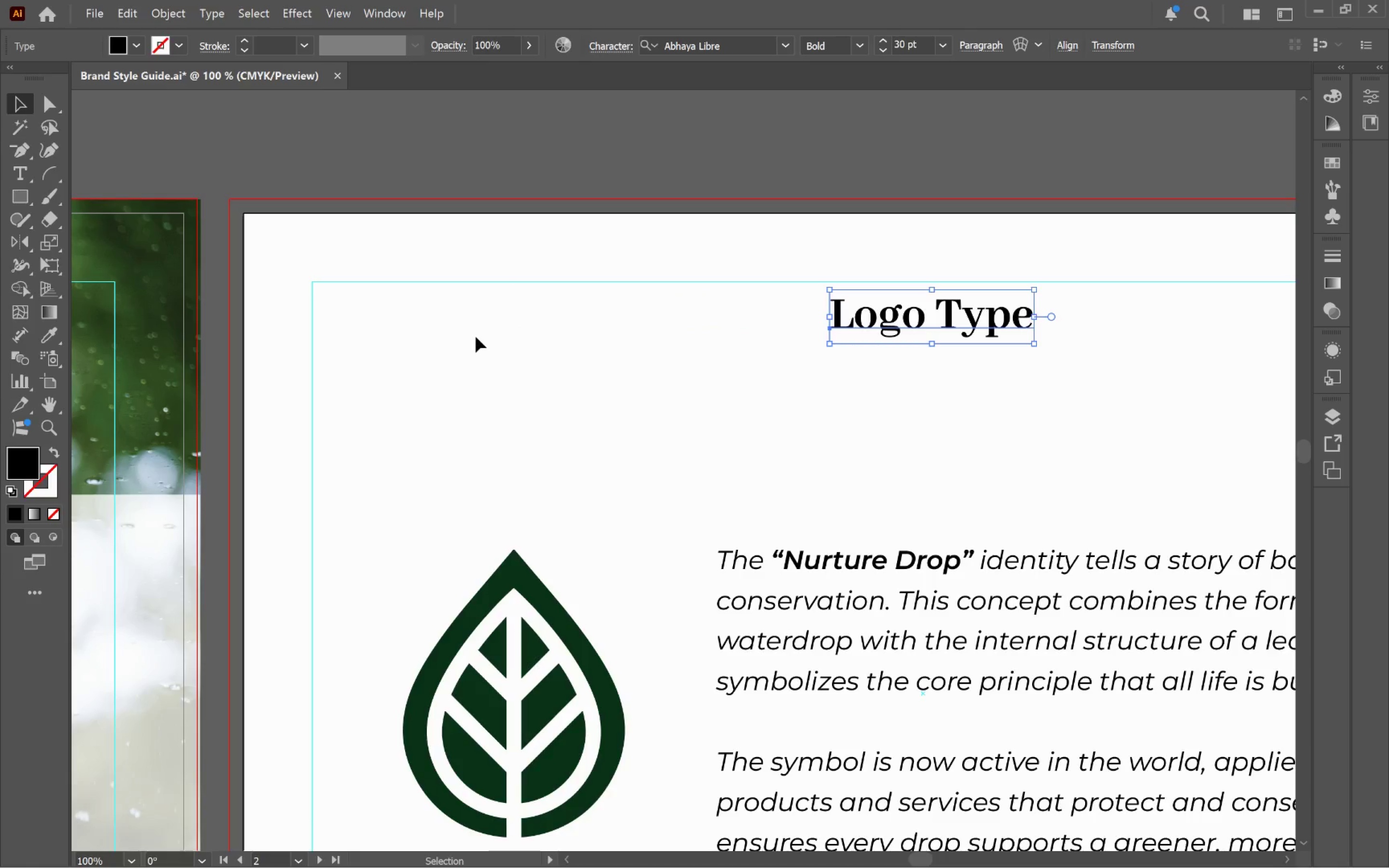 
hold_key(key=ShiftLeft, duration=1.39)
 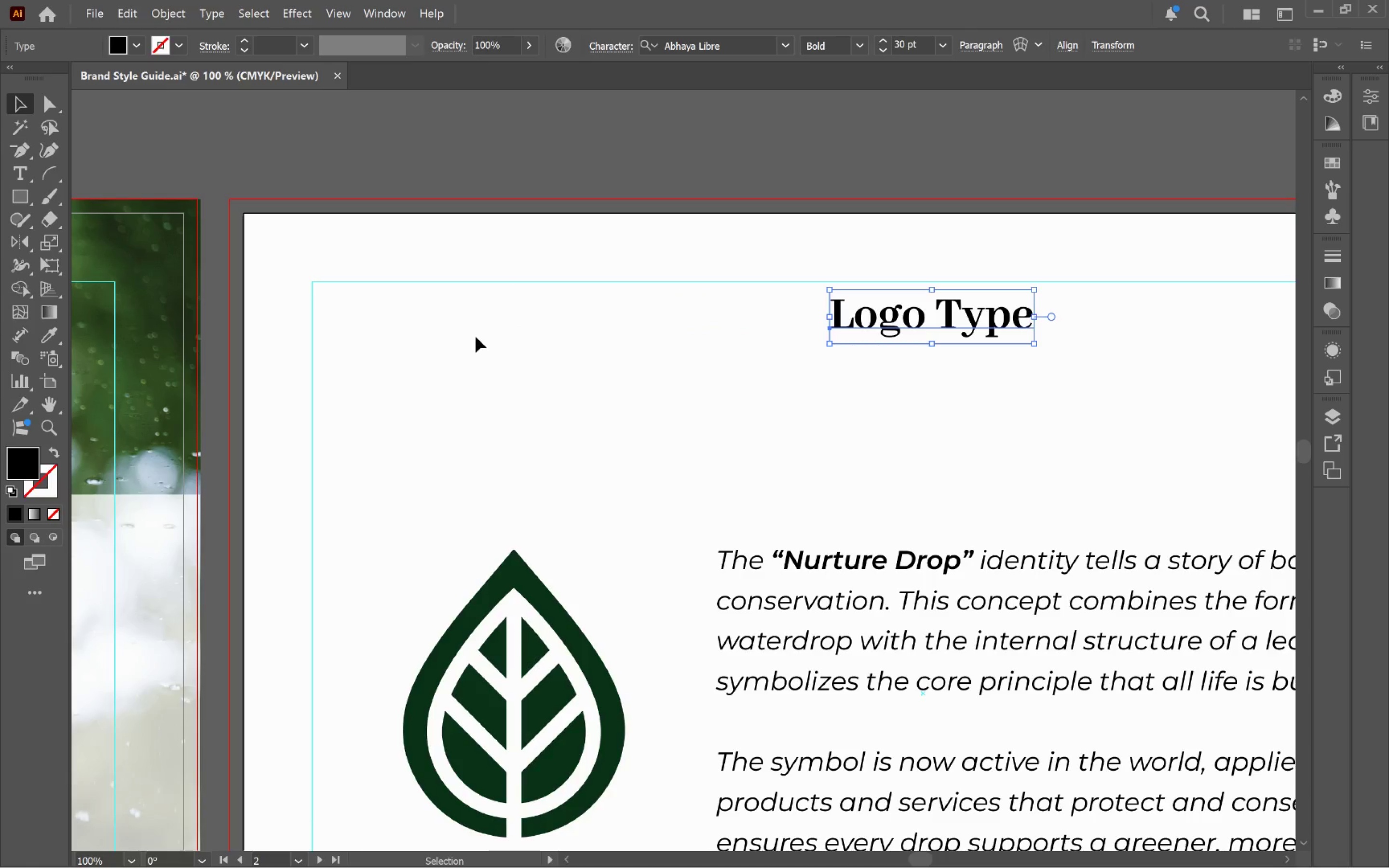 
left_click([477, 337])
 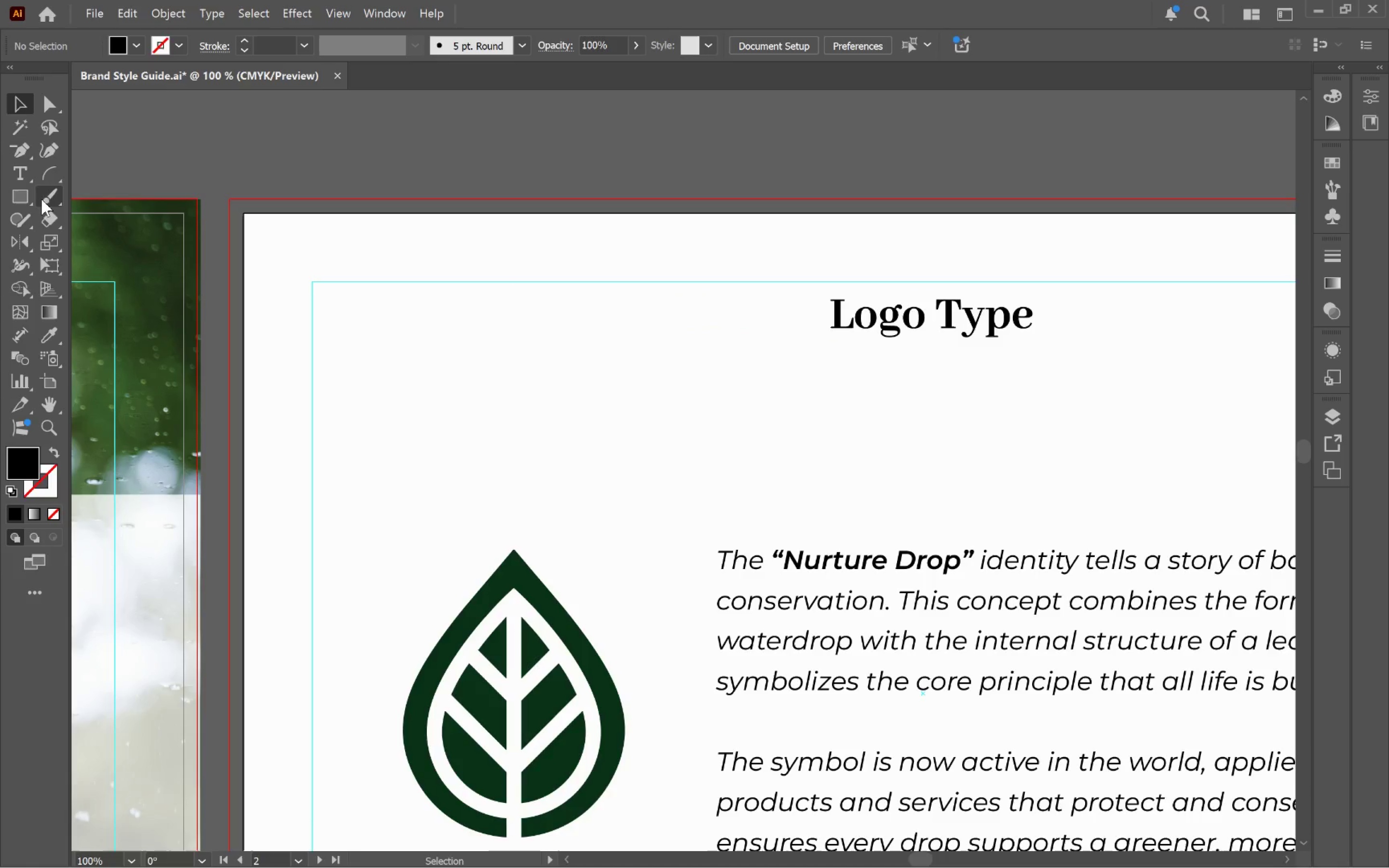 
left_click_drag(start_coordinate=[48, 181], to_coordinate=[110, 180])
 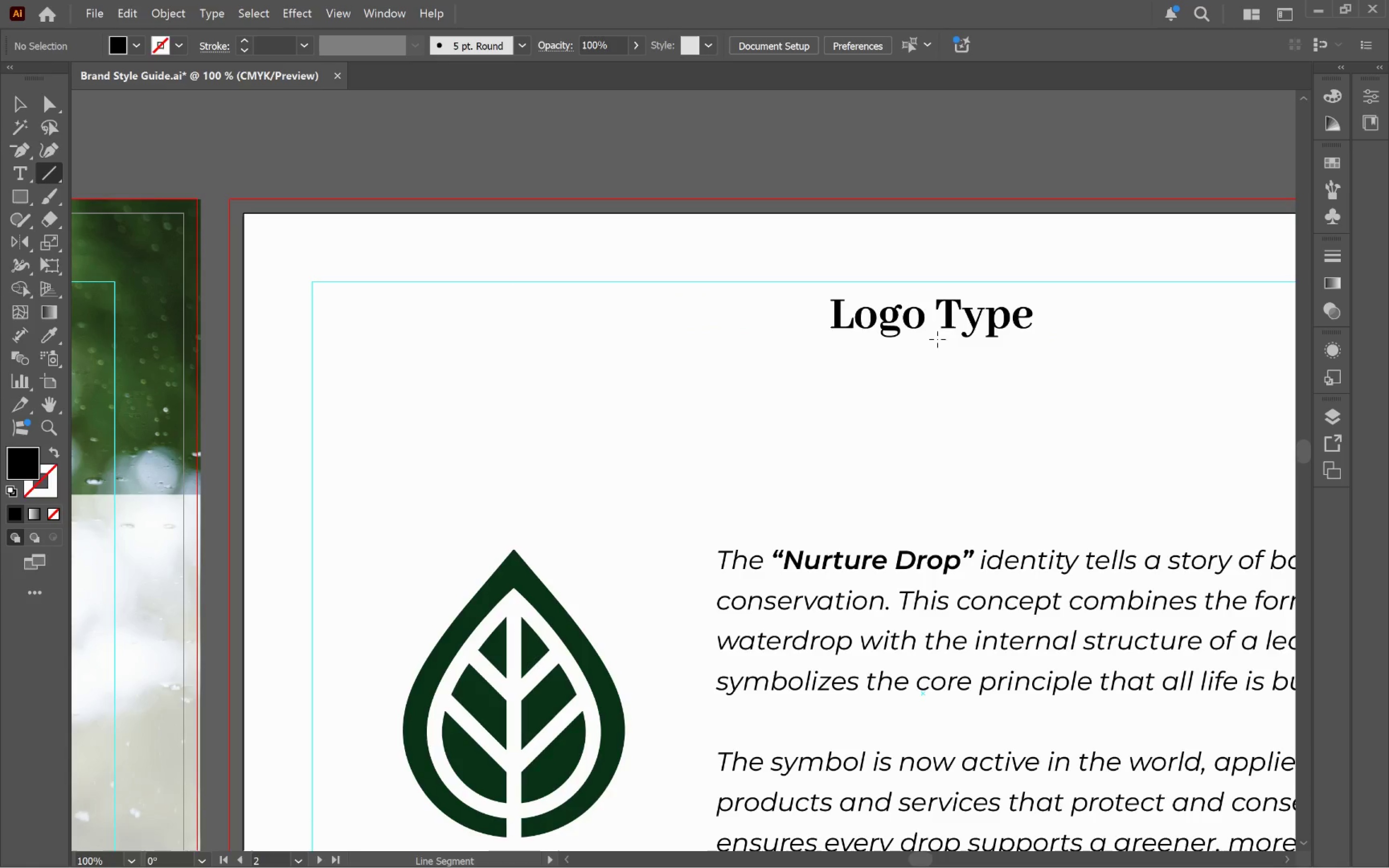 
left_click_drag(start_coordinate=[937, 337], to_coordinate=[231, 341])
 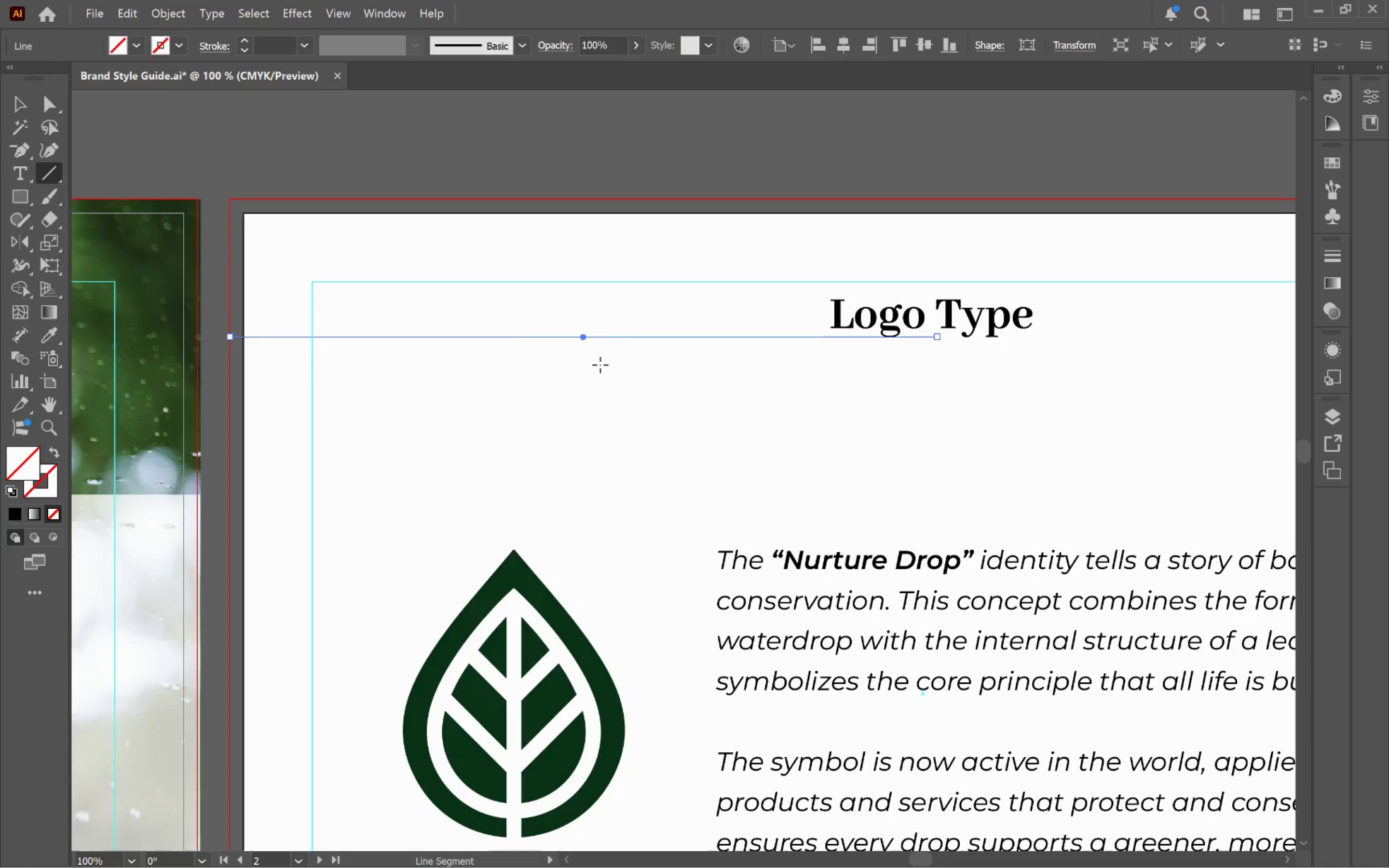 
hold_key(key=ShiftLeft, duration=2.92)
 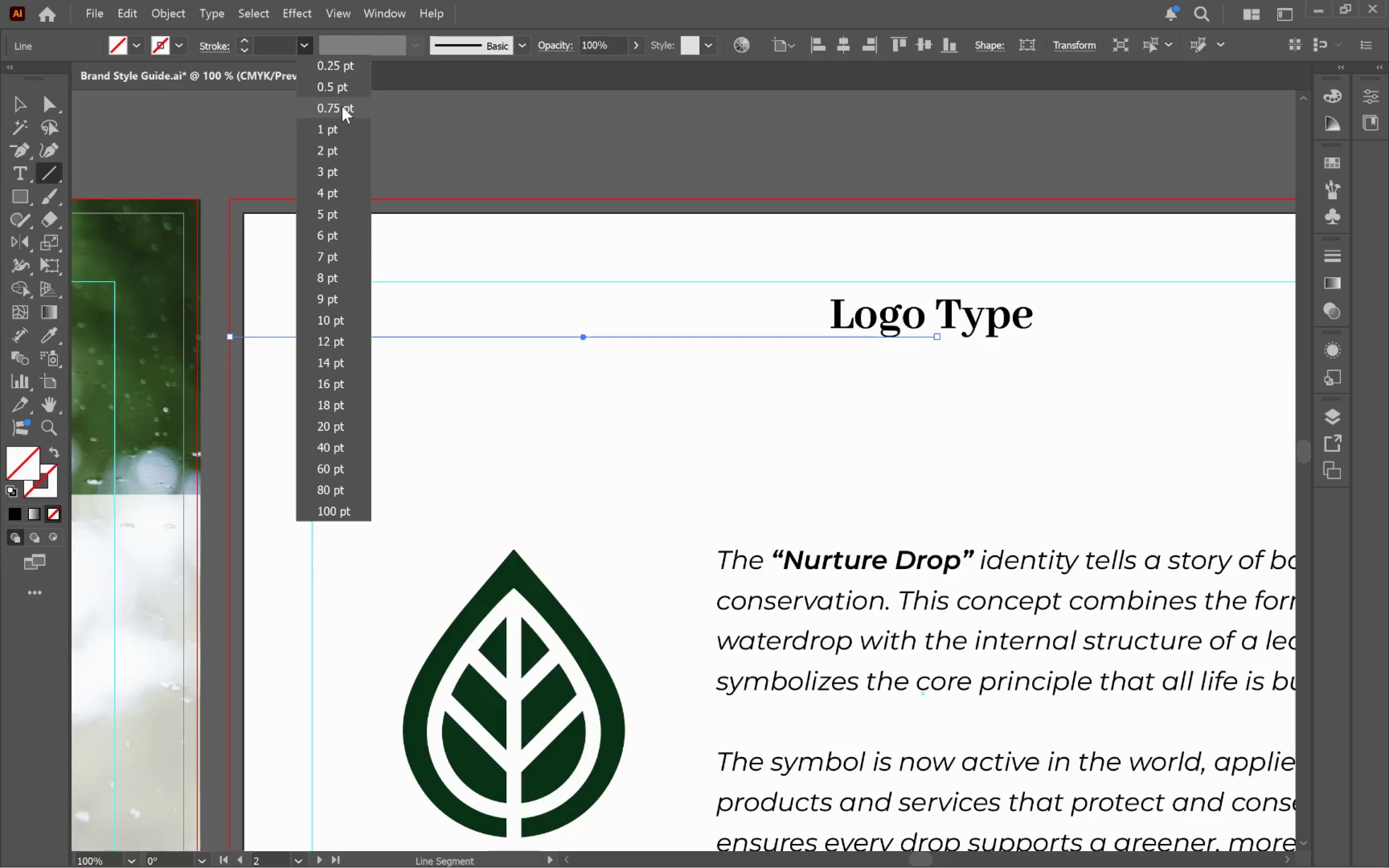 
left_click([342, 106])
 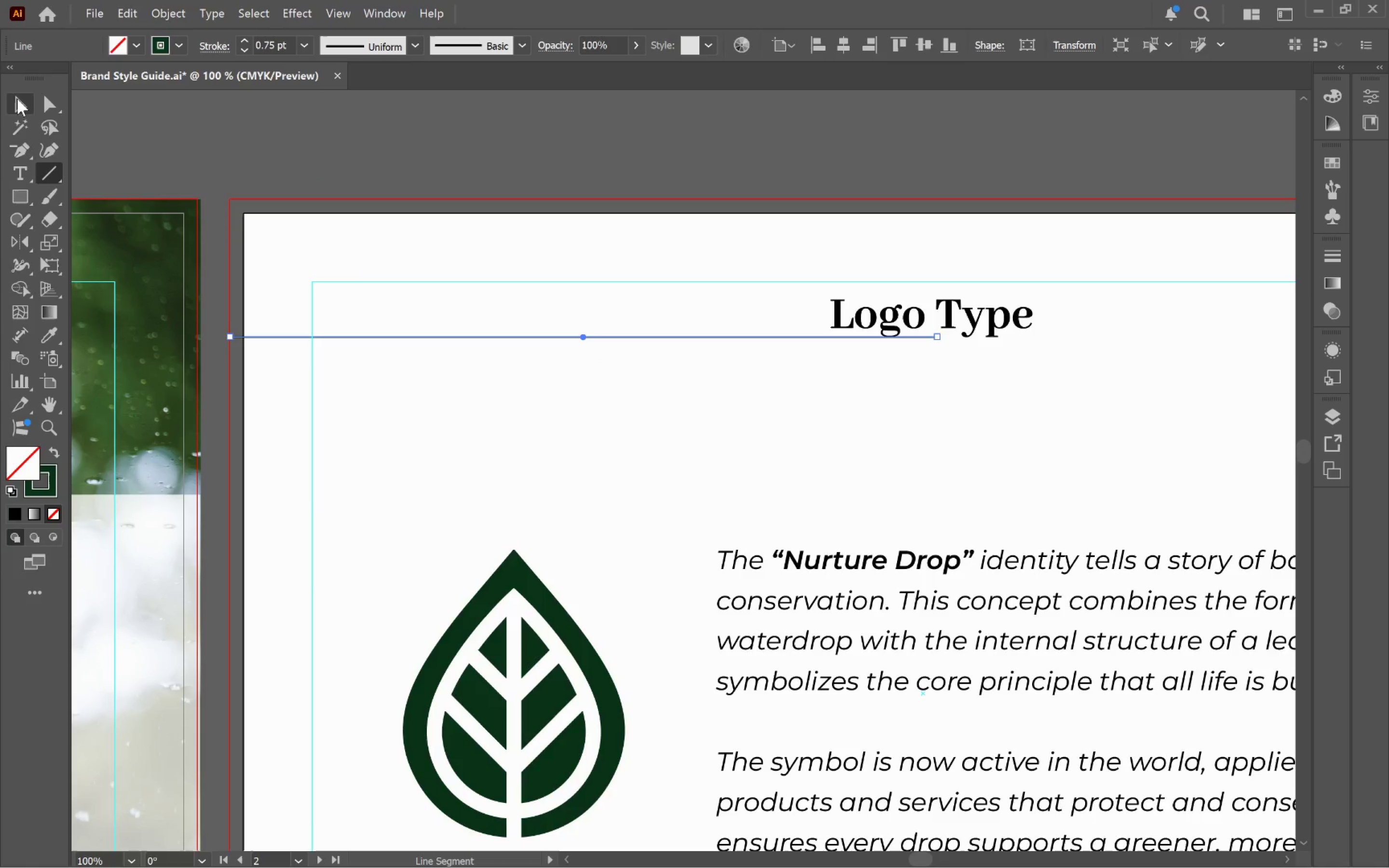 
left_click([14, 104])
 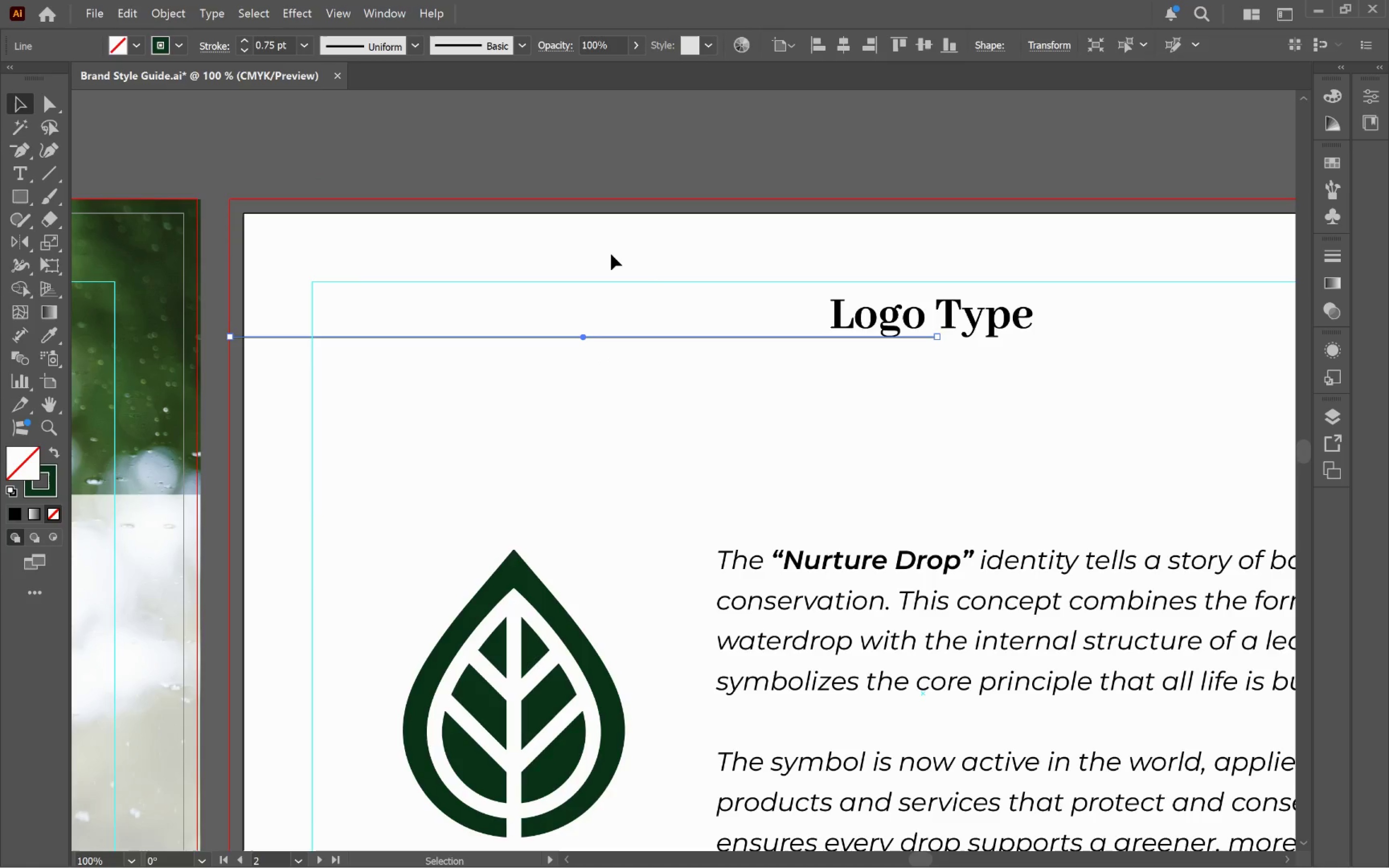 
left_click([656, 279])
 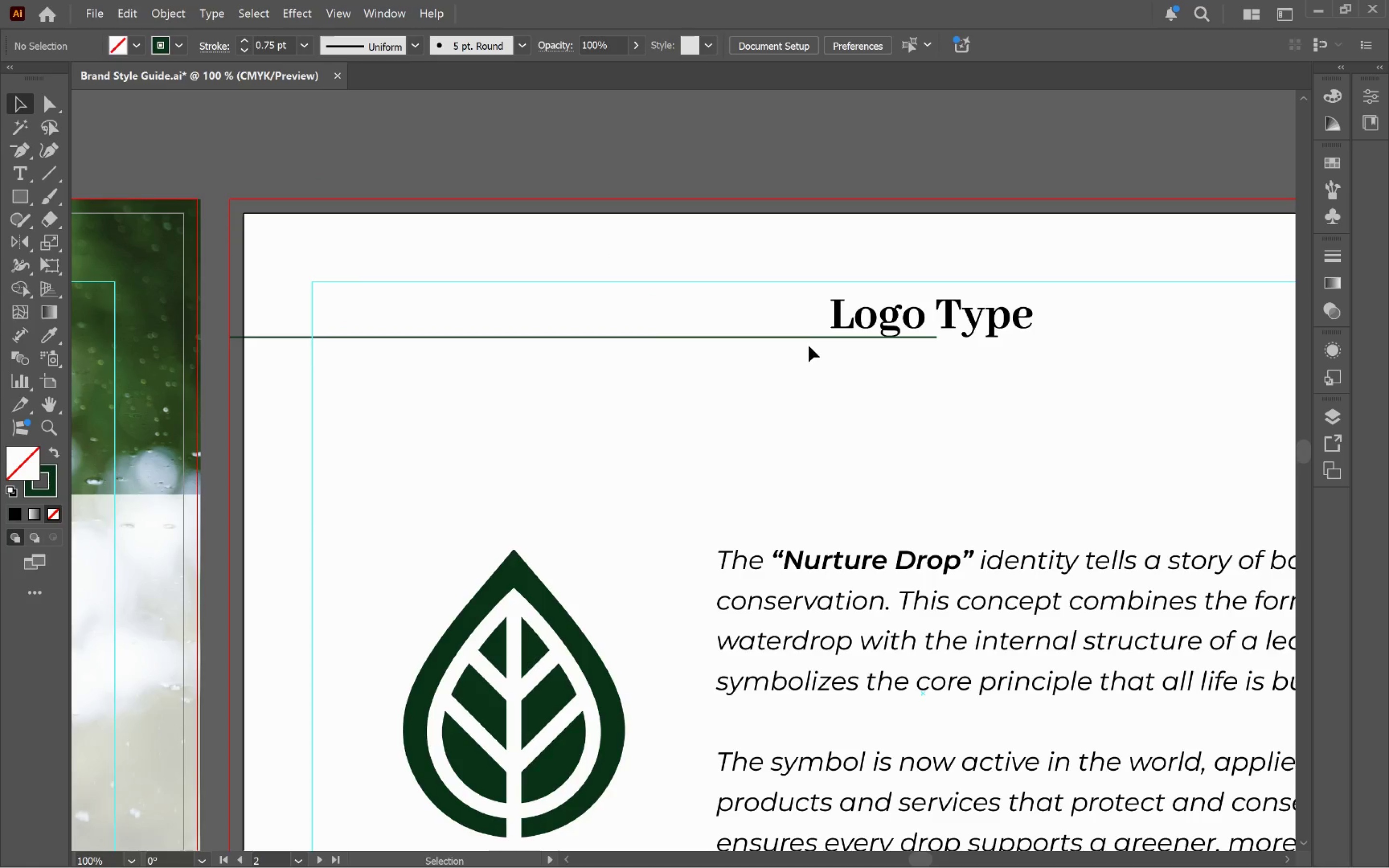 
left_click([809, 337])
 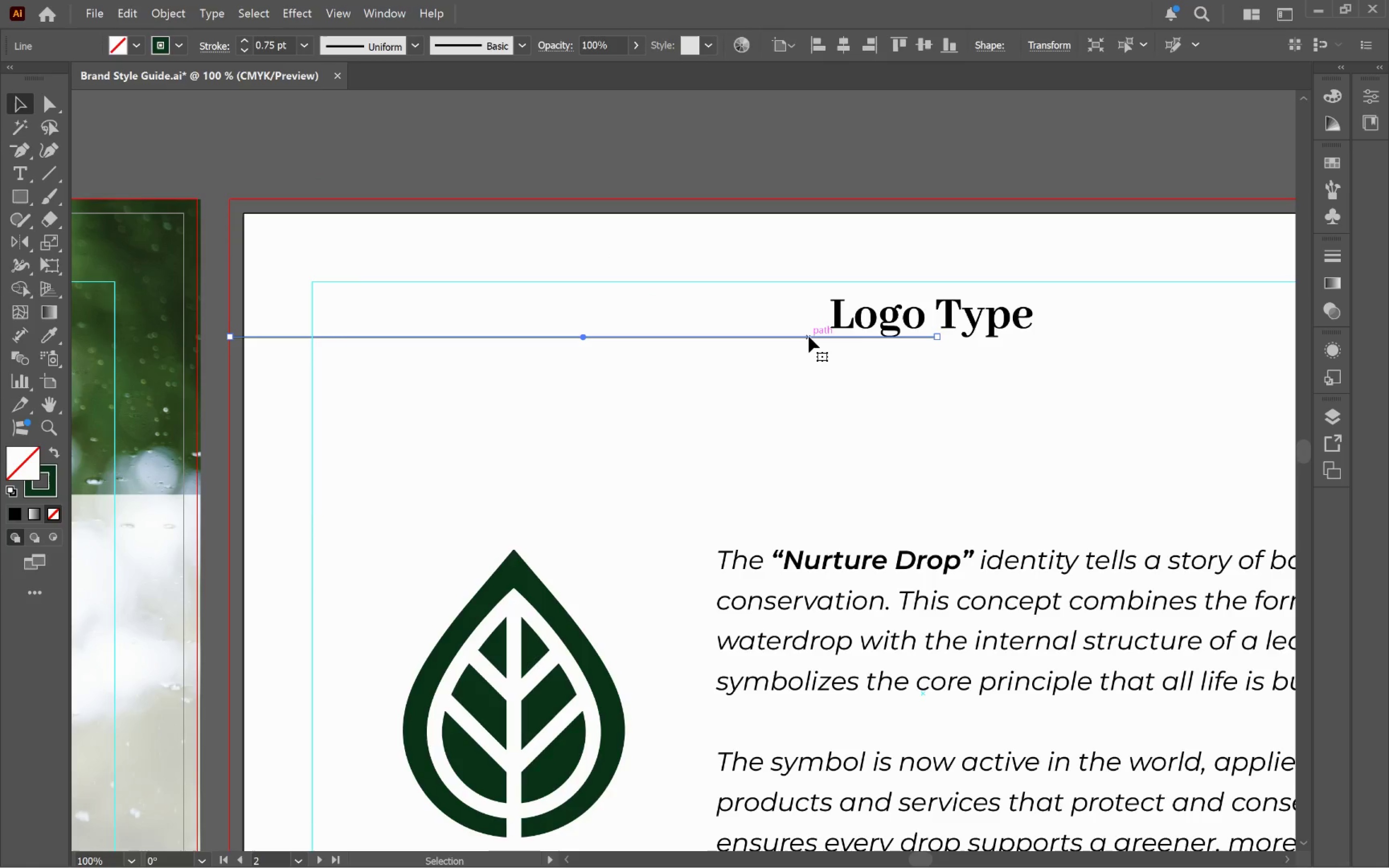 
hold_key(key=AltLeft, duration=0.51)
scroll: coordinate [808, 336], scroll_direction: up, amount: 3.0
 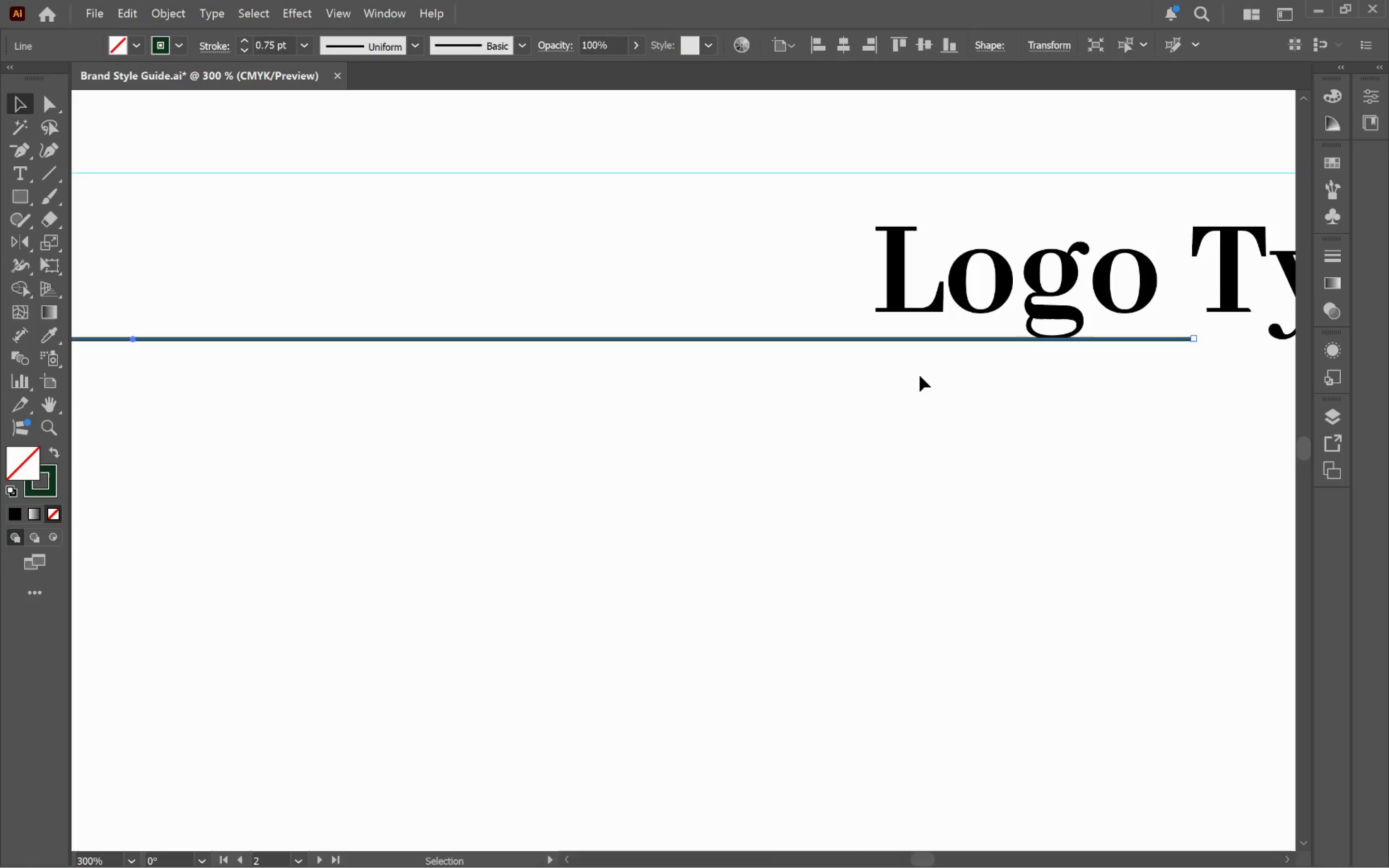 
hold_key(key=AltLeft, duration=0.7)
scroll: coordinate [870, 387], scroll_direction: down, amount: 2.0
 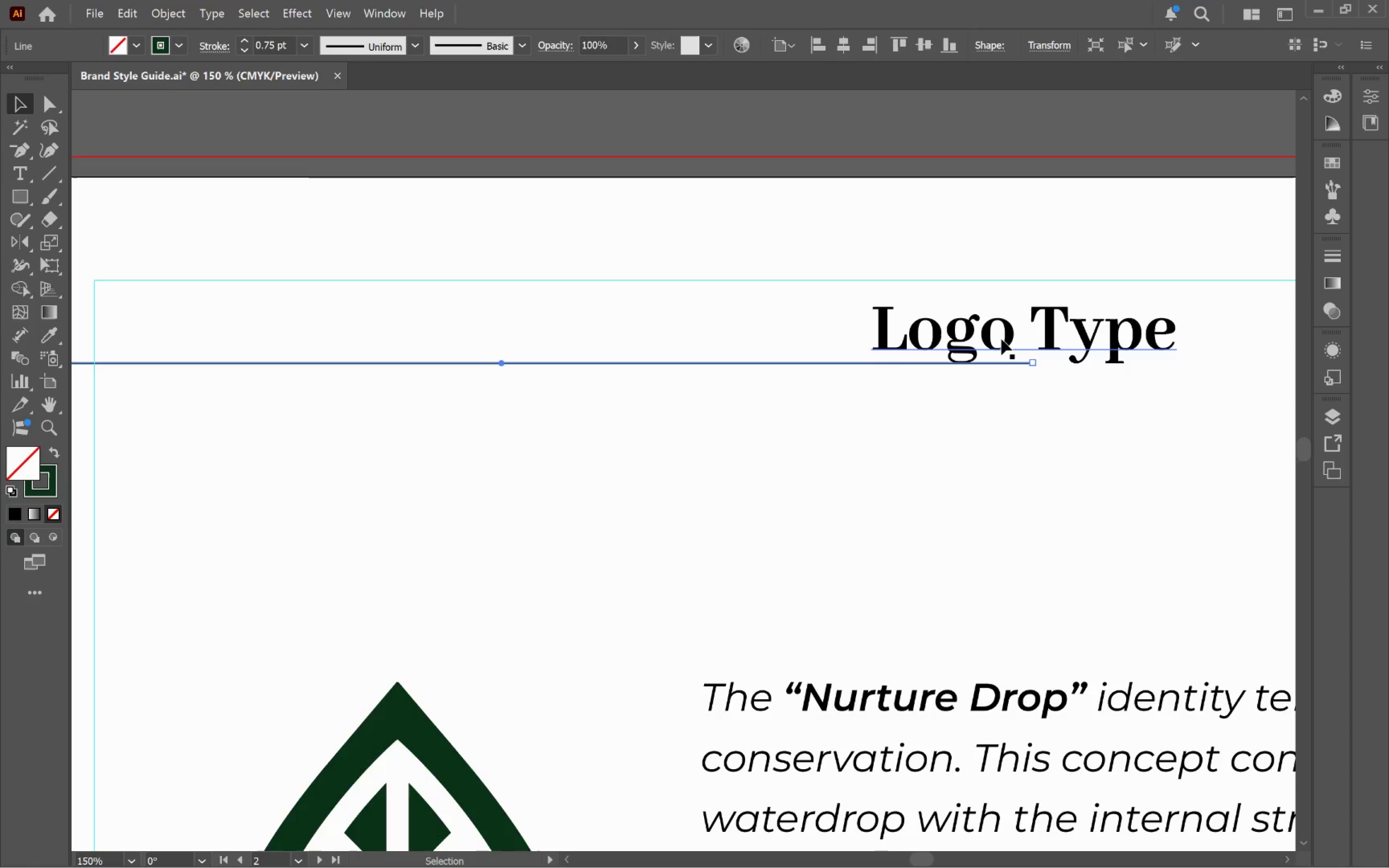 
left_click_drag(start_coordinate=[1001, 339], to_coordinate=[839, 339])
 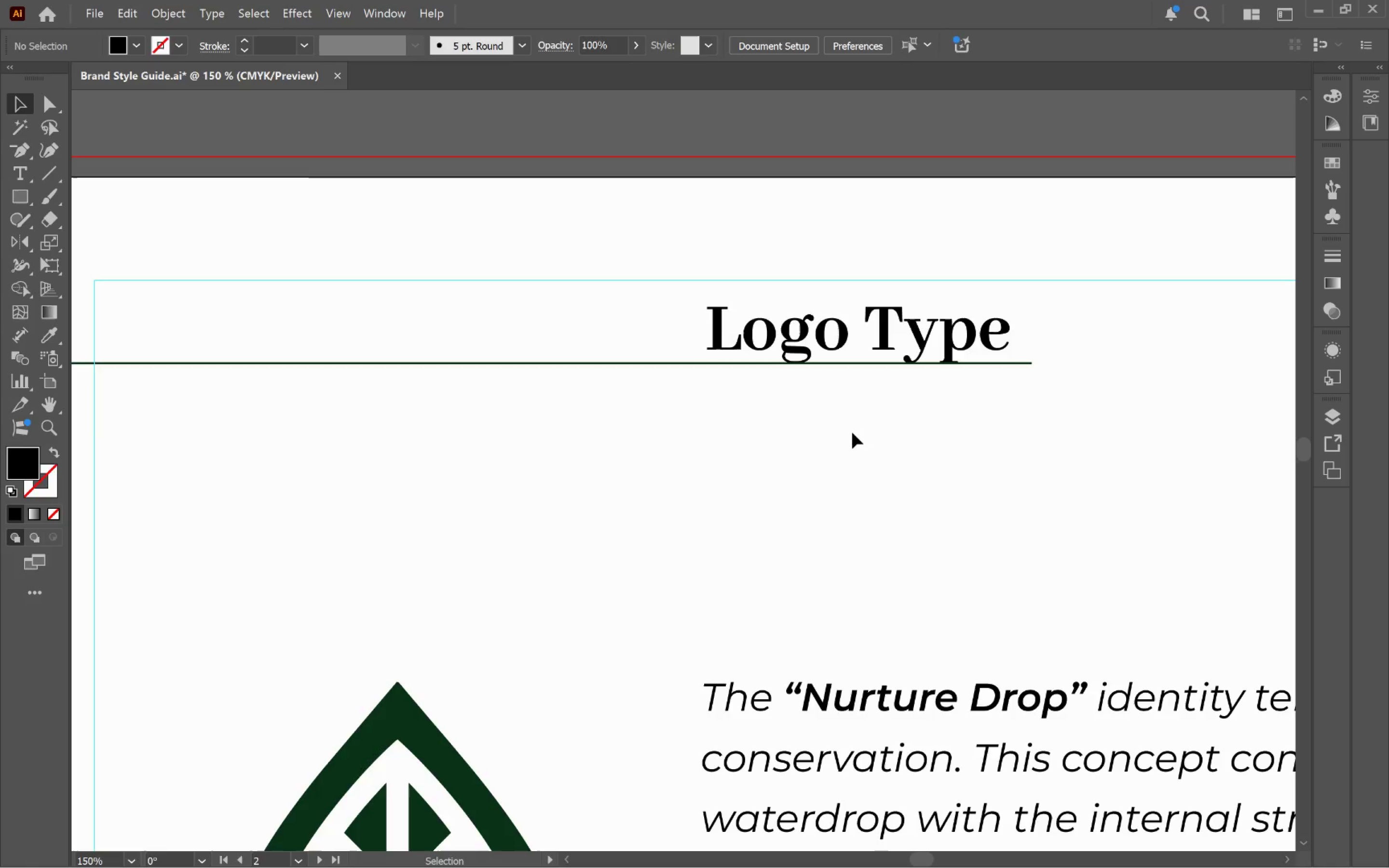 
hold_key(key=ShiftLeft, duration=3.57)
 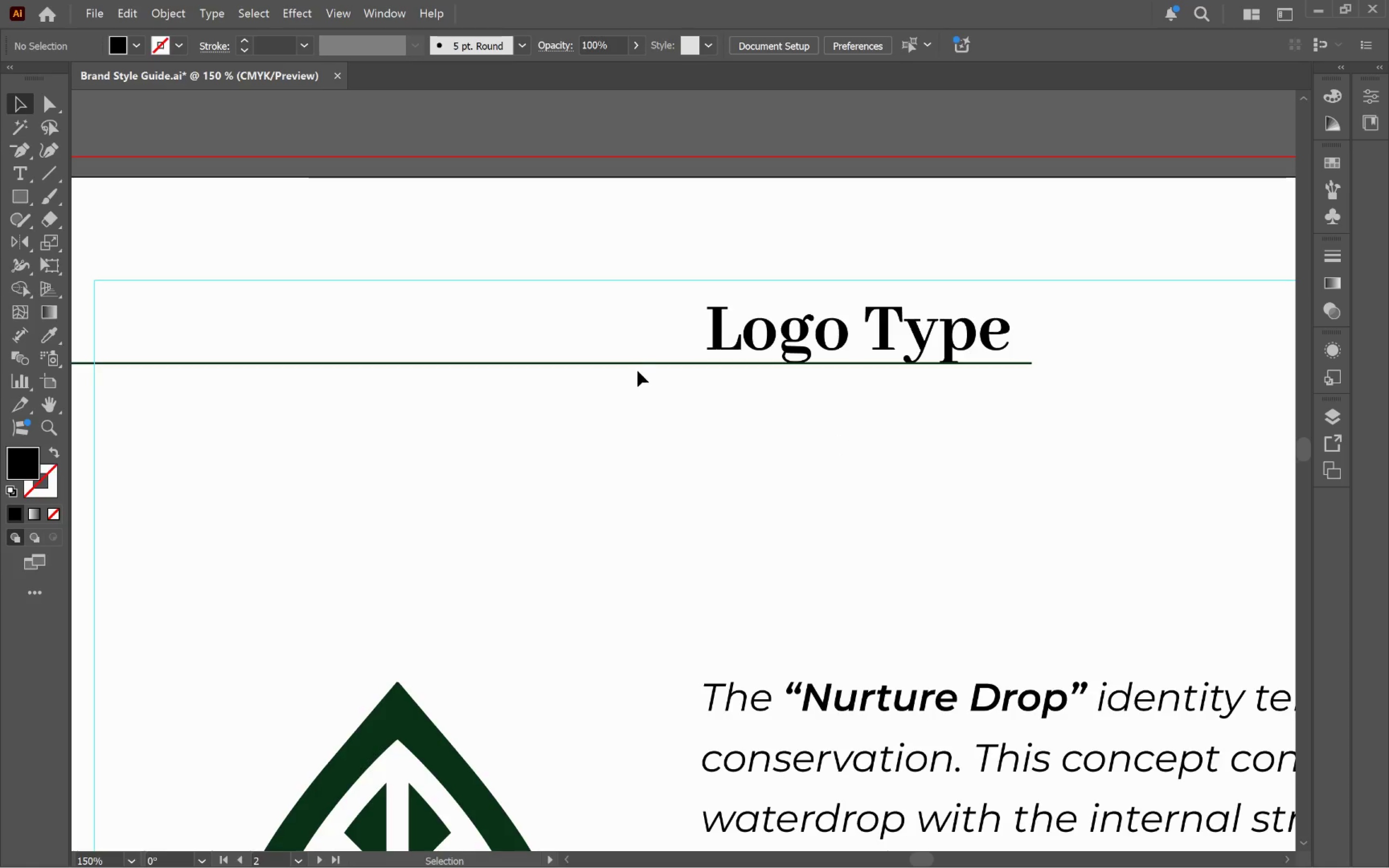 
left_click([638, 365])
 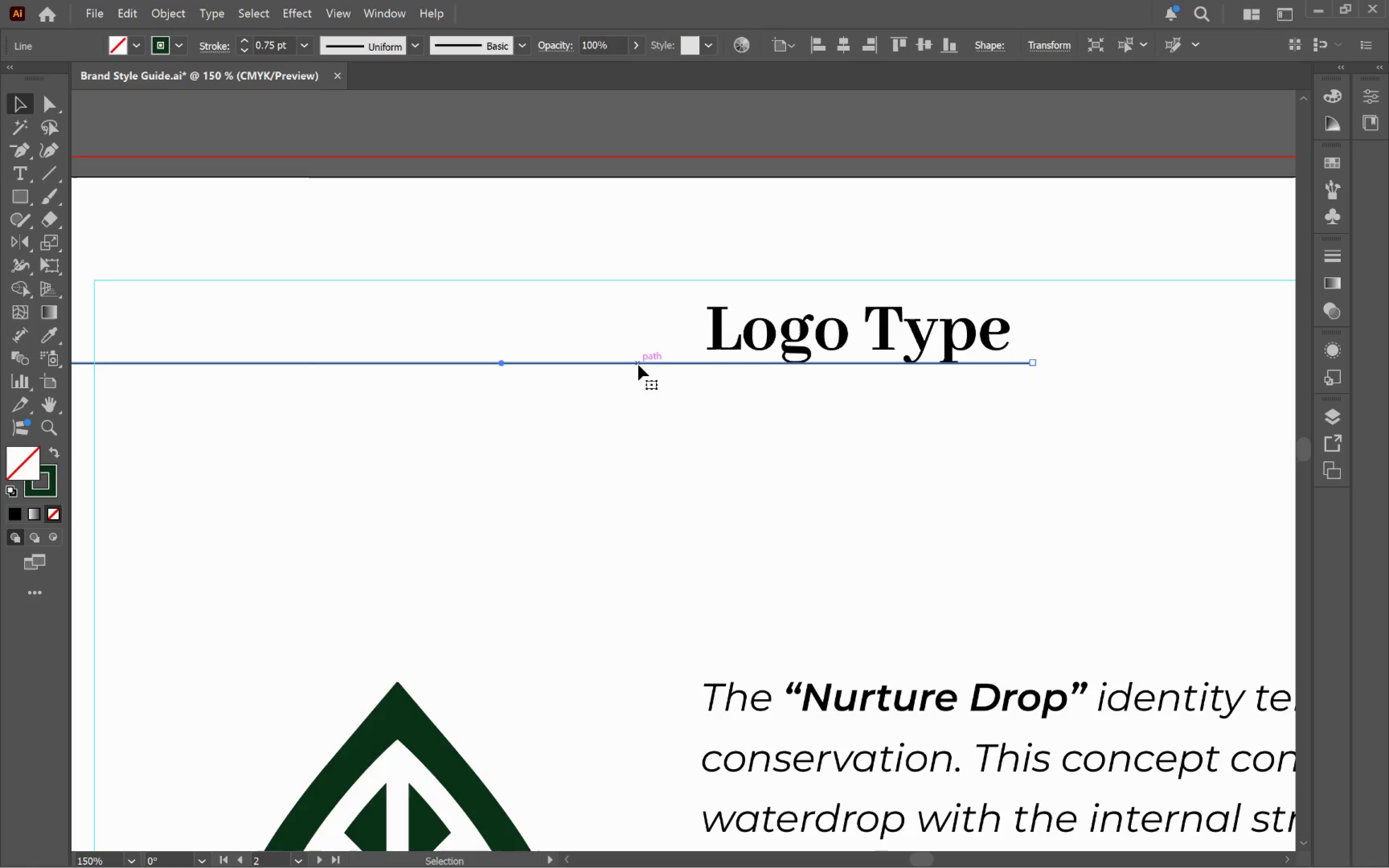 
hold_key(key=AltLeft, duration=0.53)
scroll: coordinate [638, 365], scroll_direction: up, amount: 2.0
 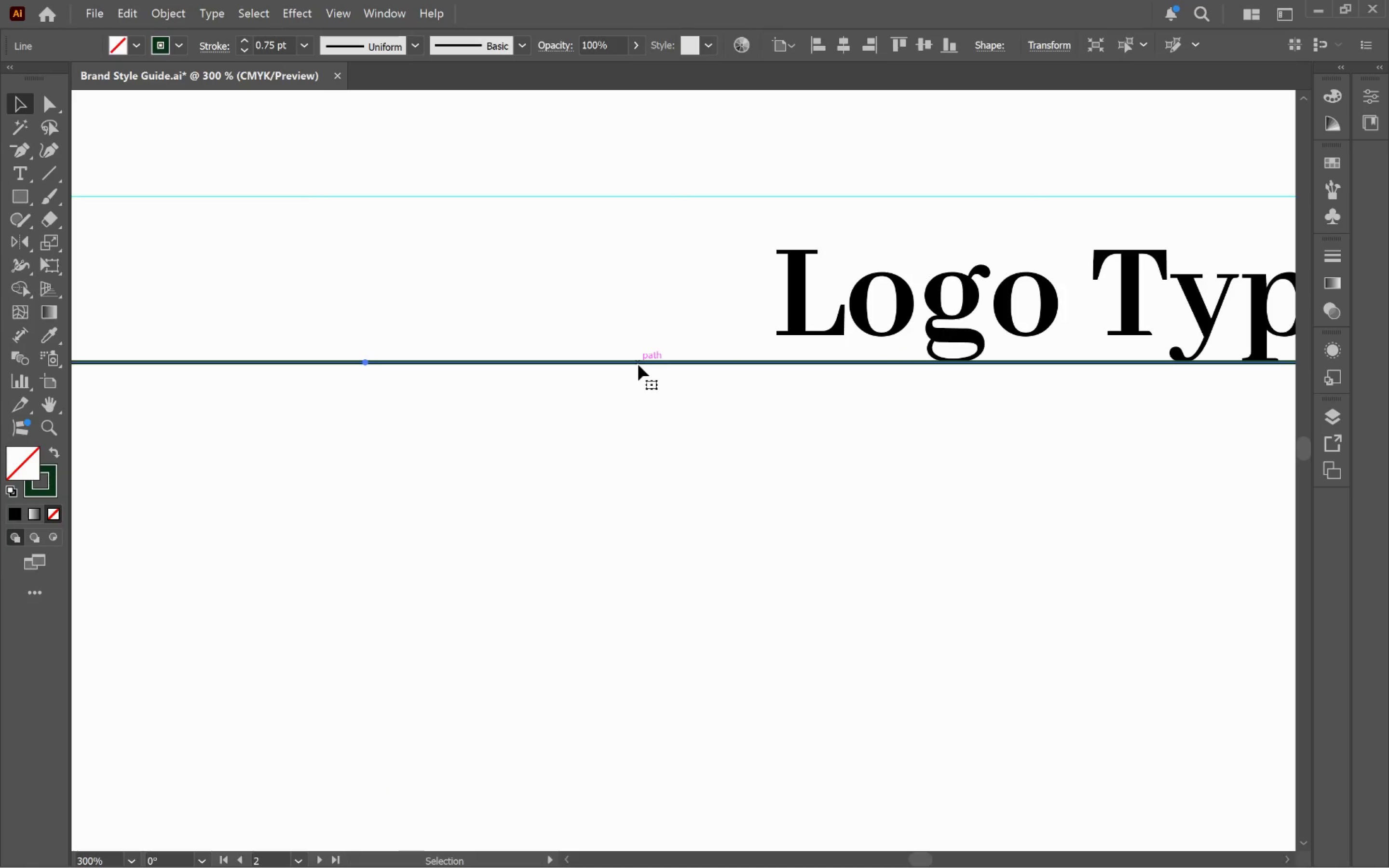 
left_click_drag(start_coordinate=[638, 365], to_coordinate=[639, 381])
 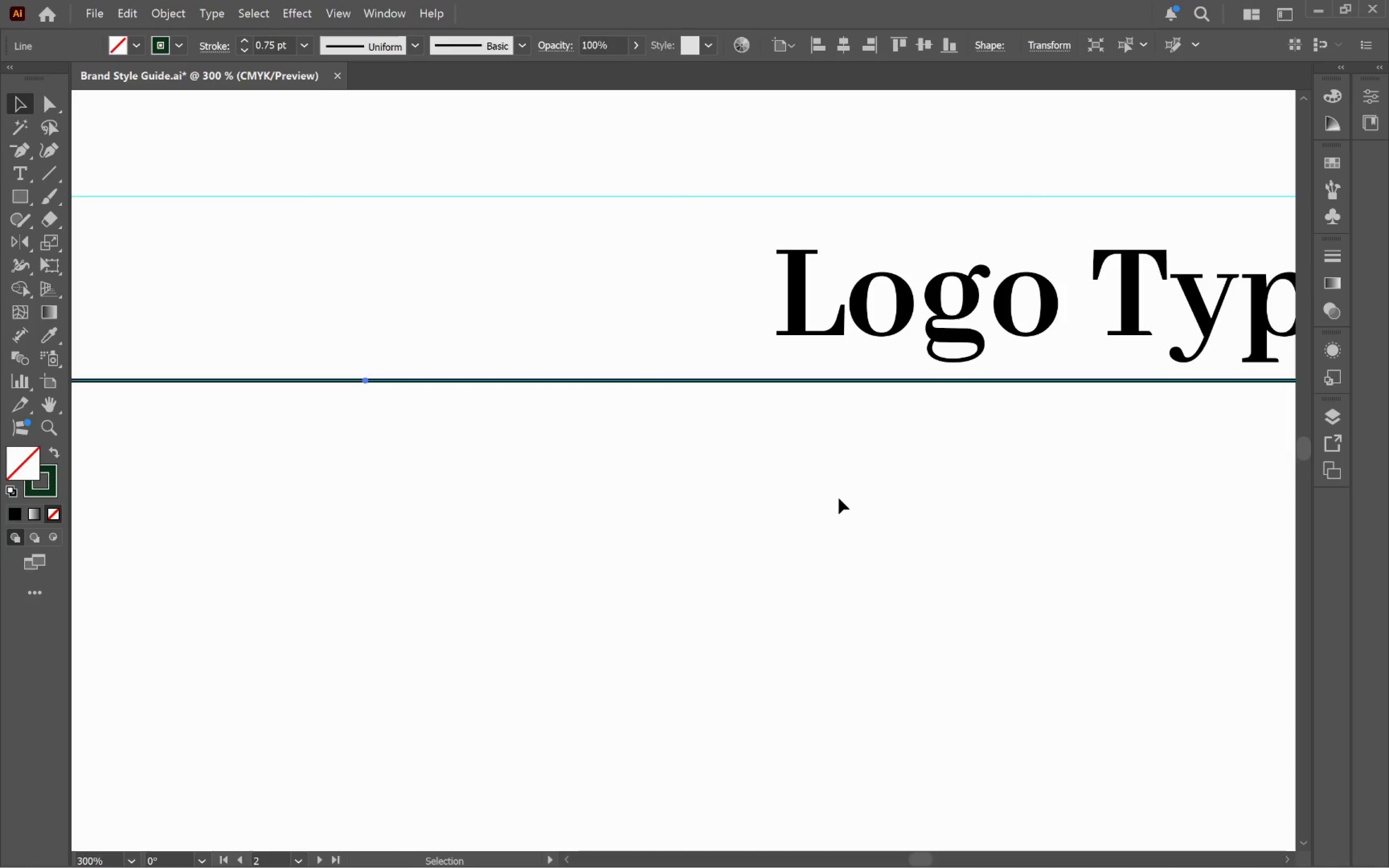 
hold_key(key=ShiftLeft, duration=1.42)
 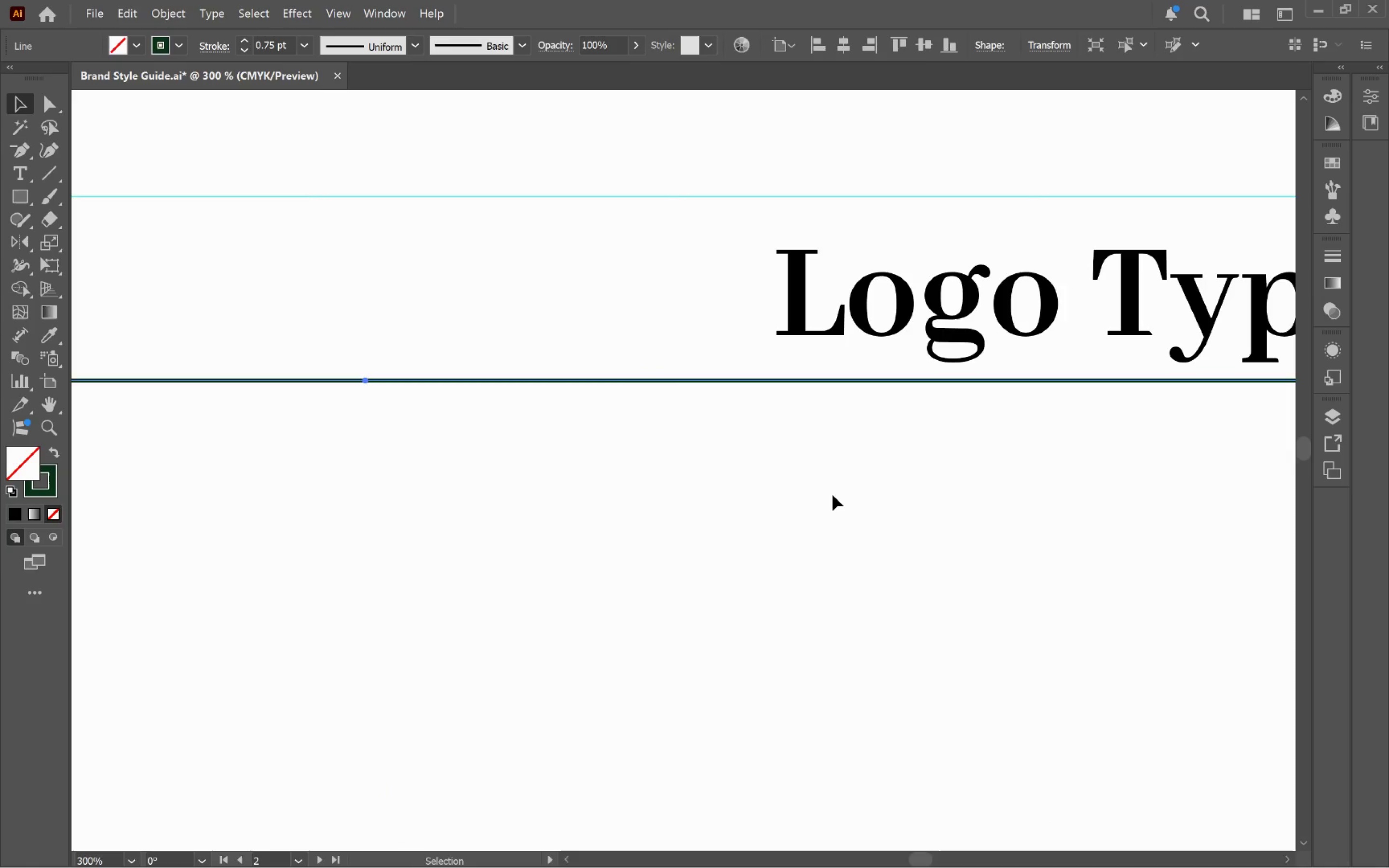 
left_click([839, 498])
 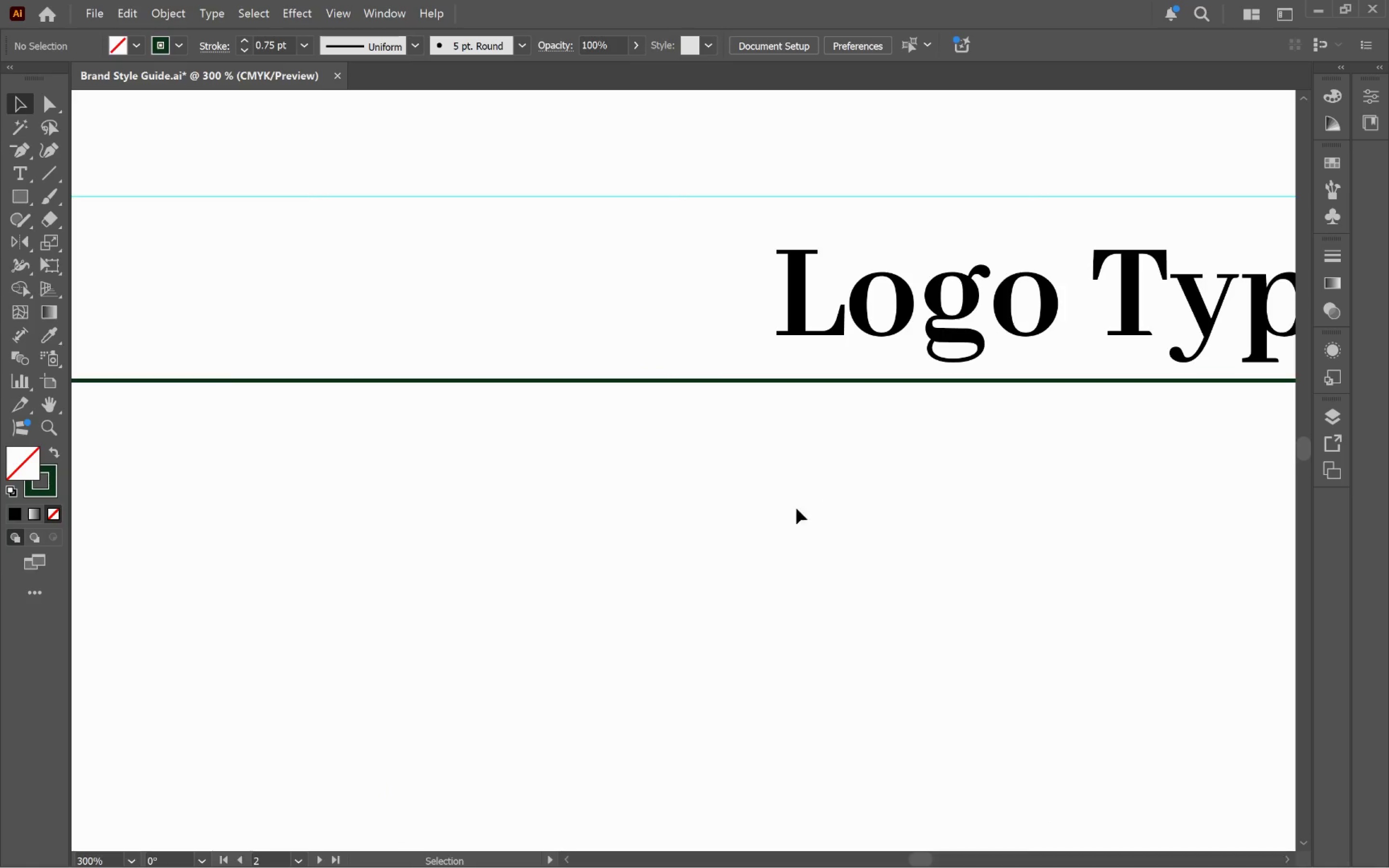 
hold_key(key=AltLeft, duration=0.72)
 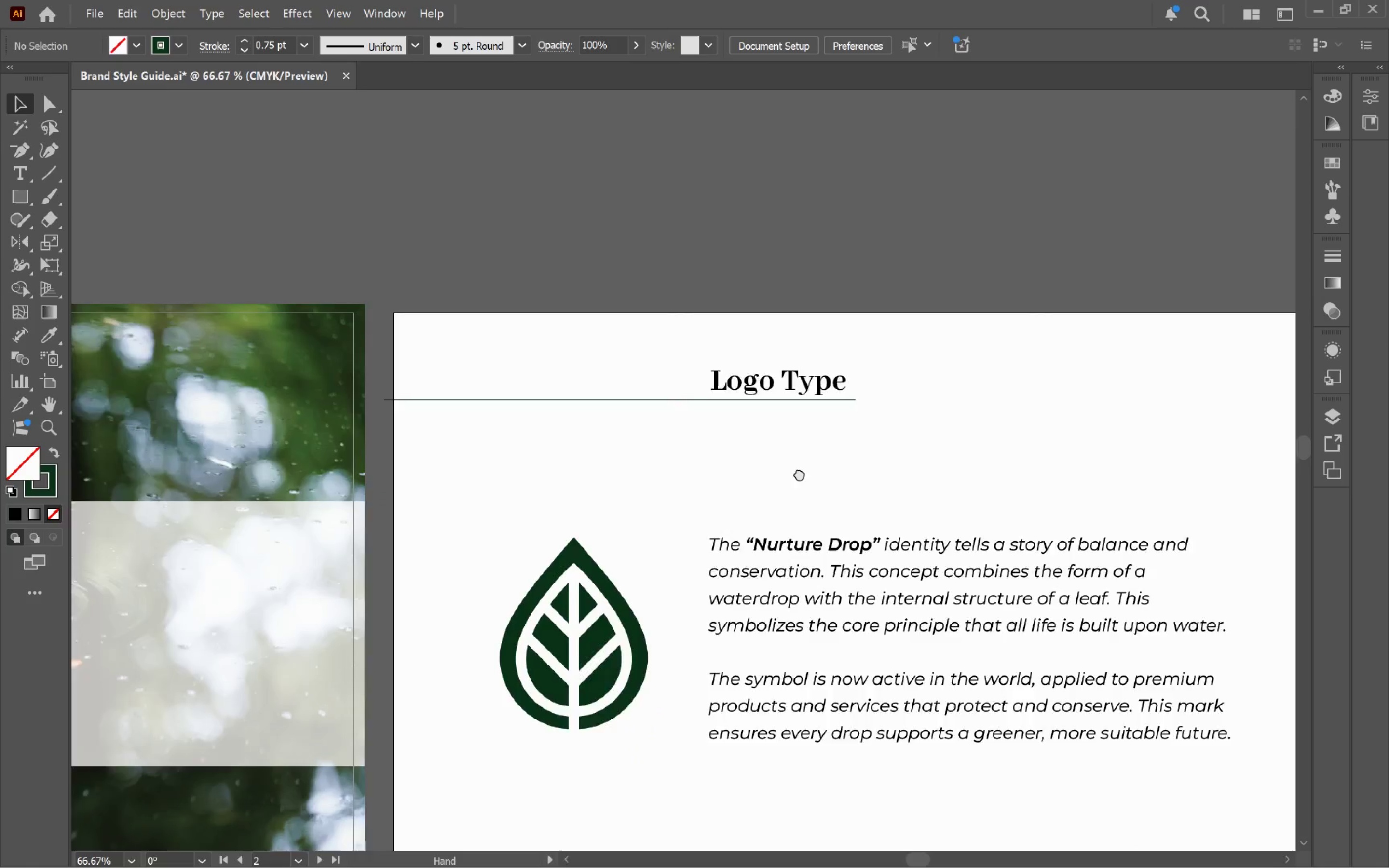 
hold_key(key=Space, duration=0.76)
 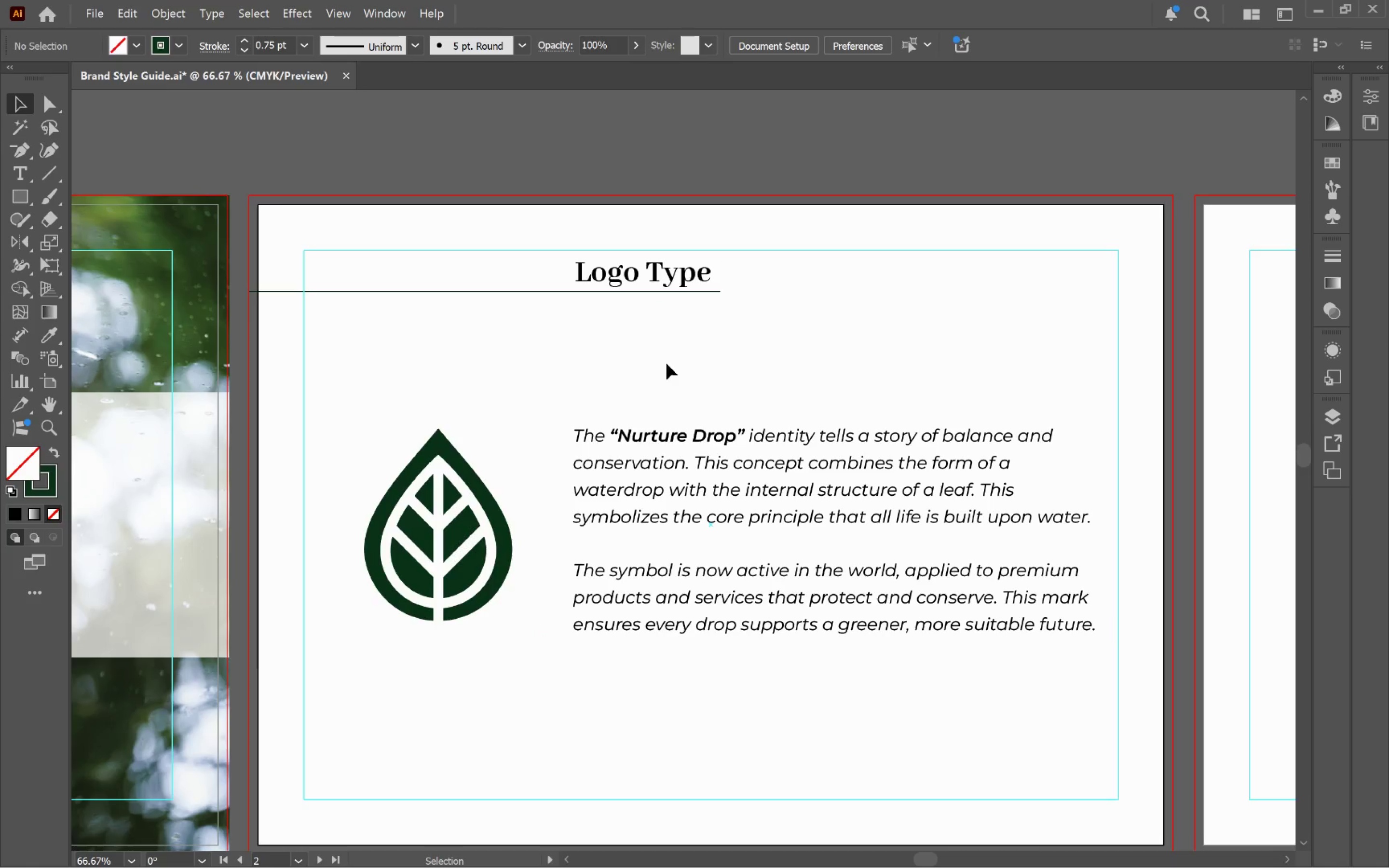 
scroll: coordinate [777, 501], scroll_direction: down, amount: 4.0
 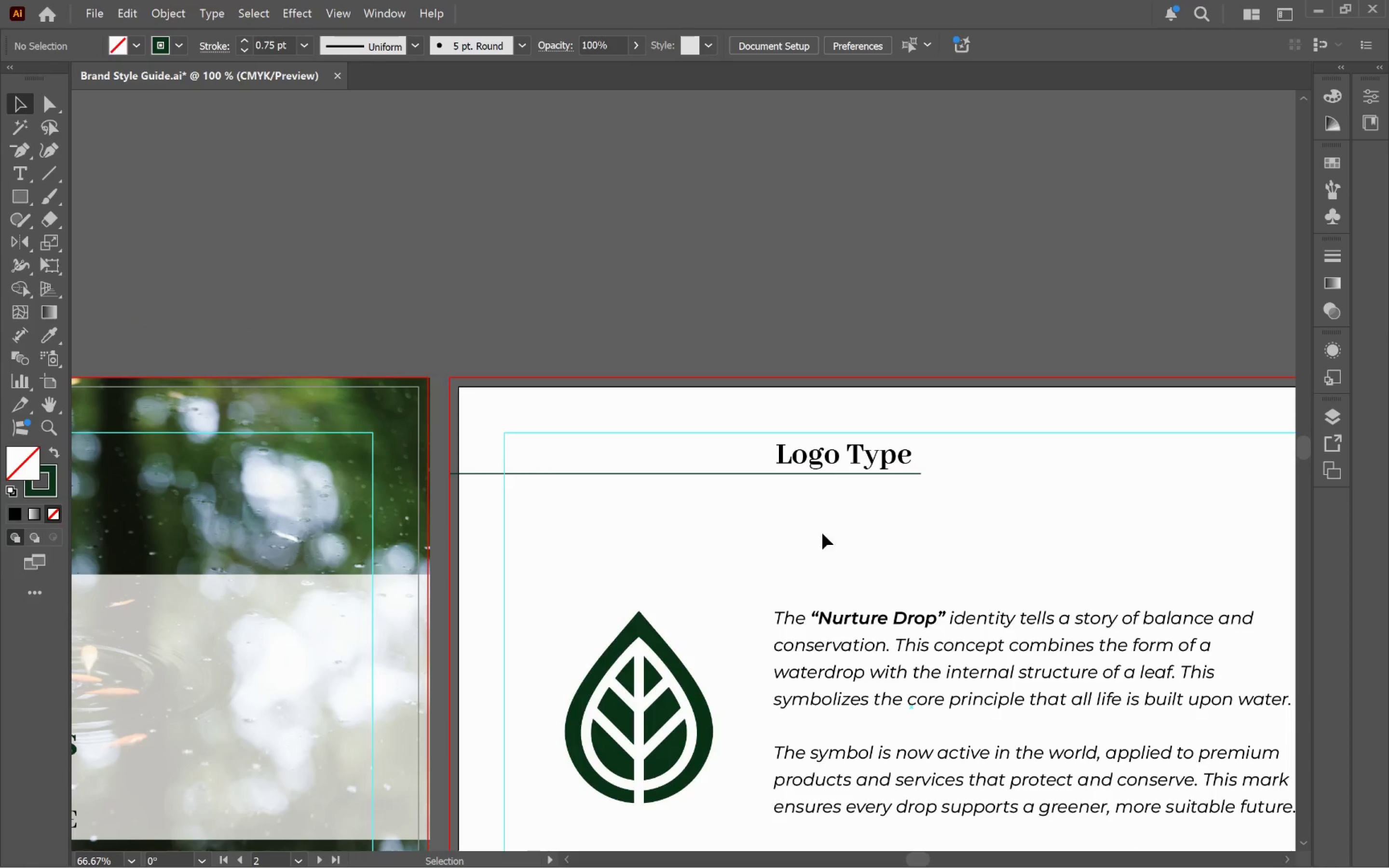 
left_click_drag(start_coordinate=[868, 552], to_coordinate=[667, 368])
 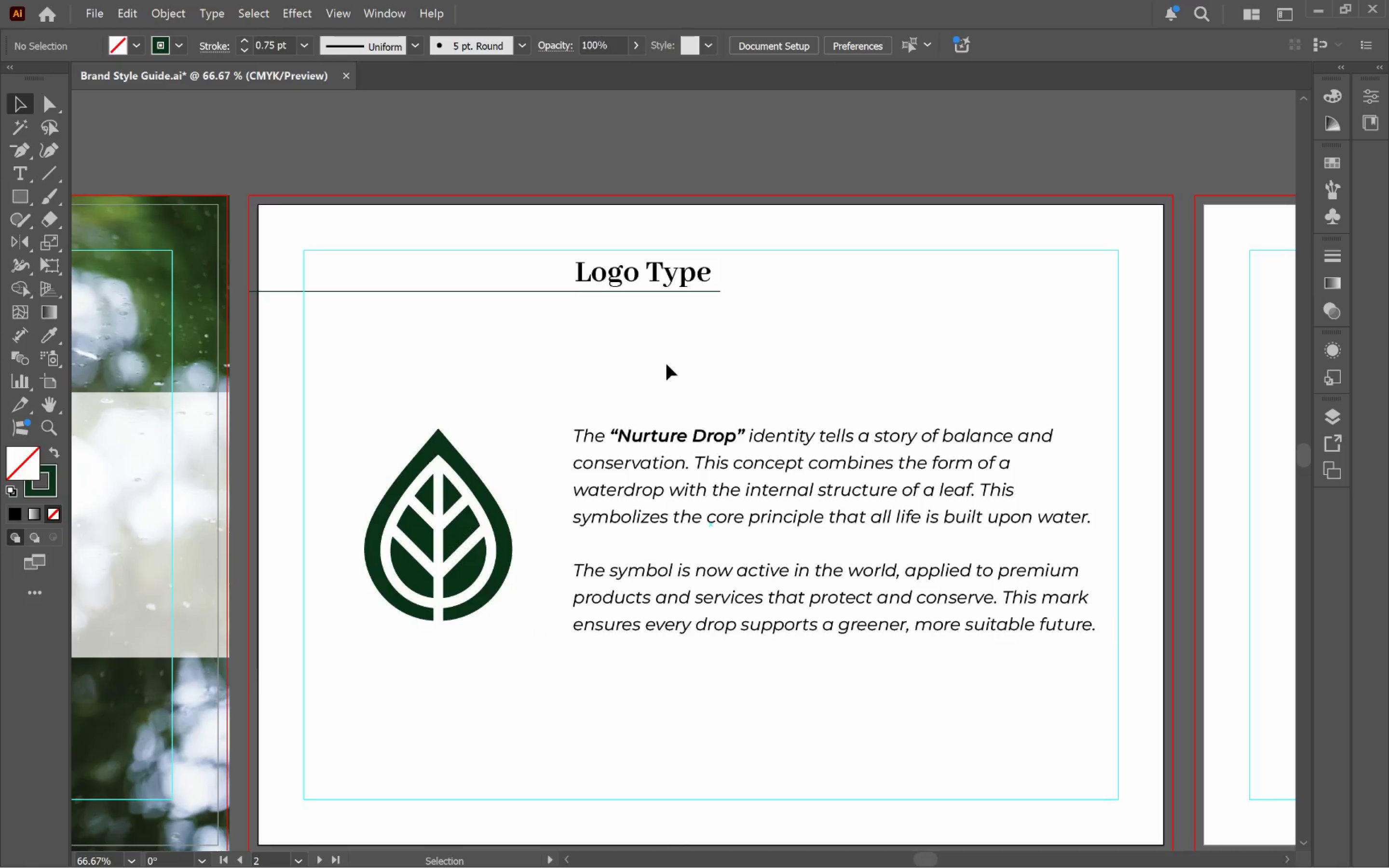 
left_click([667, 364])
 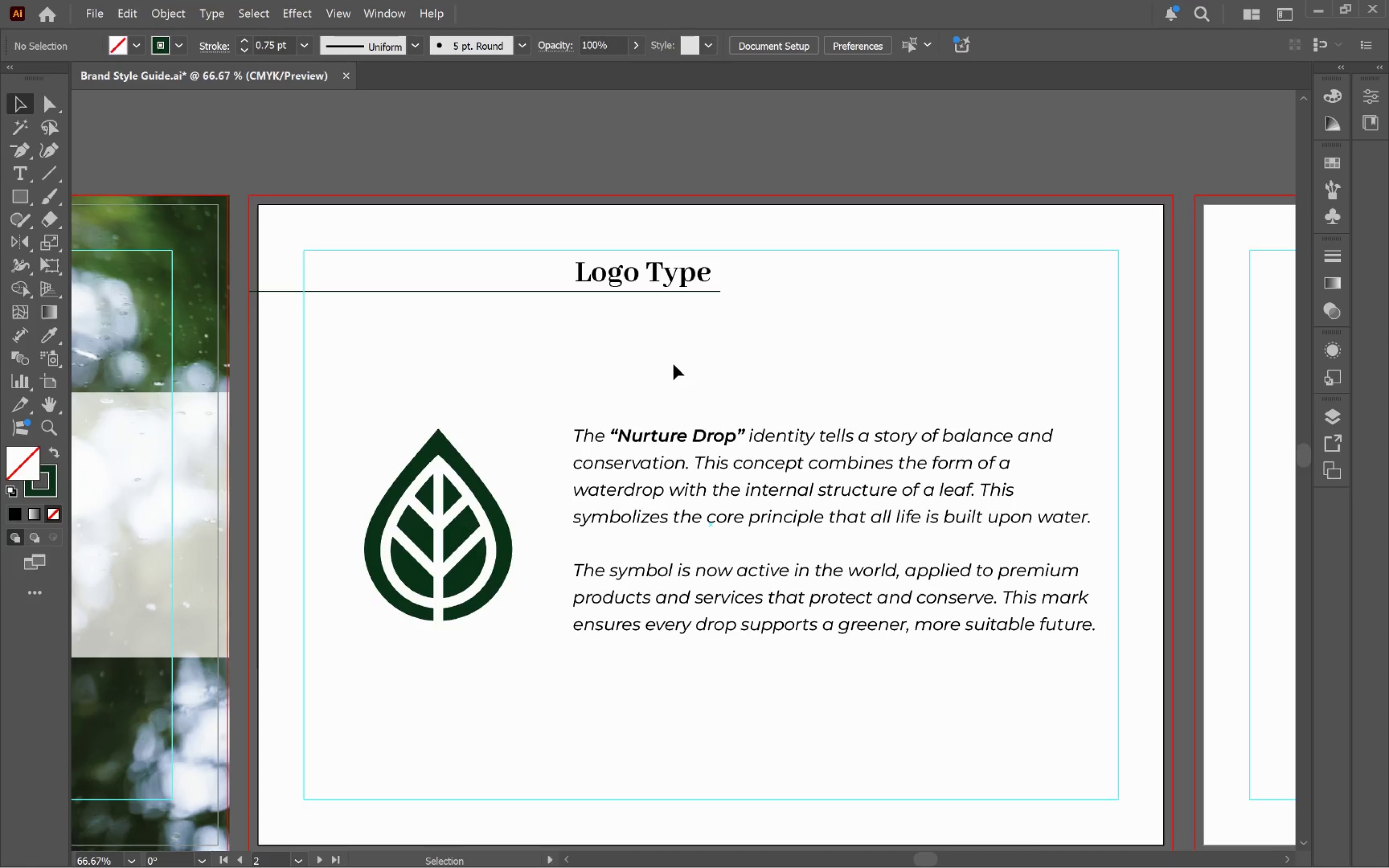 
hold_key(key=AltLeft, duration=0.56)
 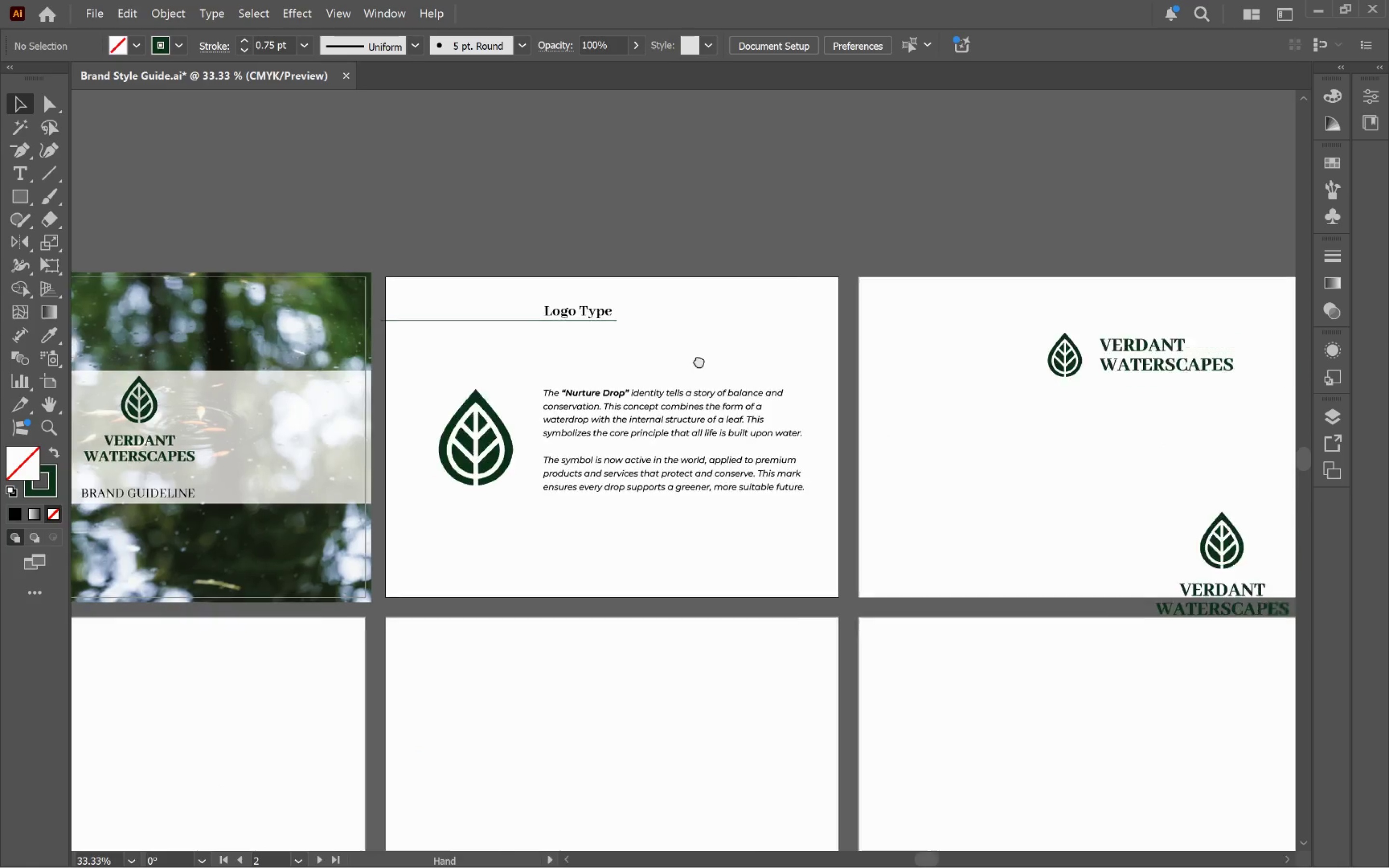 
hold_key(key=Space, duration=1.3)
 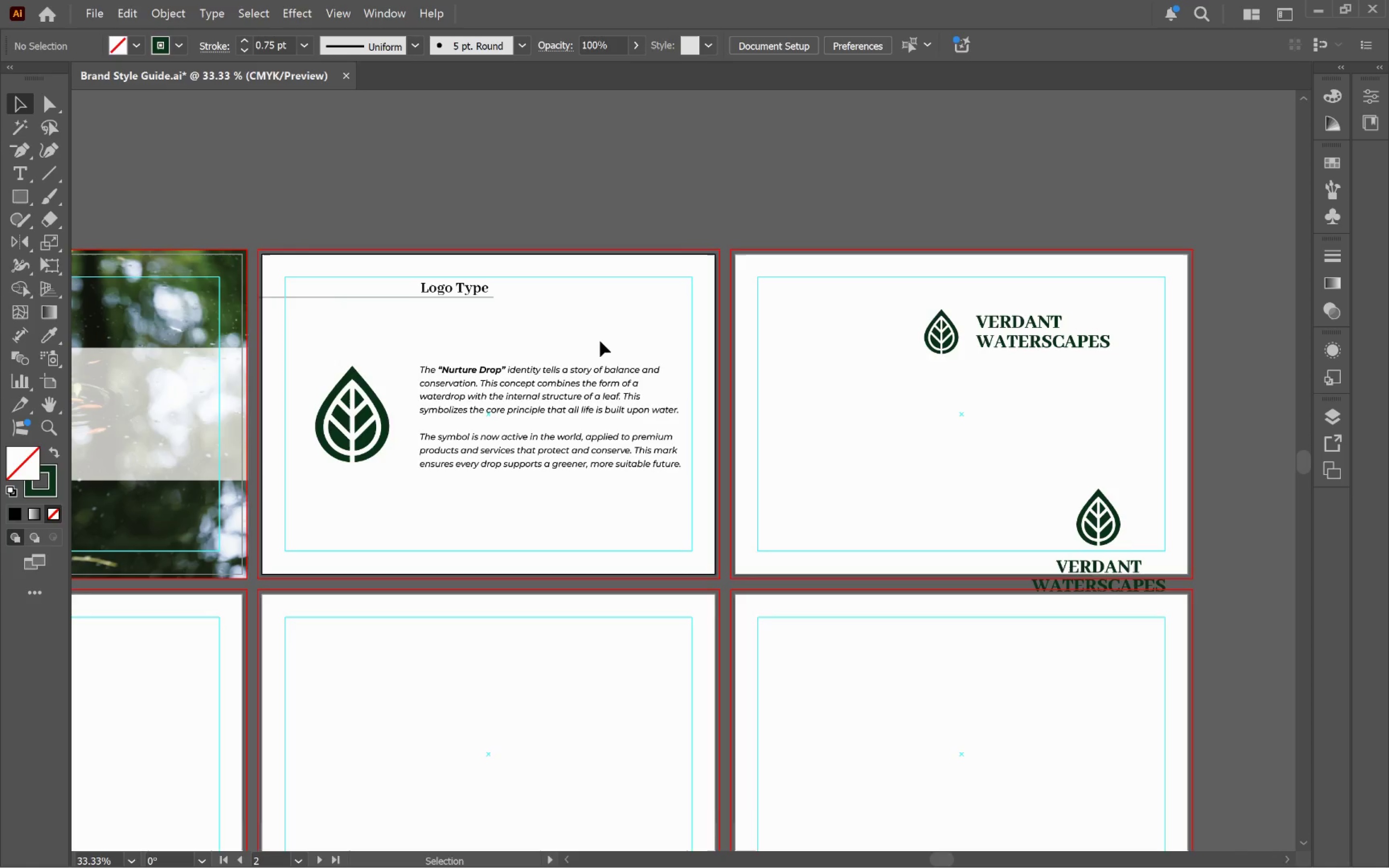 
scroll: coordinate [673, 364], scroll_direction: down, amount: 2.0
 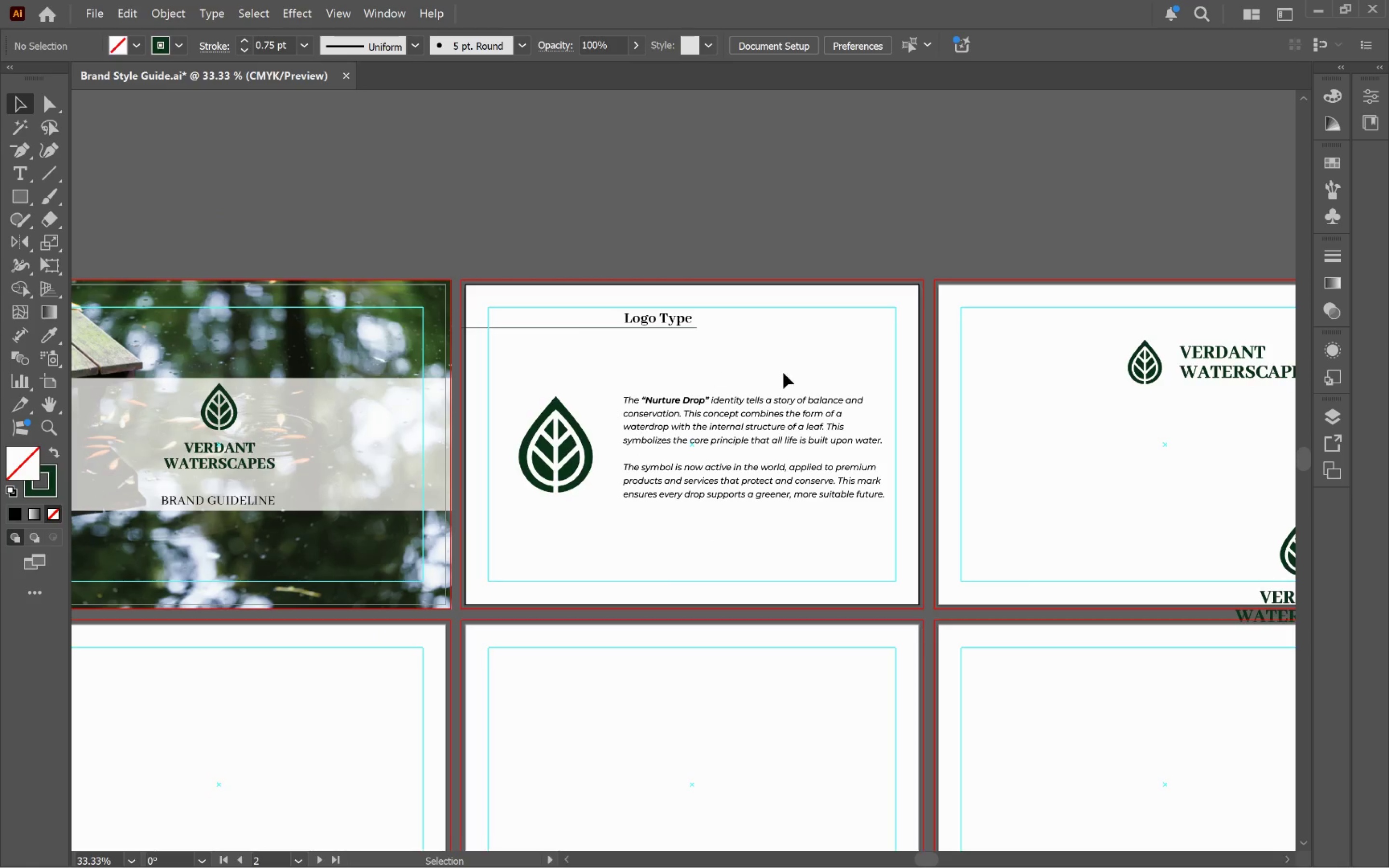 
left_click_drag(start_coordinate=[803, 372], to_coordinate=[600, 341])
 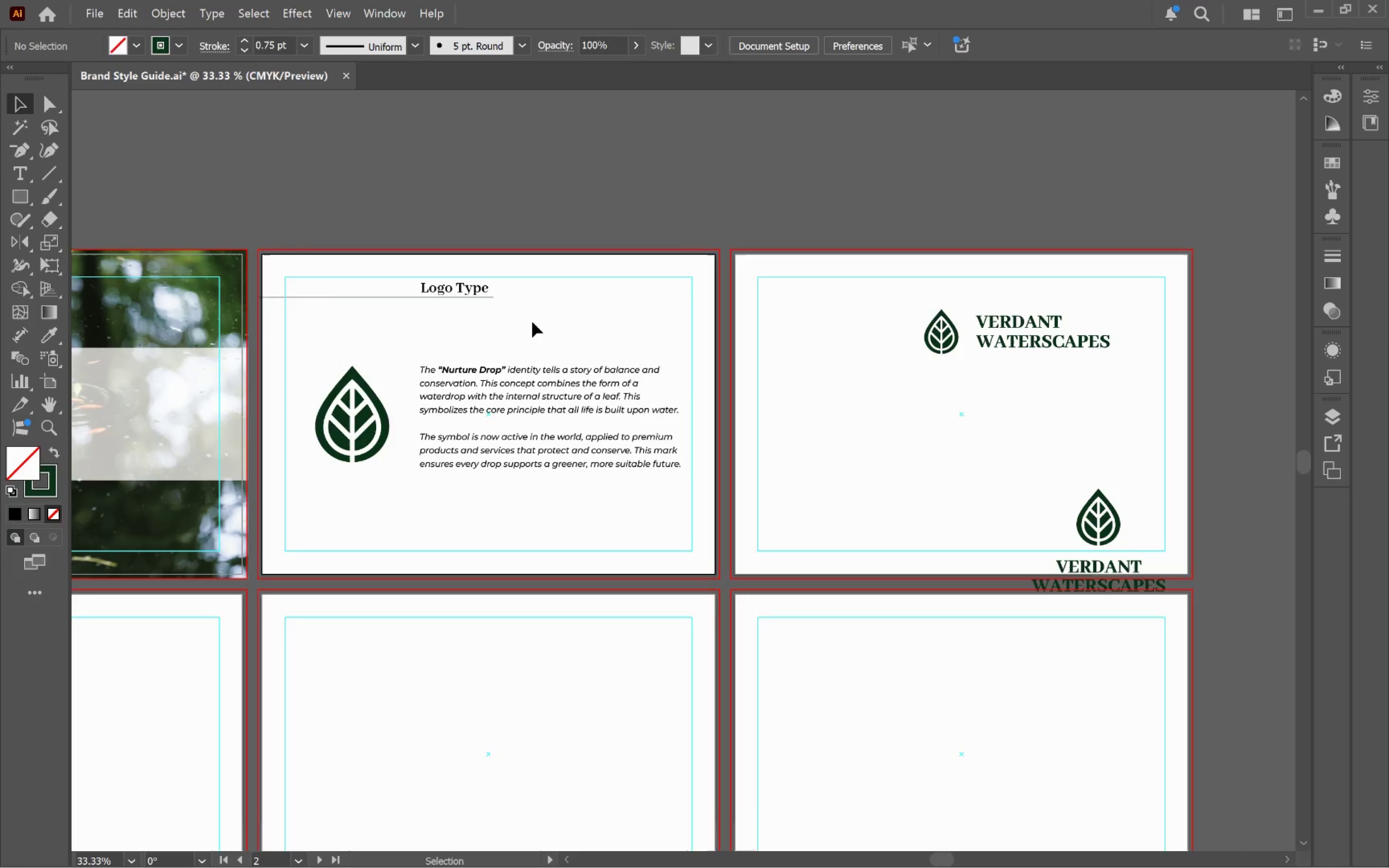 
left_click_drag(start_coordinate=[467, 325], to_coordinate=[422, 265])
 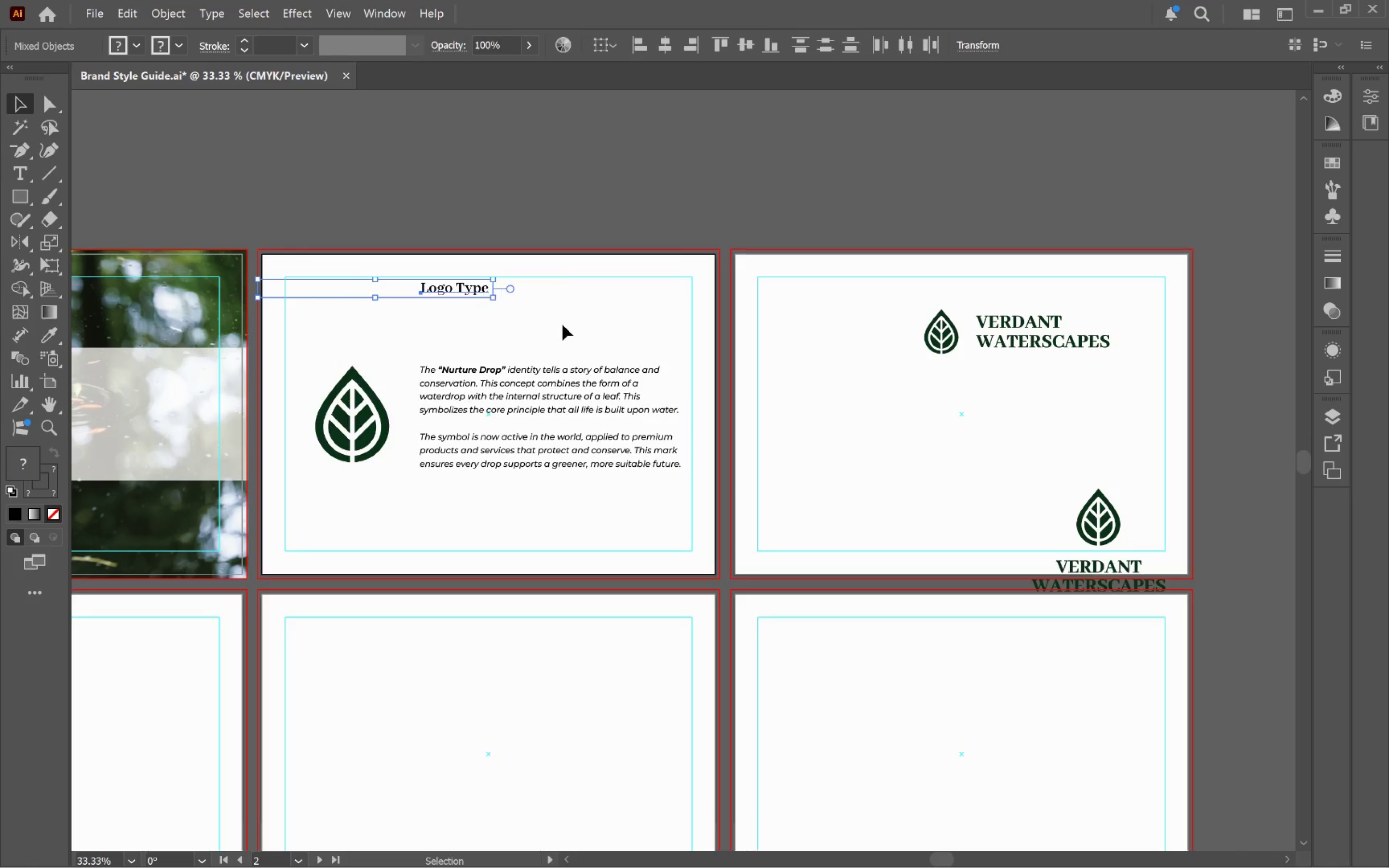 
key(Control+C)
 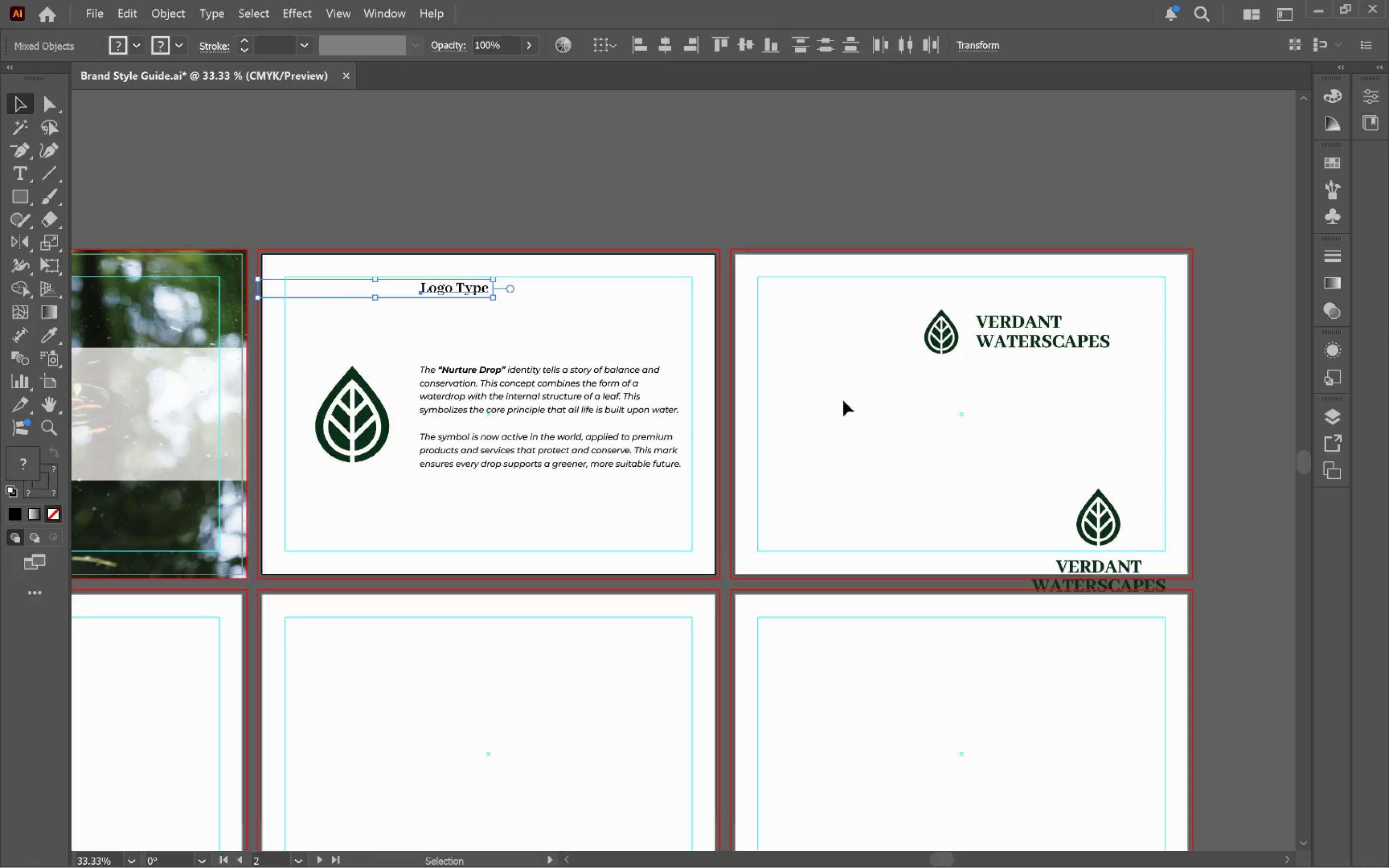 
key(Control+Shift+V)
 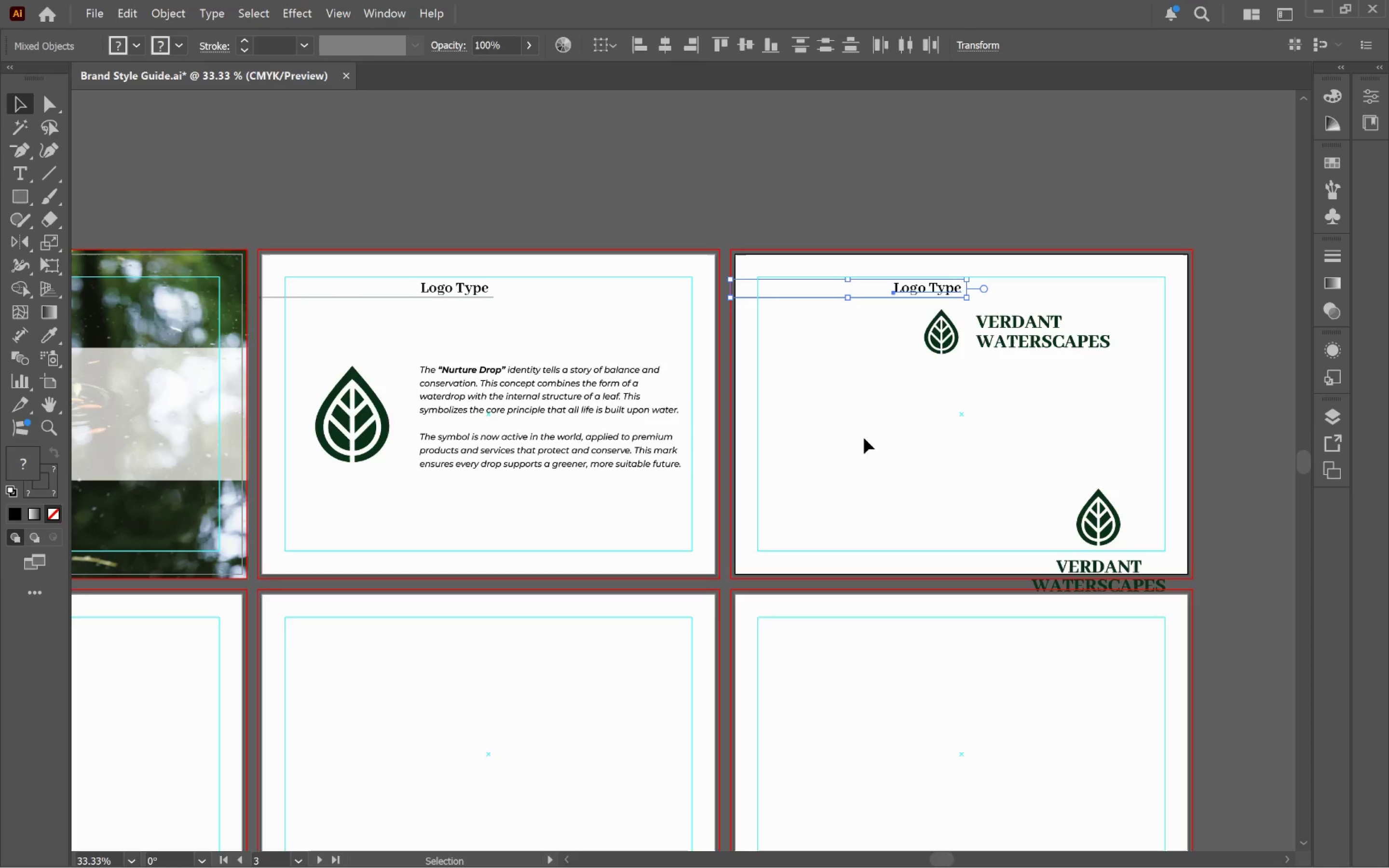 
left_click([864, 439])
 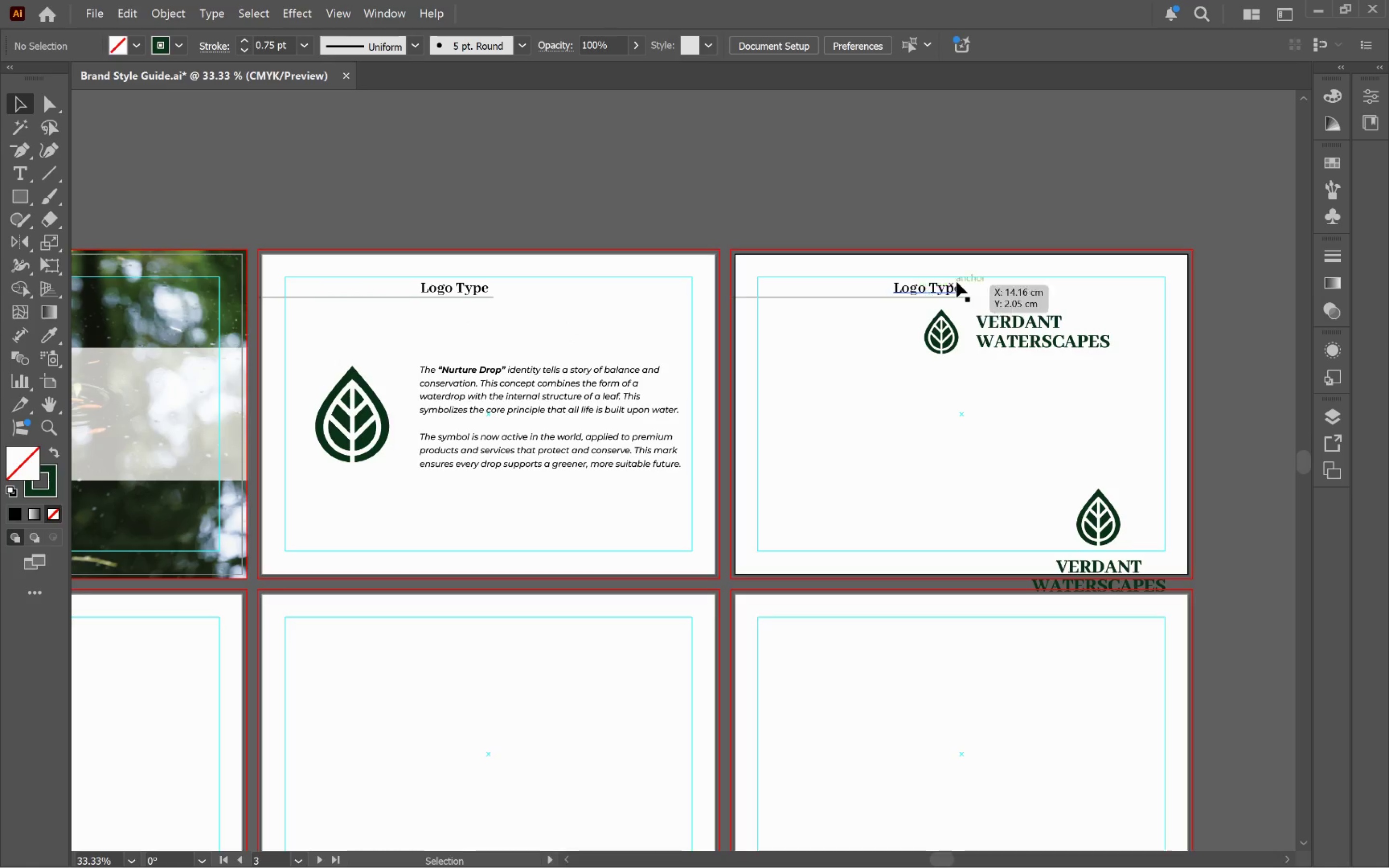 
hold_key(key=AltLeft, duration=0.57)
 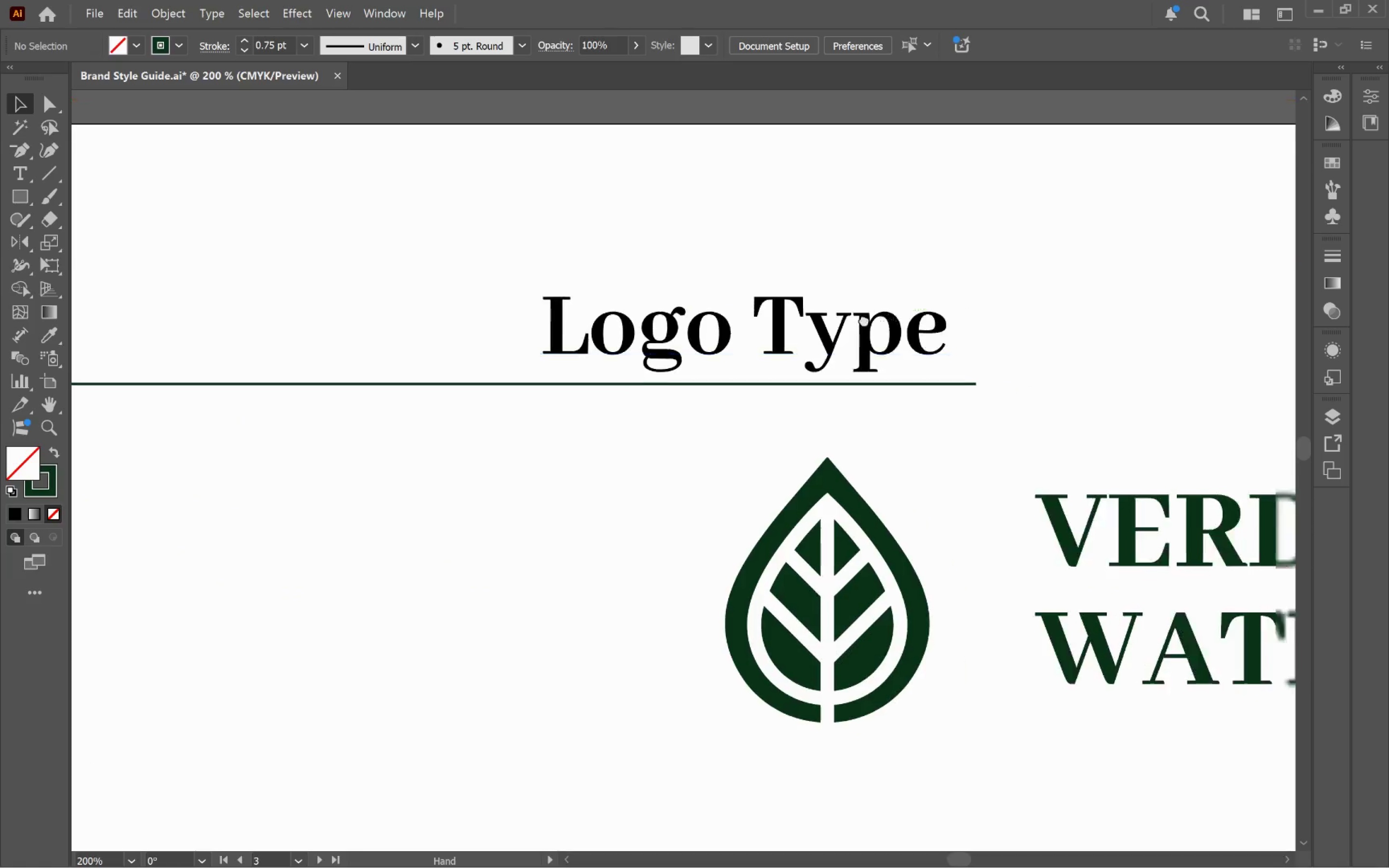 
hold_key(key=Space, duration=0.6)
 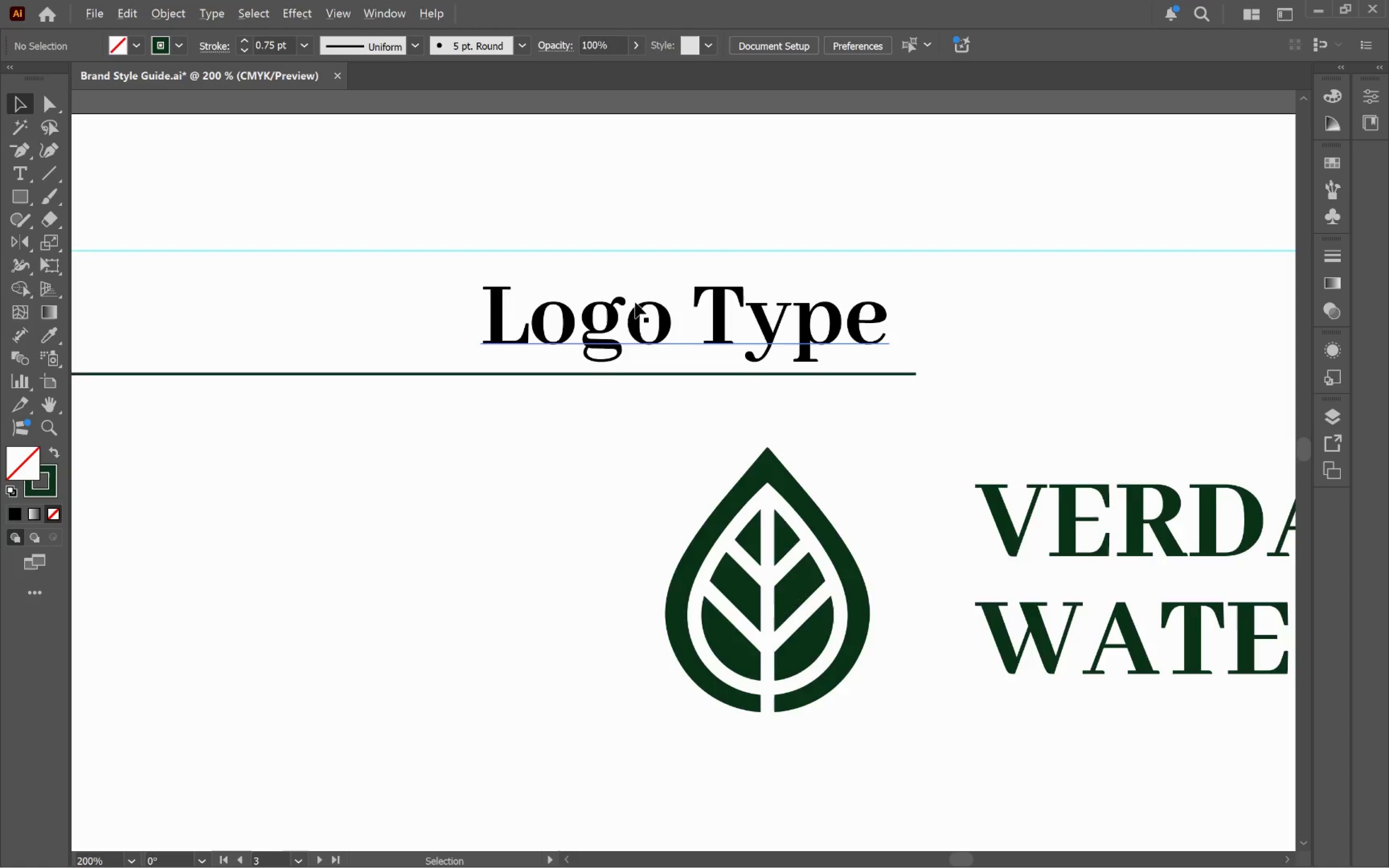 
scroll: coordinate [956, 287], scroll_direction: up, amount: 5.0
 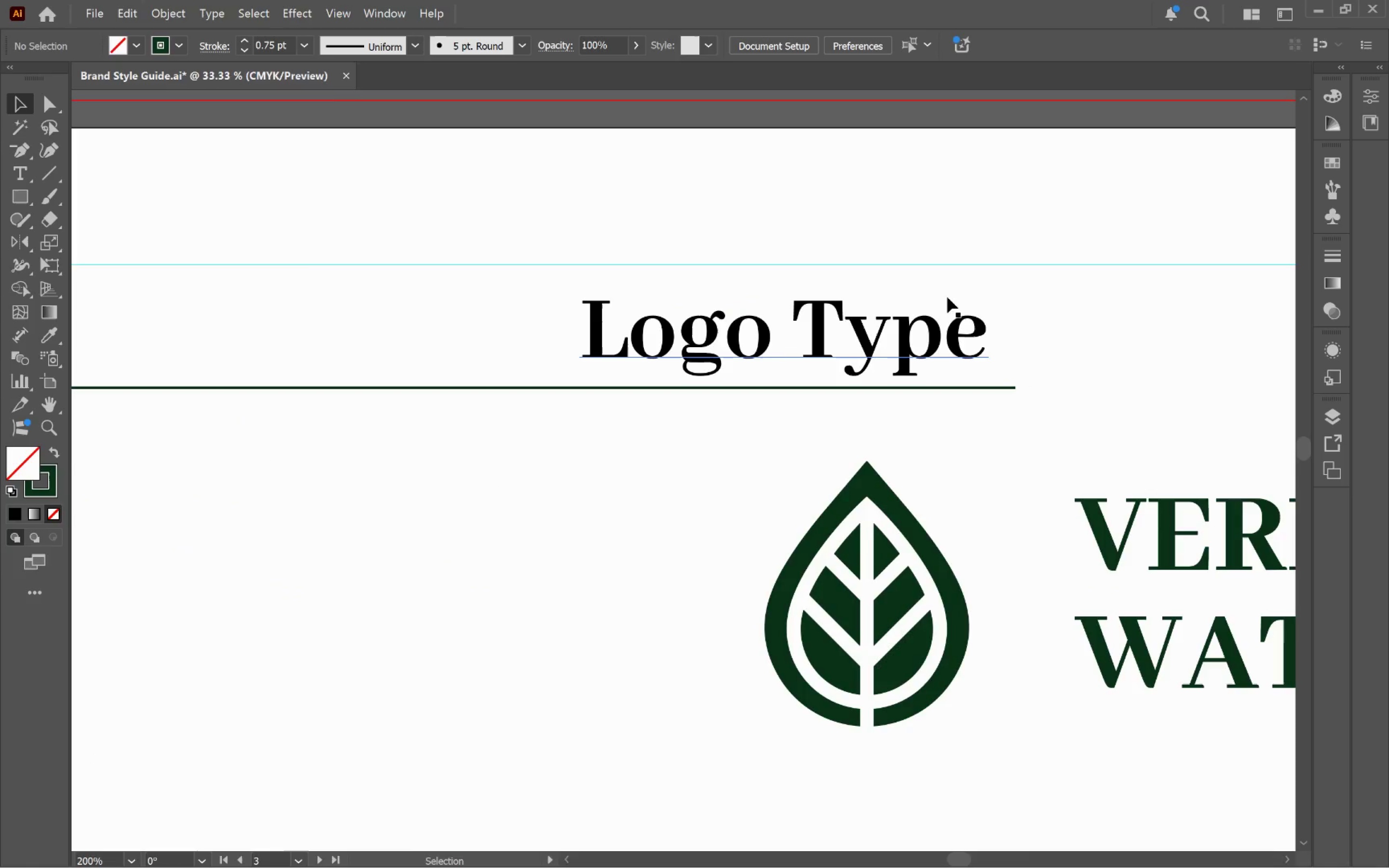 
left_click_drag(start_coordinate=[927, 327], to_coordinate=[828, 312])
 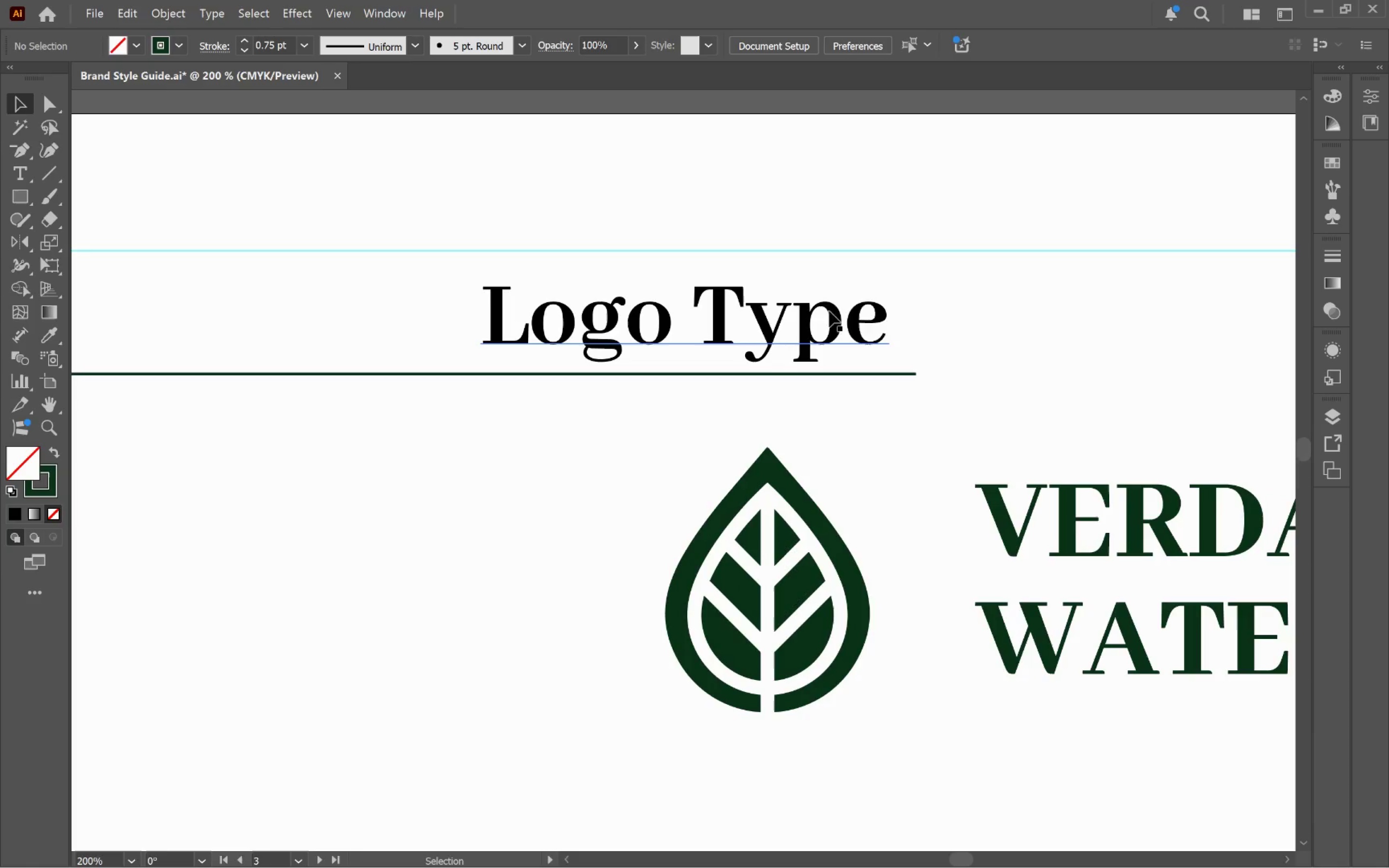 
hold_key(key=AltLeft, duration=0.5)
 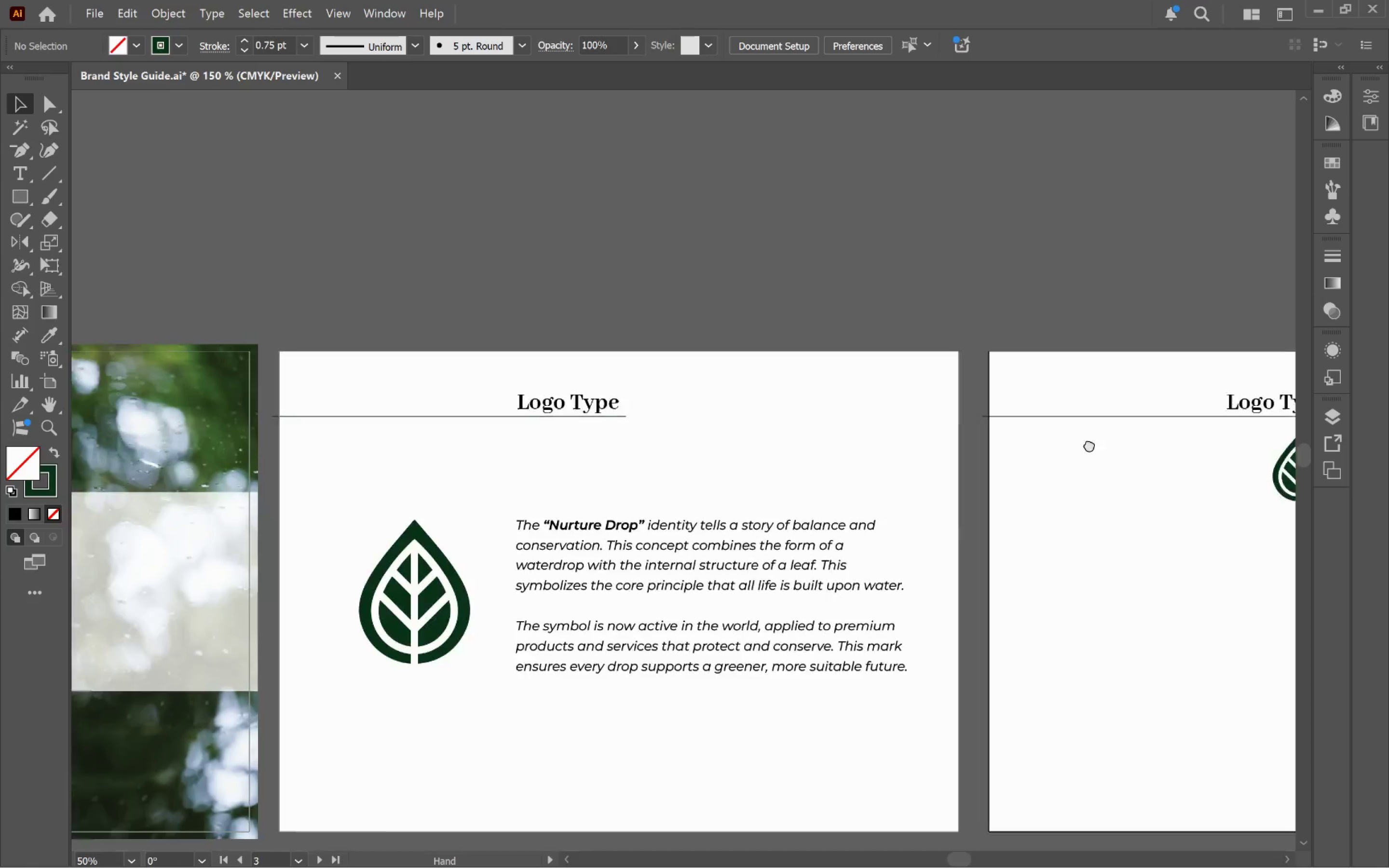 
hold_key(key=Space, duration=0.76)
 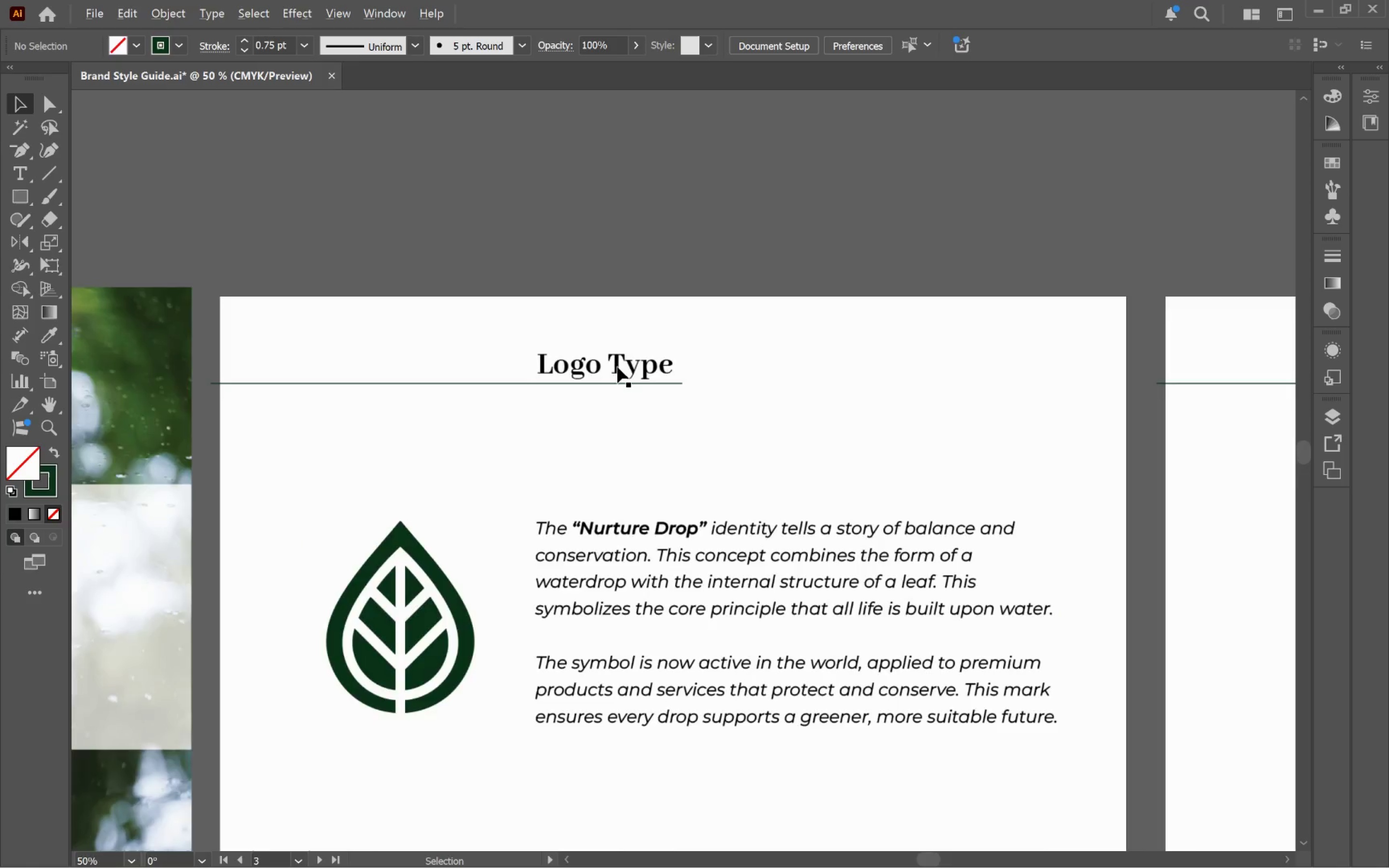 
left_click_drag(start_coordinate=[452, 345], to_coordinate=[1115, 406])
 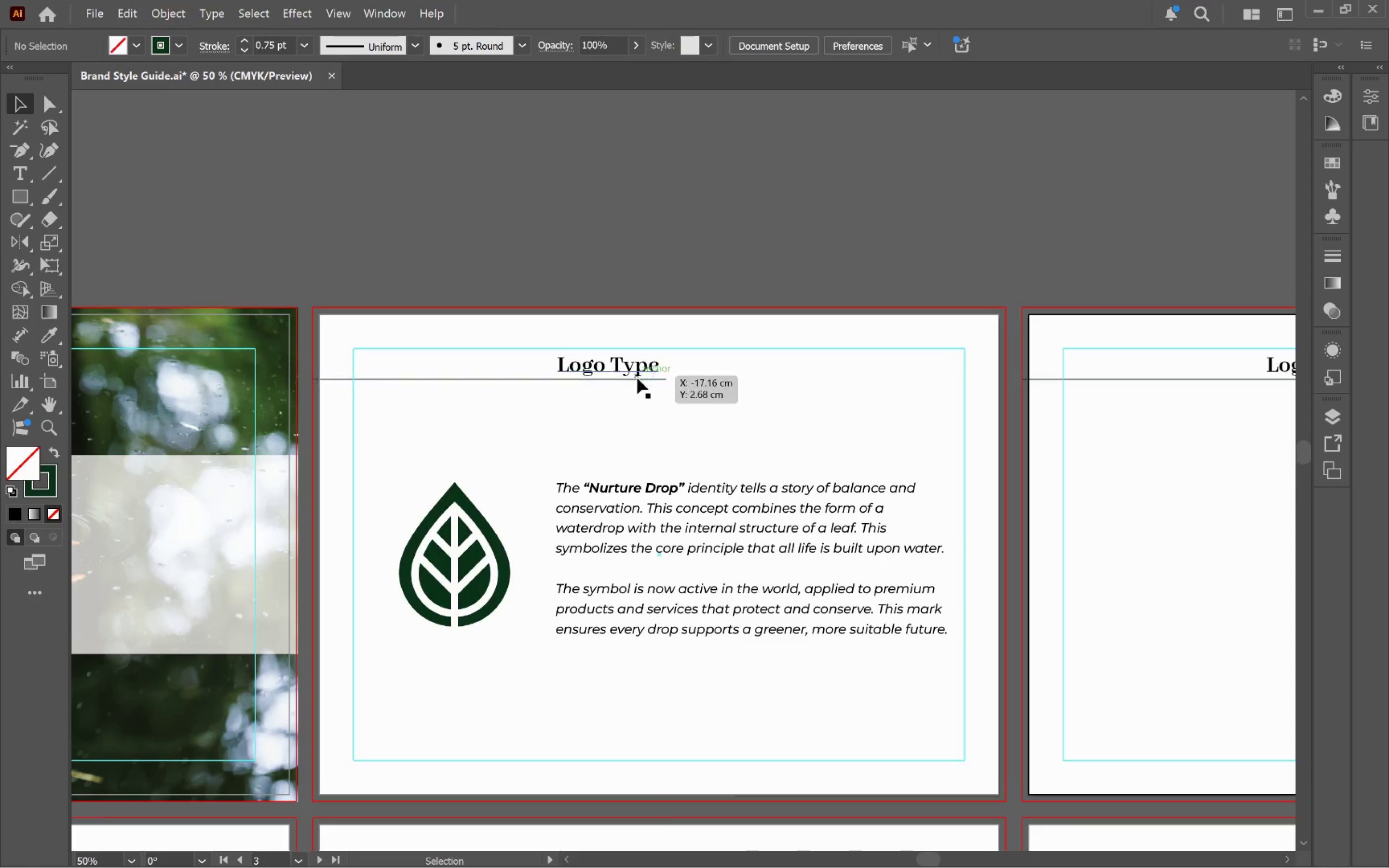 
scroll: coordinate [650, 298], scroll_direction: down, amount: 4.0
 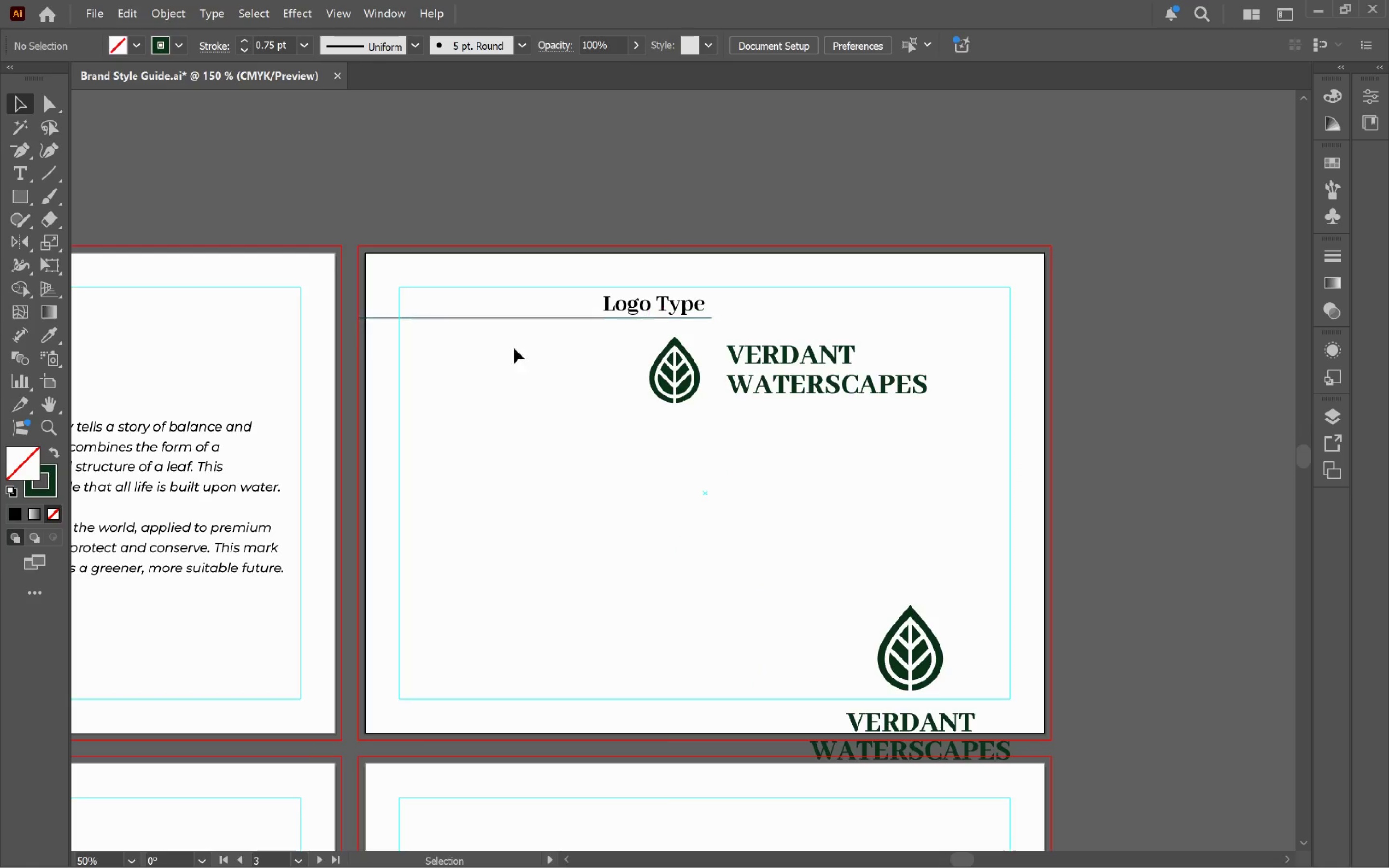 
hold_key(key=AltLeft, duration=0.45)
 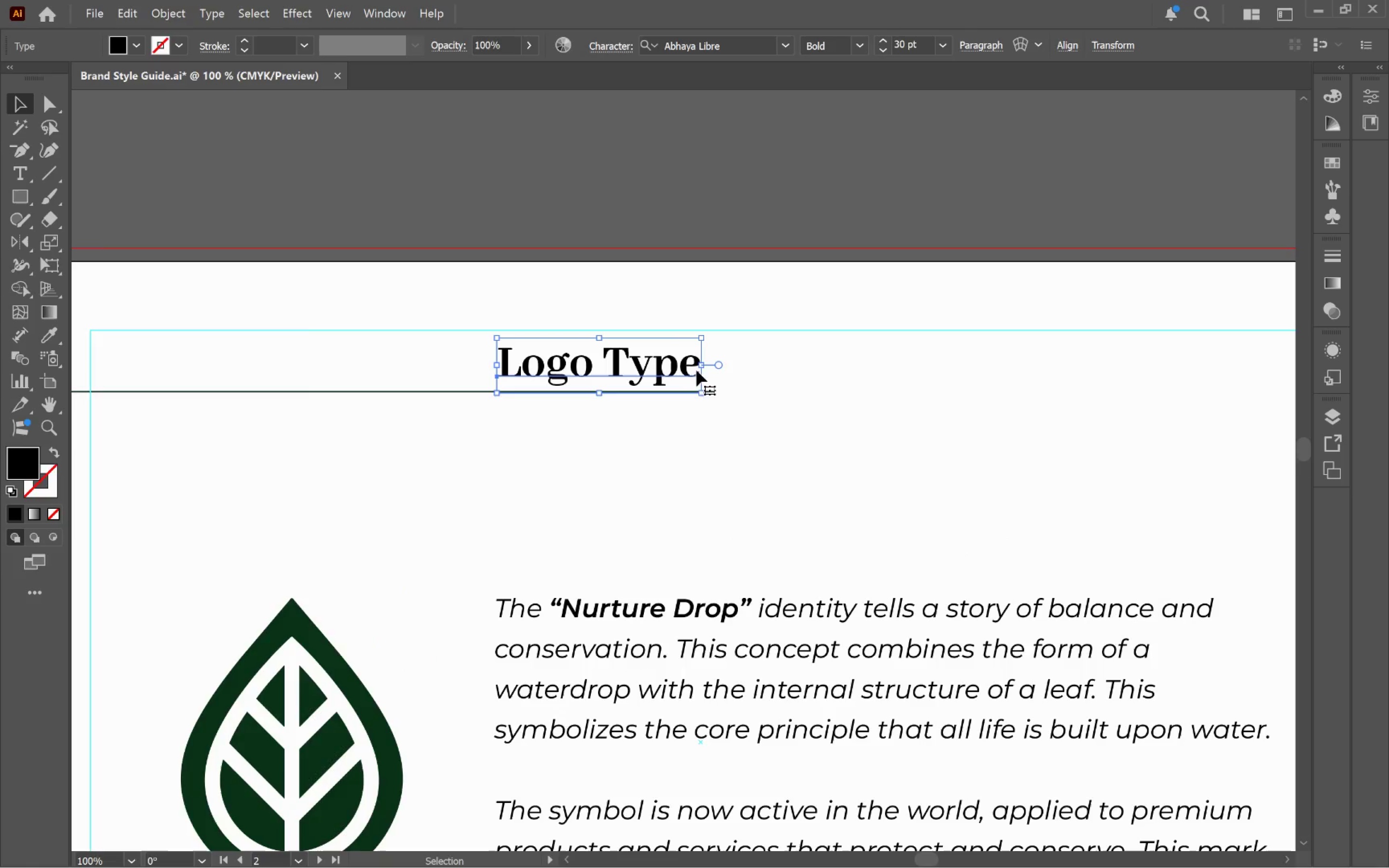 
left_click([619, 367])
 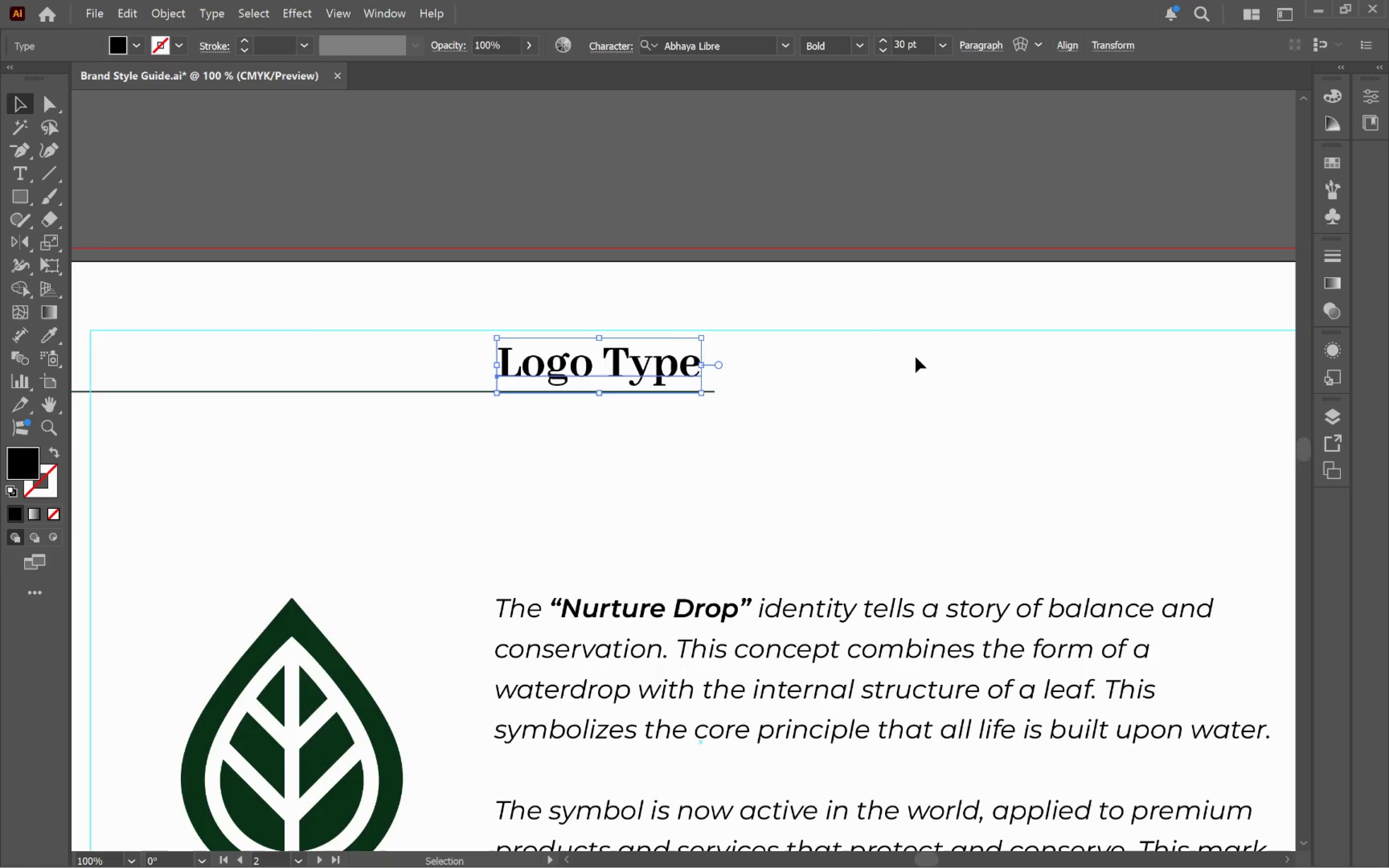 
scroll: coordinate [617, 367], scroll_direction: up, amount: 2.0
 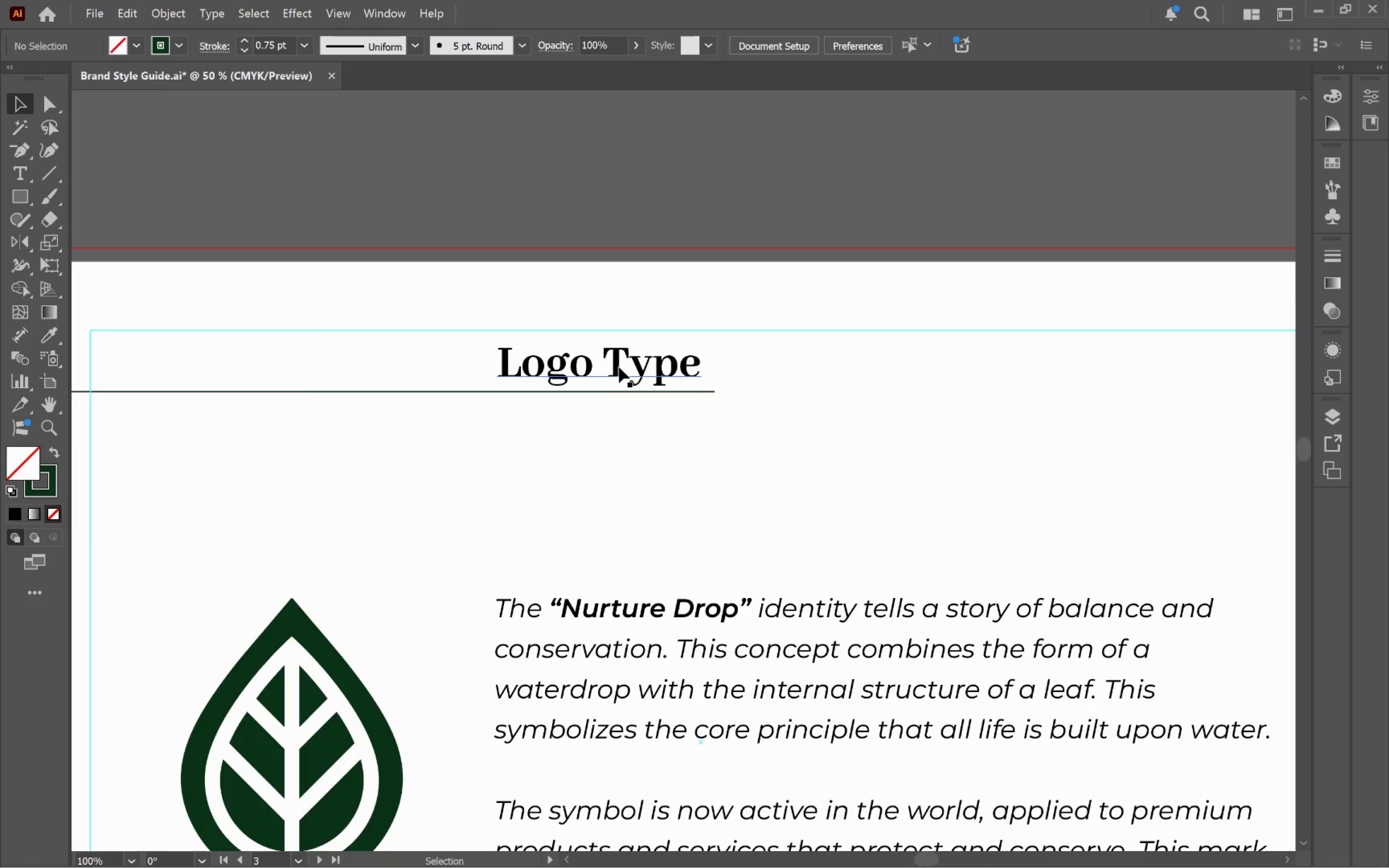 
wait(5.2)
 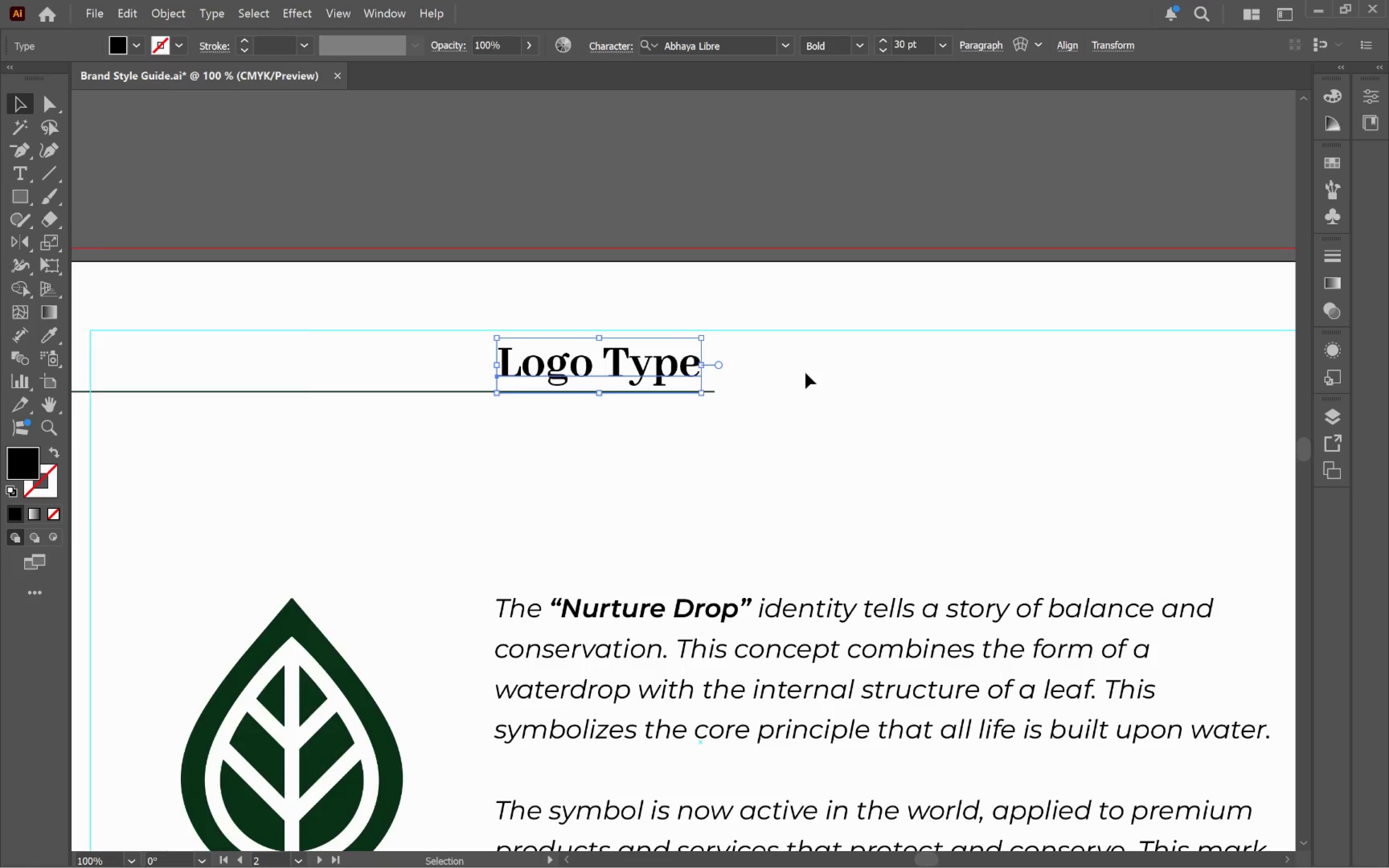 
hold_key(key=Space, duration=1.51)
 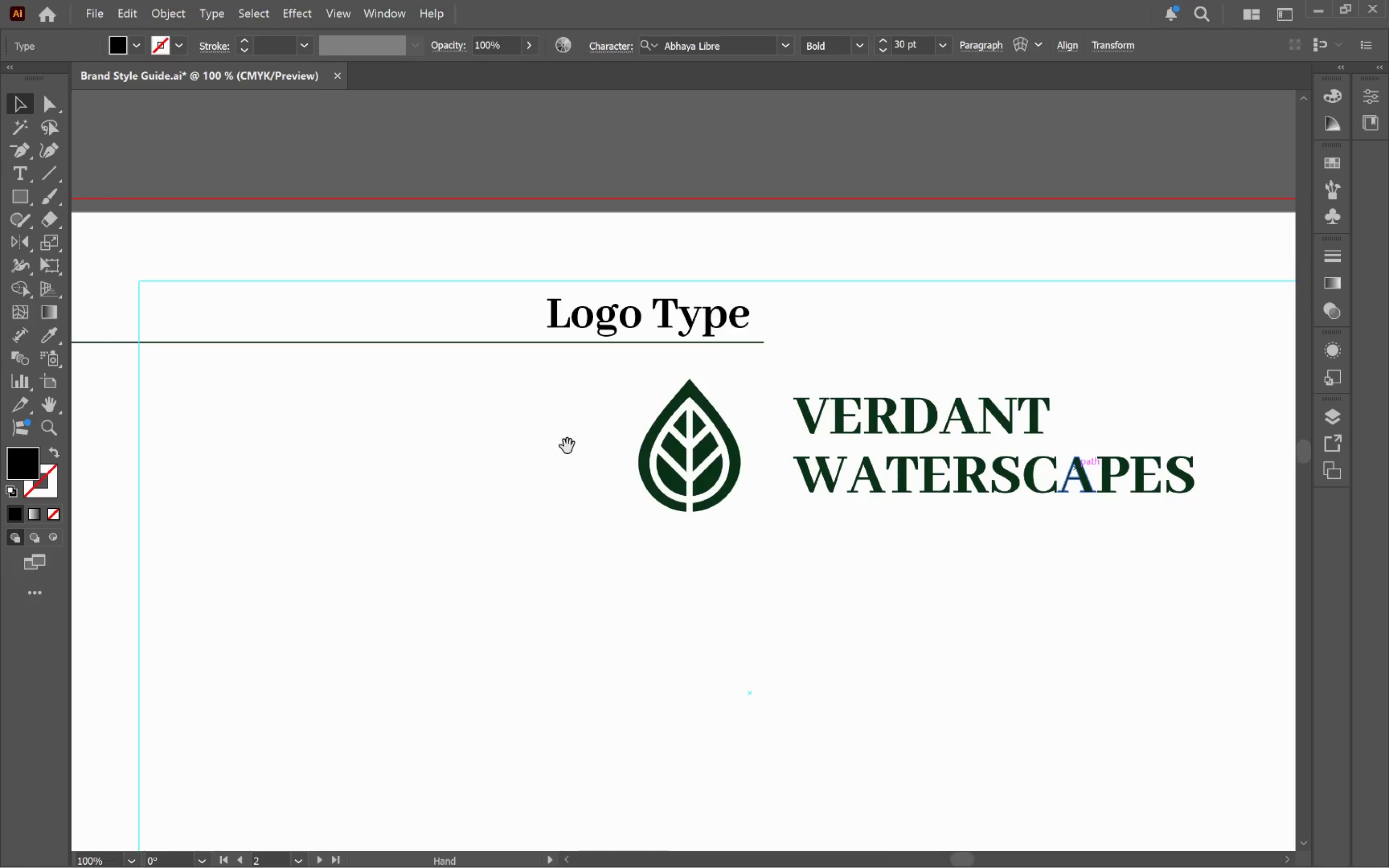 
left_click_drag(start_coordinate=[1080, 470], to_coordinate=[554, 414])
 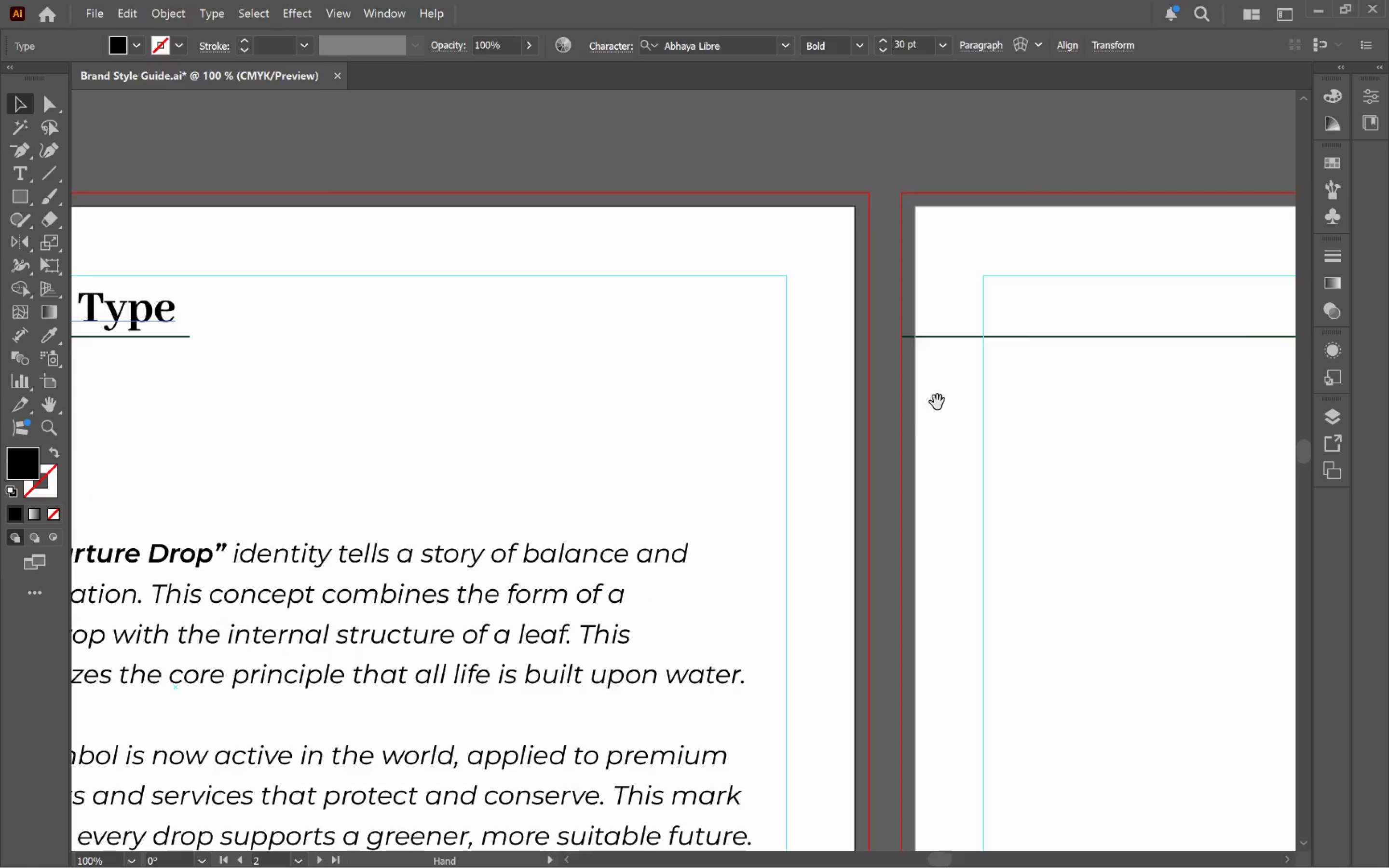 
left_click_drag(start_coordinate=[937, 402], to_coordinate=[544, 407])
 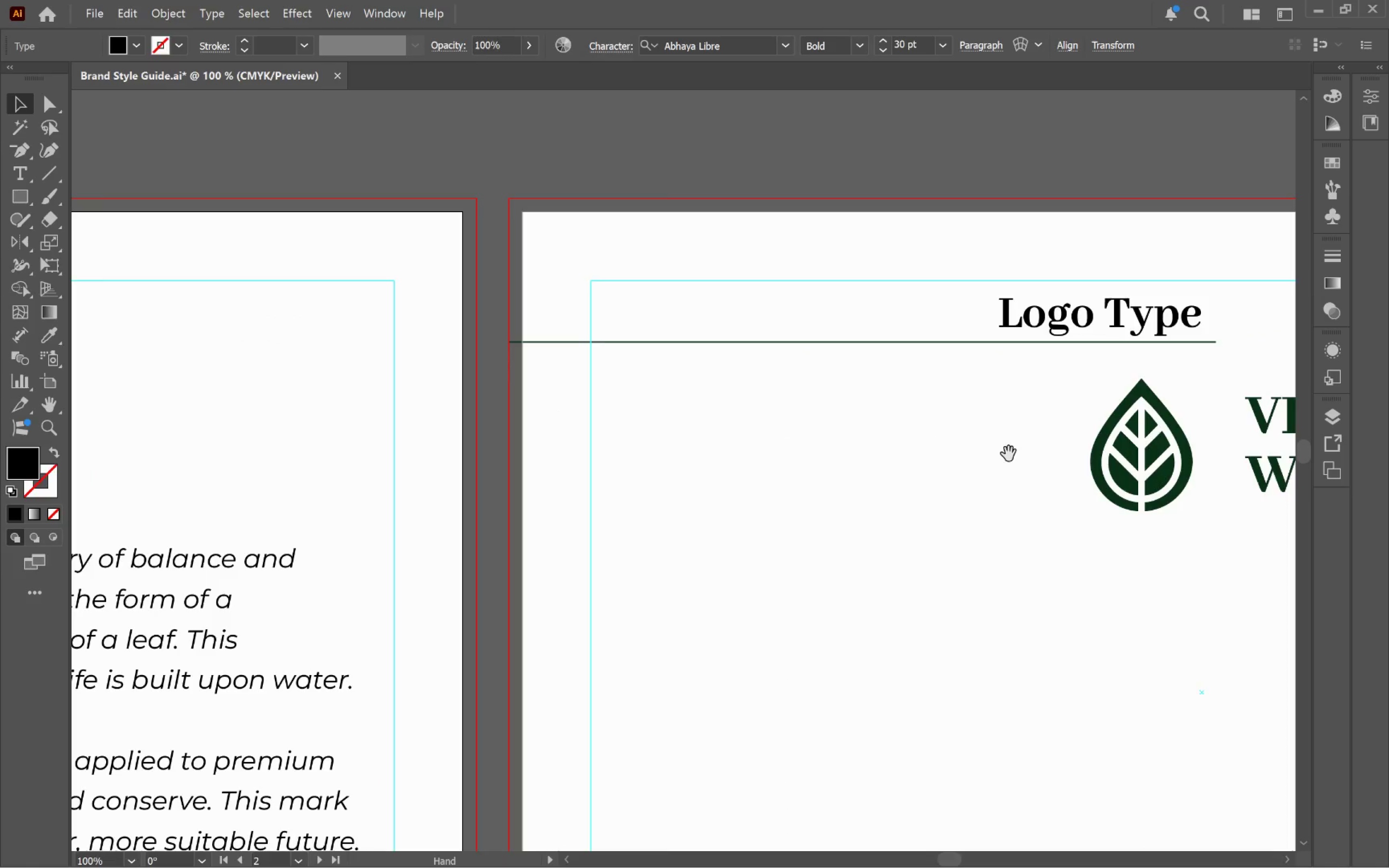 
left_click_drag(start_coordinate=[1013, 455], to_coordinate=[560, 455])
 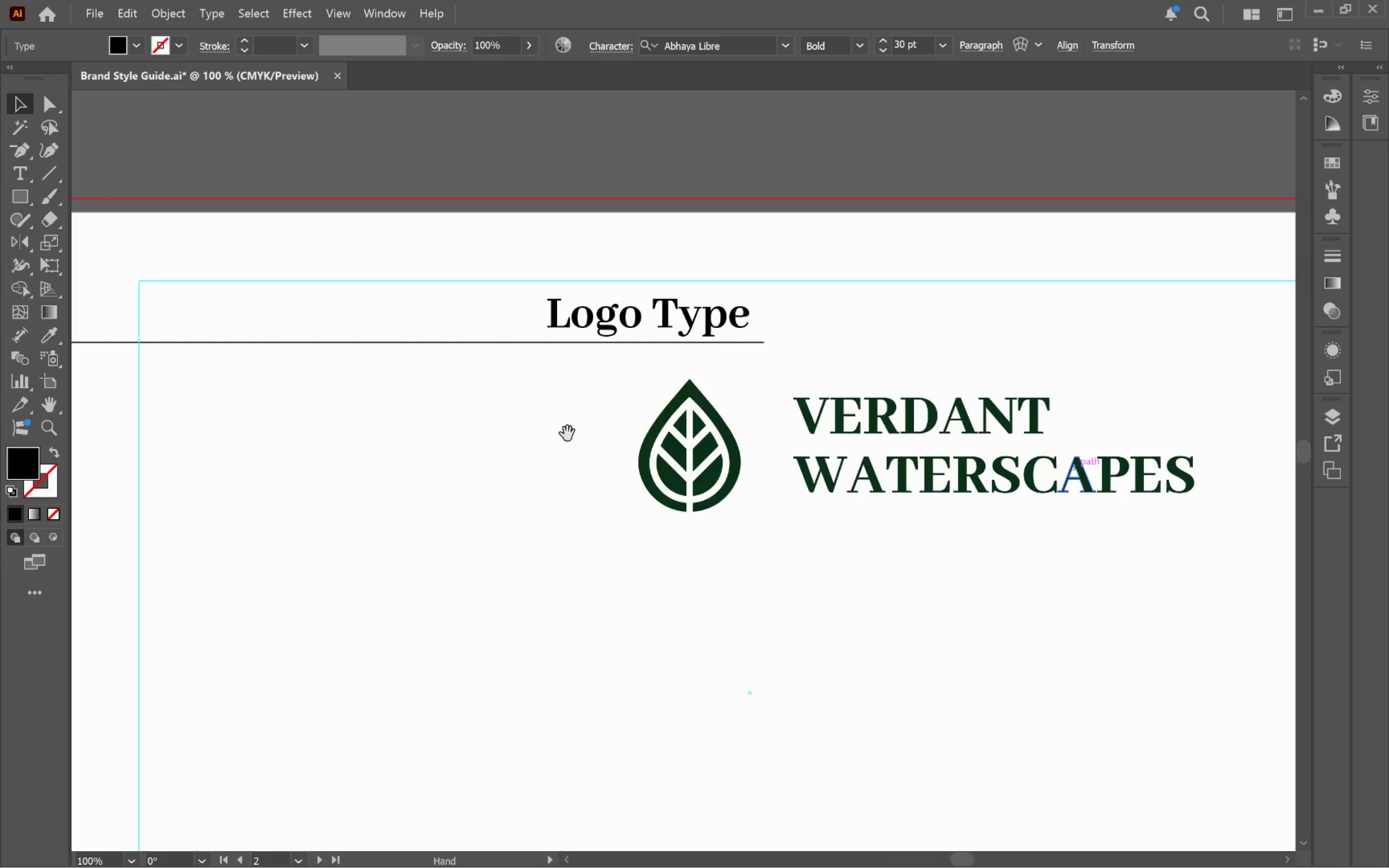 
hold_key(key=Space, duration=1.44)
 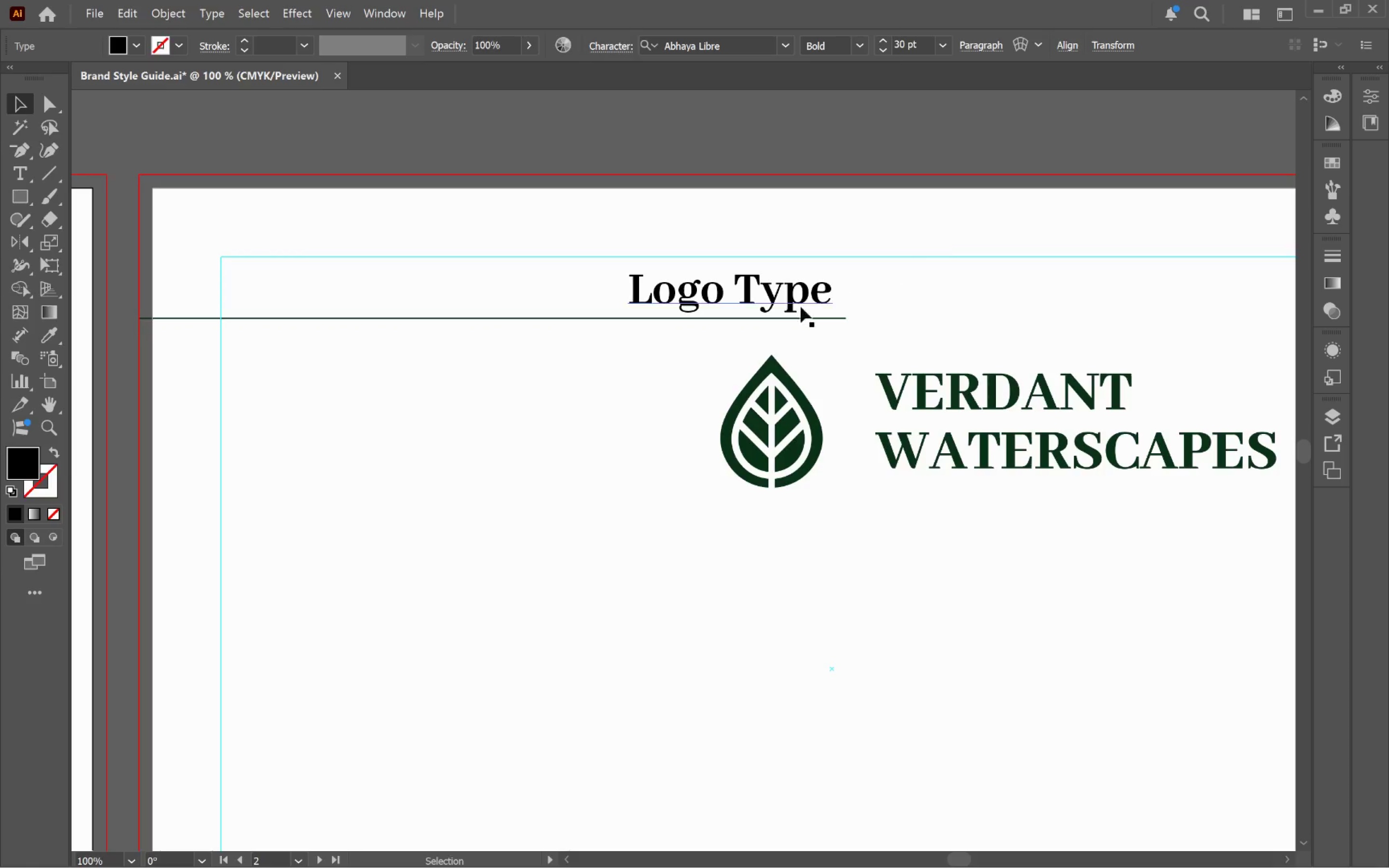 
left_click_drag(start_coordinate=[574, 420], to_coordinate=[656, 396])
 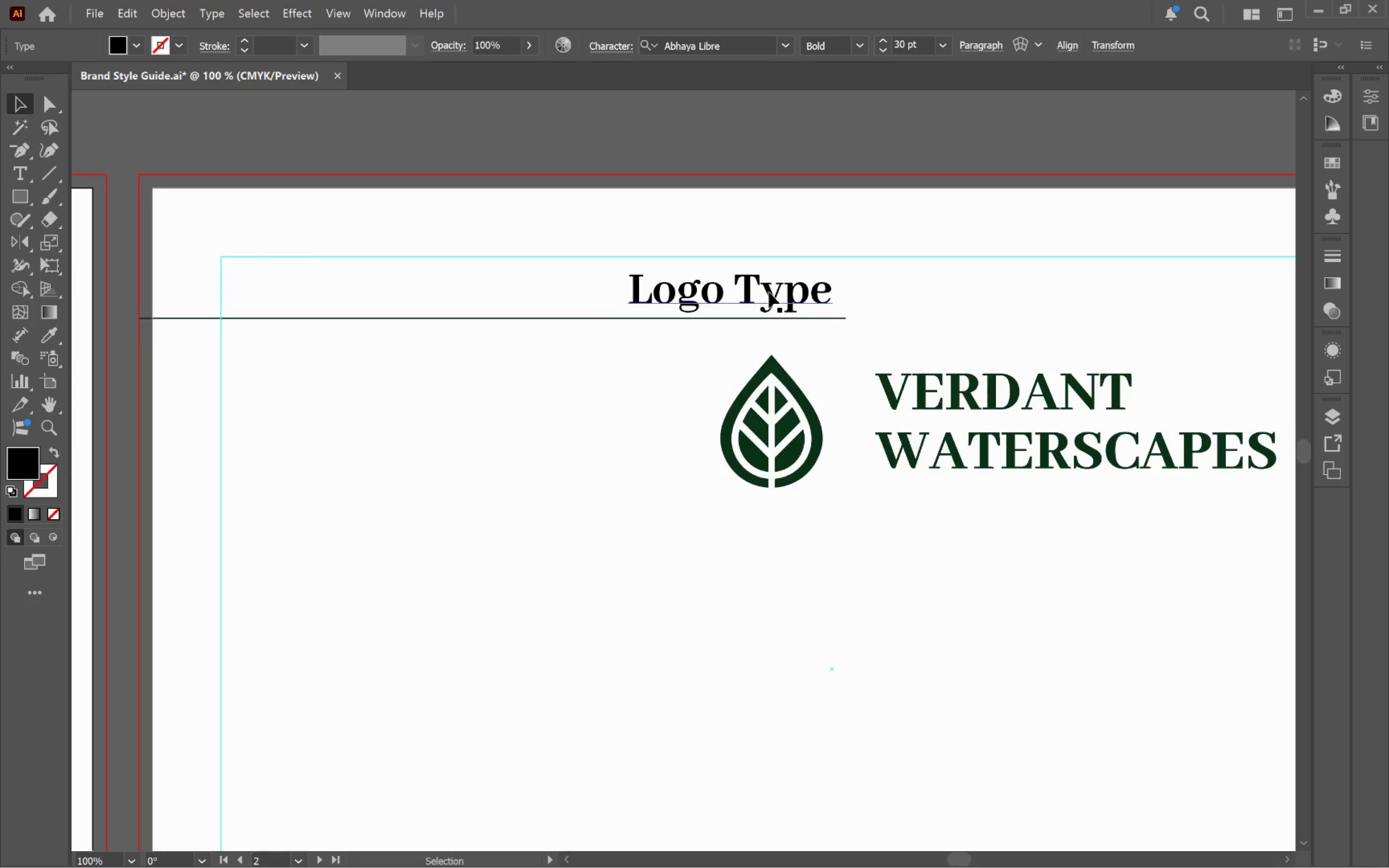 
double_click([769, 292])
 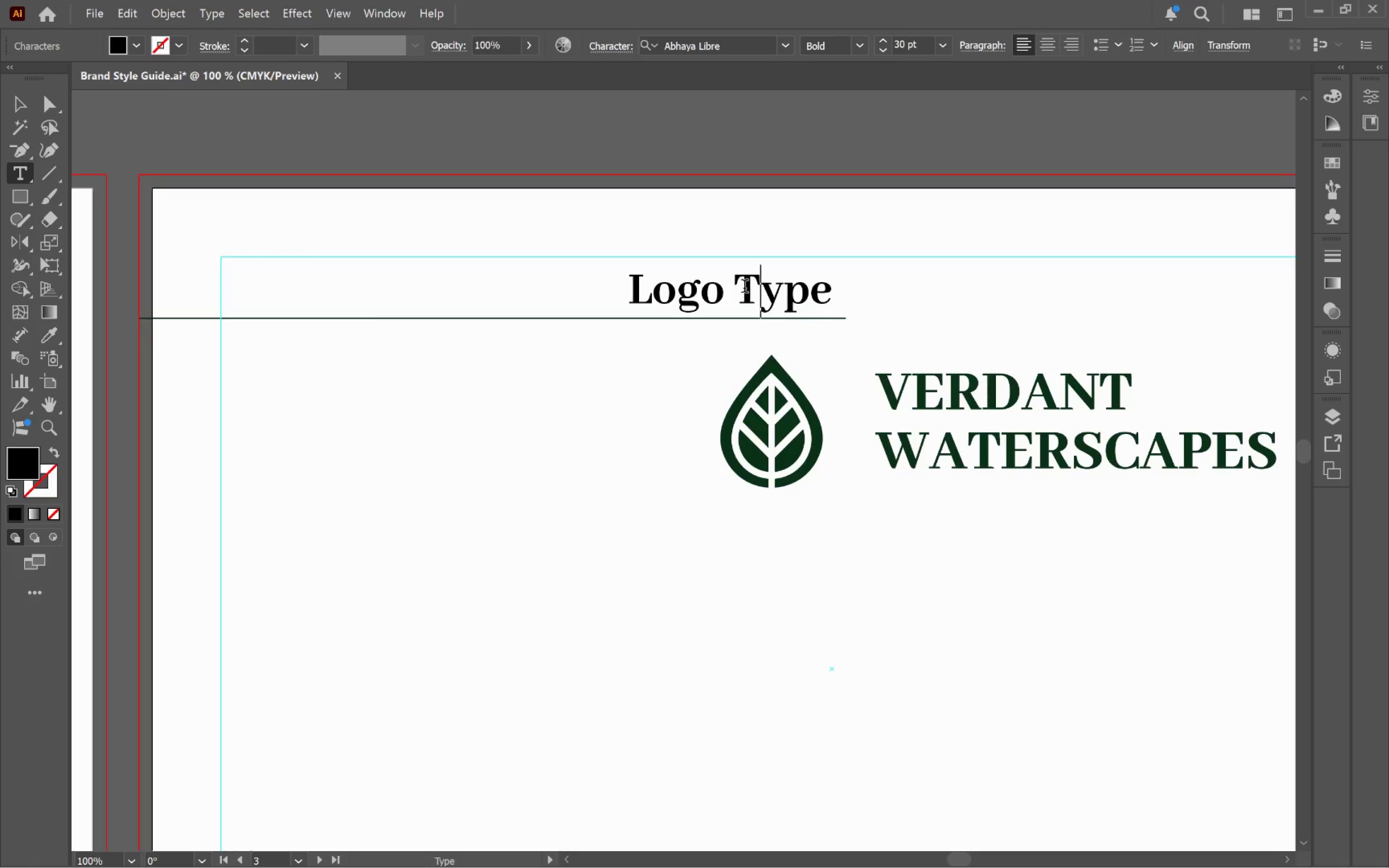 
left_click_drag(start_coordinate=[744, 288], to_coordinate=[886, 287])
 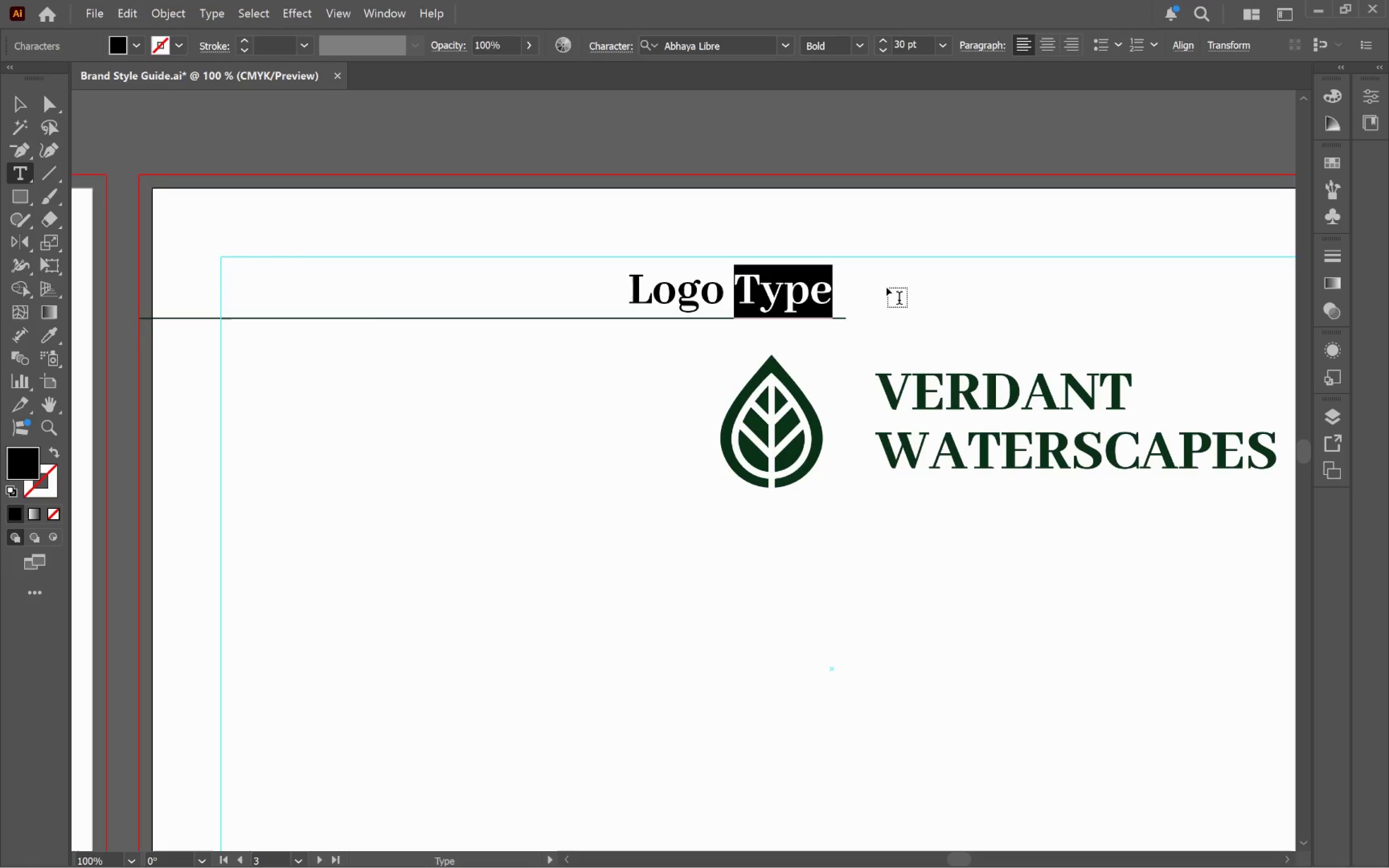 
type(ORIENTAION)
key(Backspace)
key(Backspace)
key(Backspace)
key(Backspace)
type(ation)
 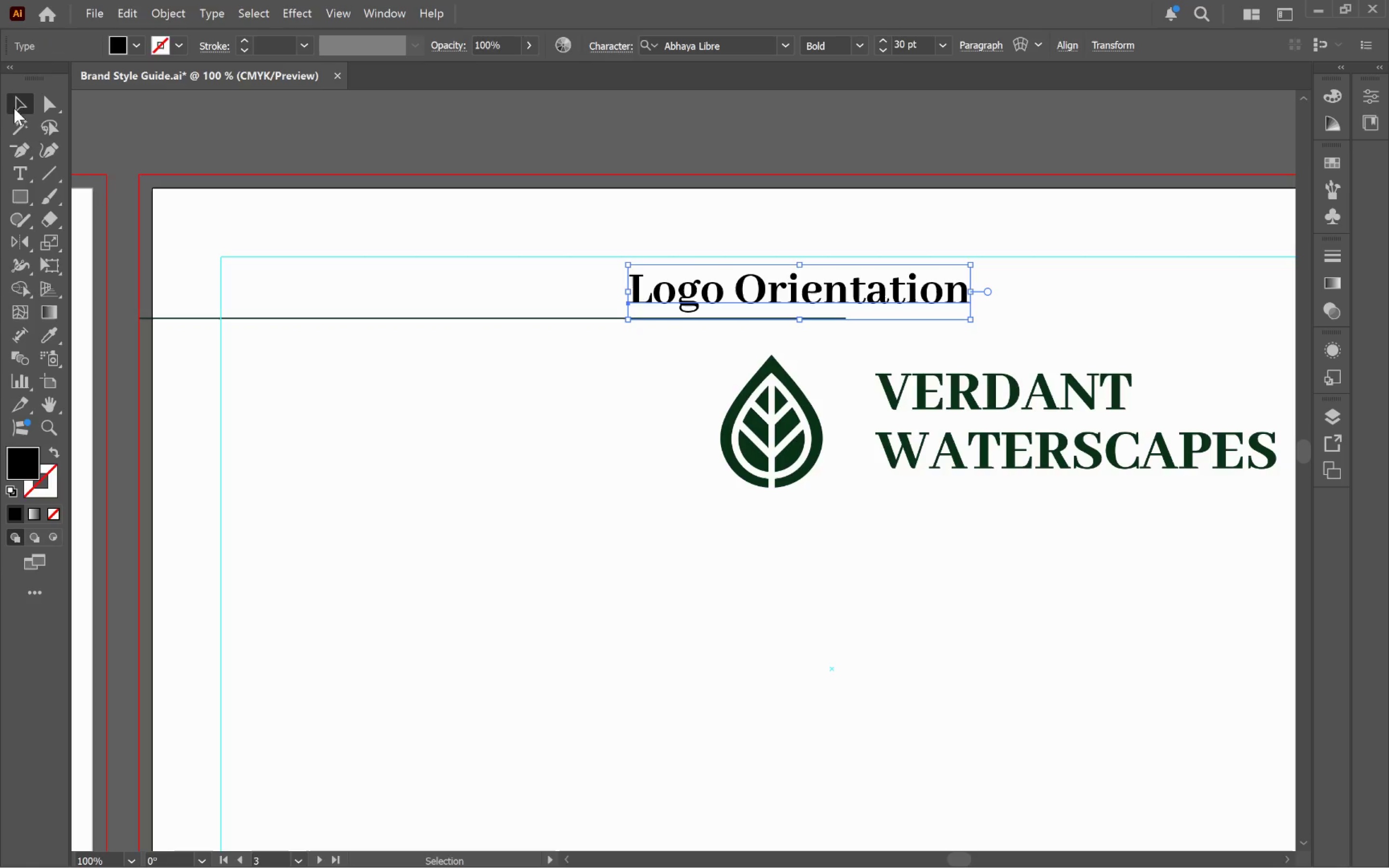 
left_click([1086, 313])
 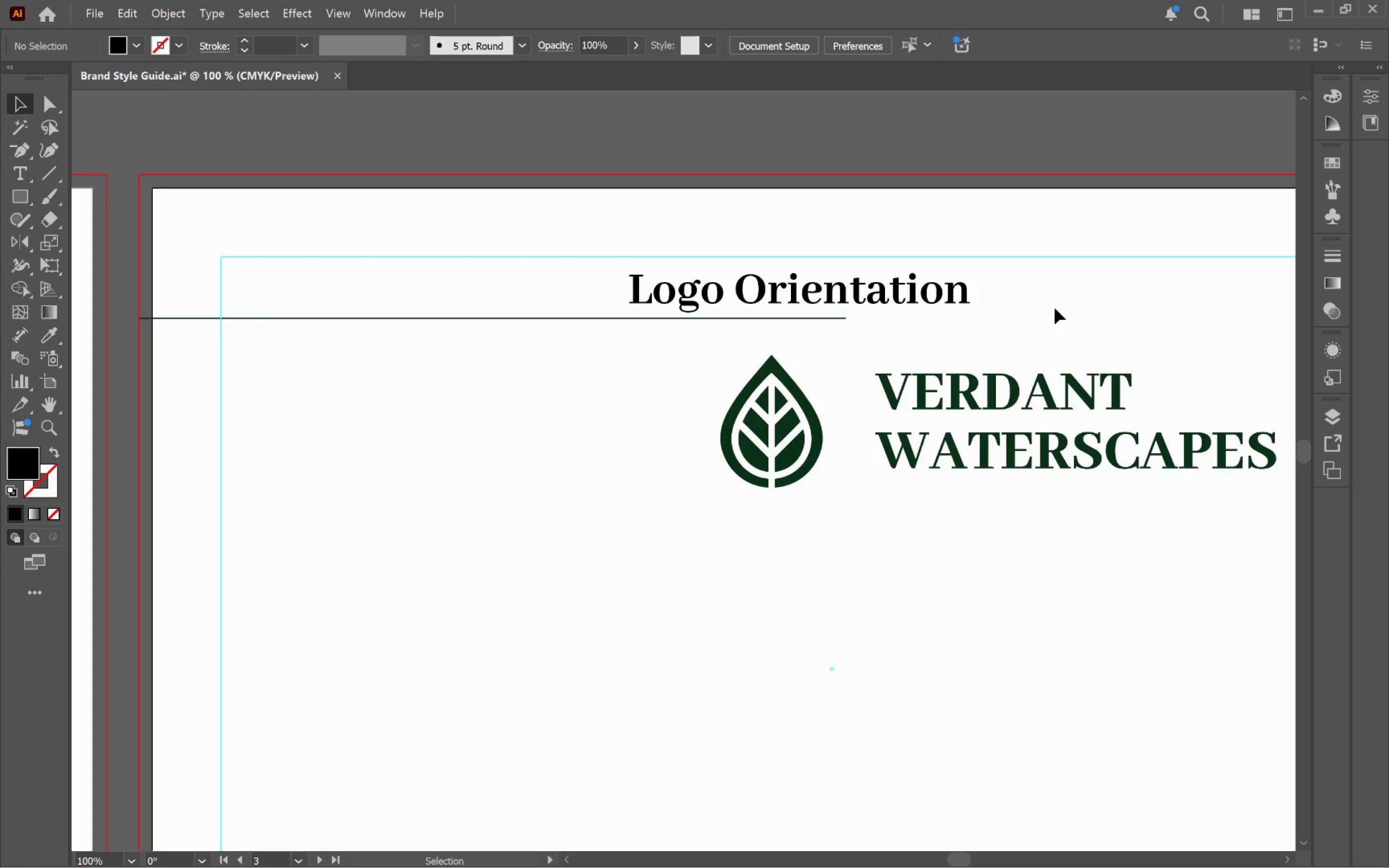 
hold_key(key=AltLeft, duration=1.28)
scroll: coordinate [1055, 317], scroll_direction: down, amount: 2.0
 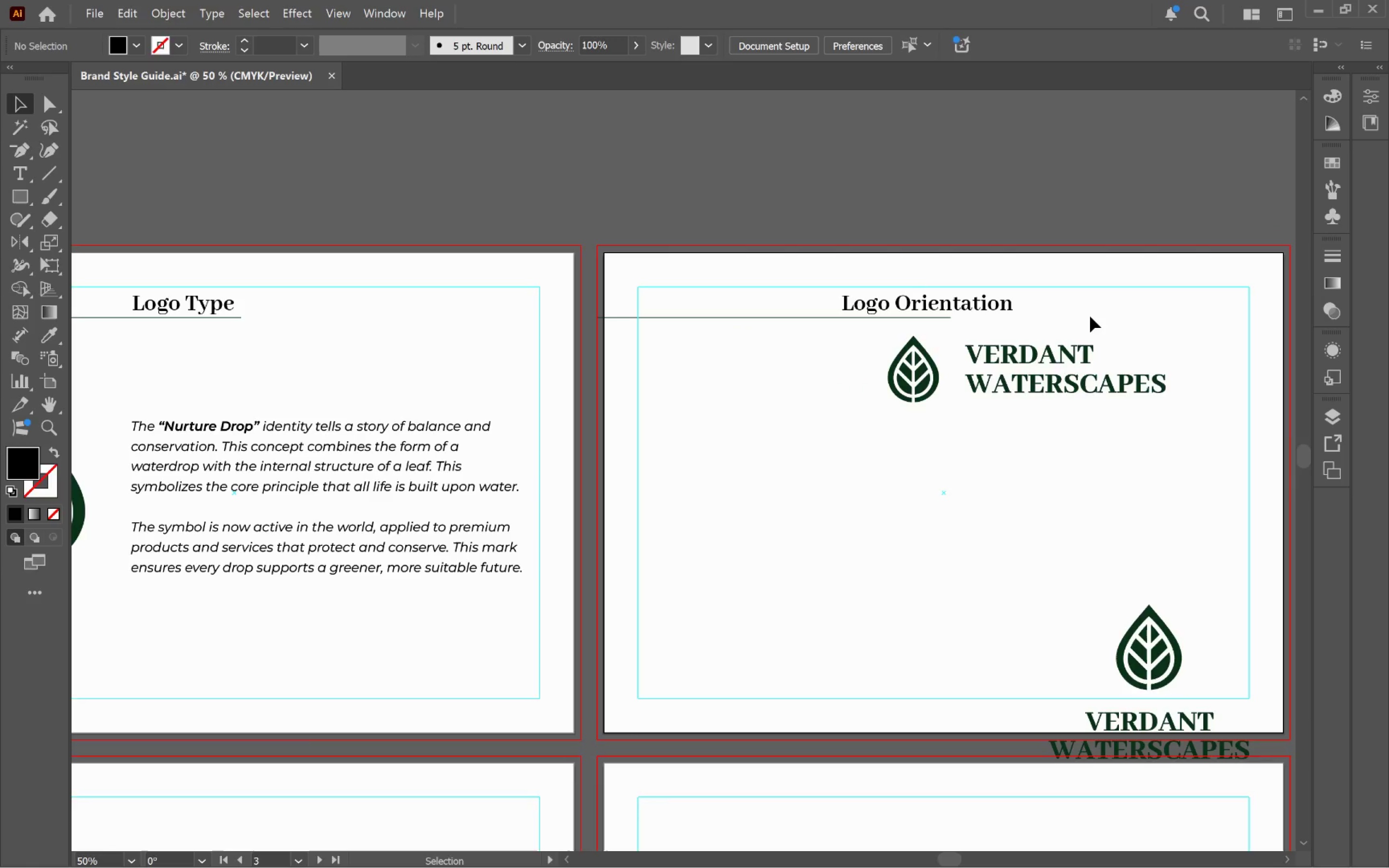 
hold_key(key=Space, duration=1.07)
 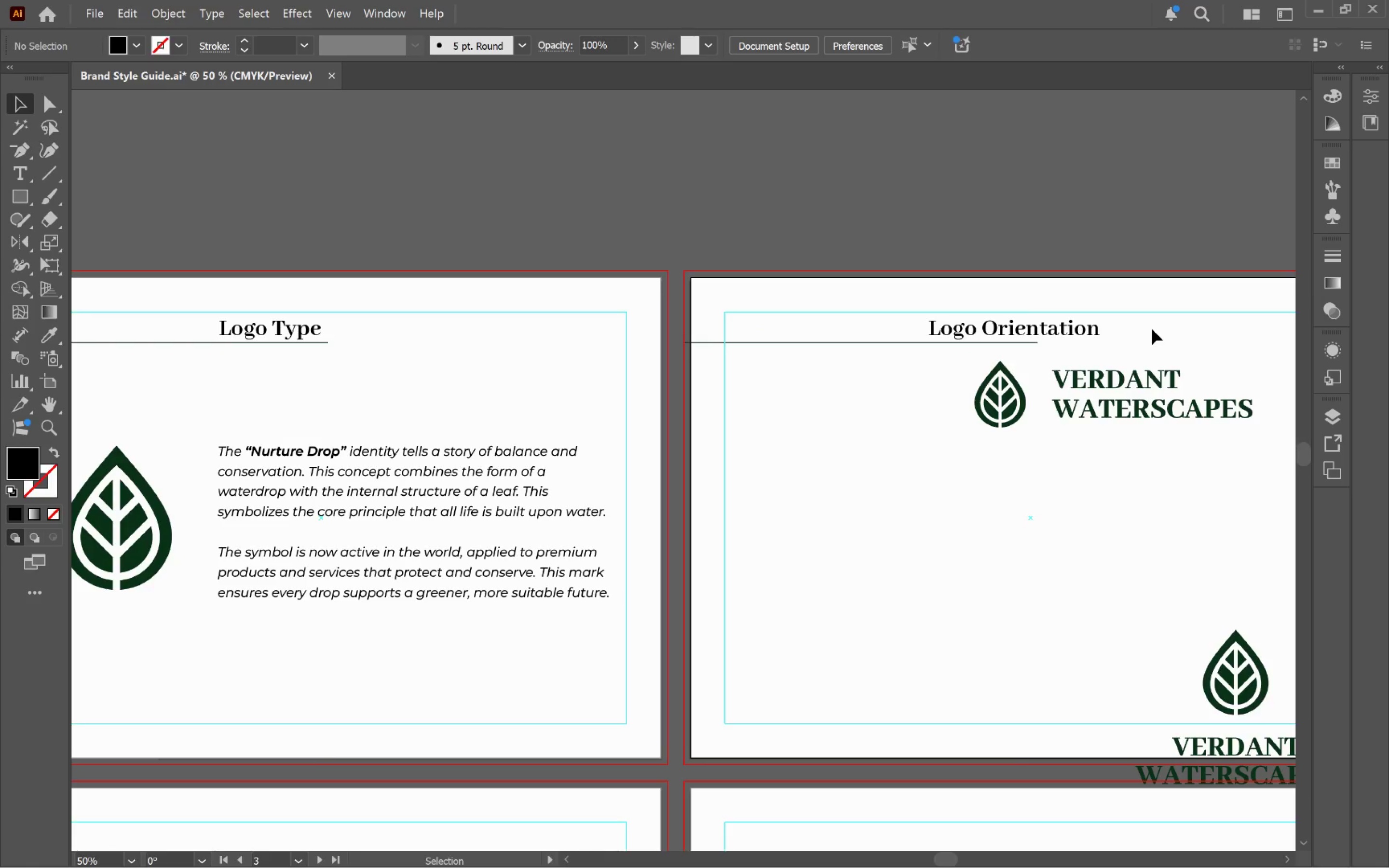 
left_click_drag(start_coordinate=[1099, 317], to_coordinate=[1185, 342])
 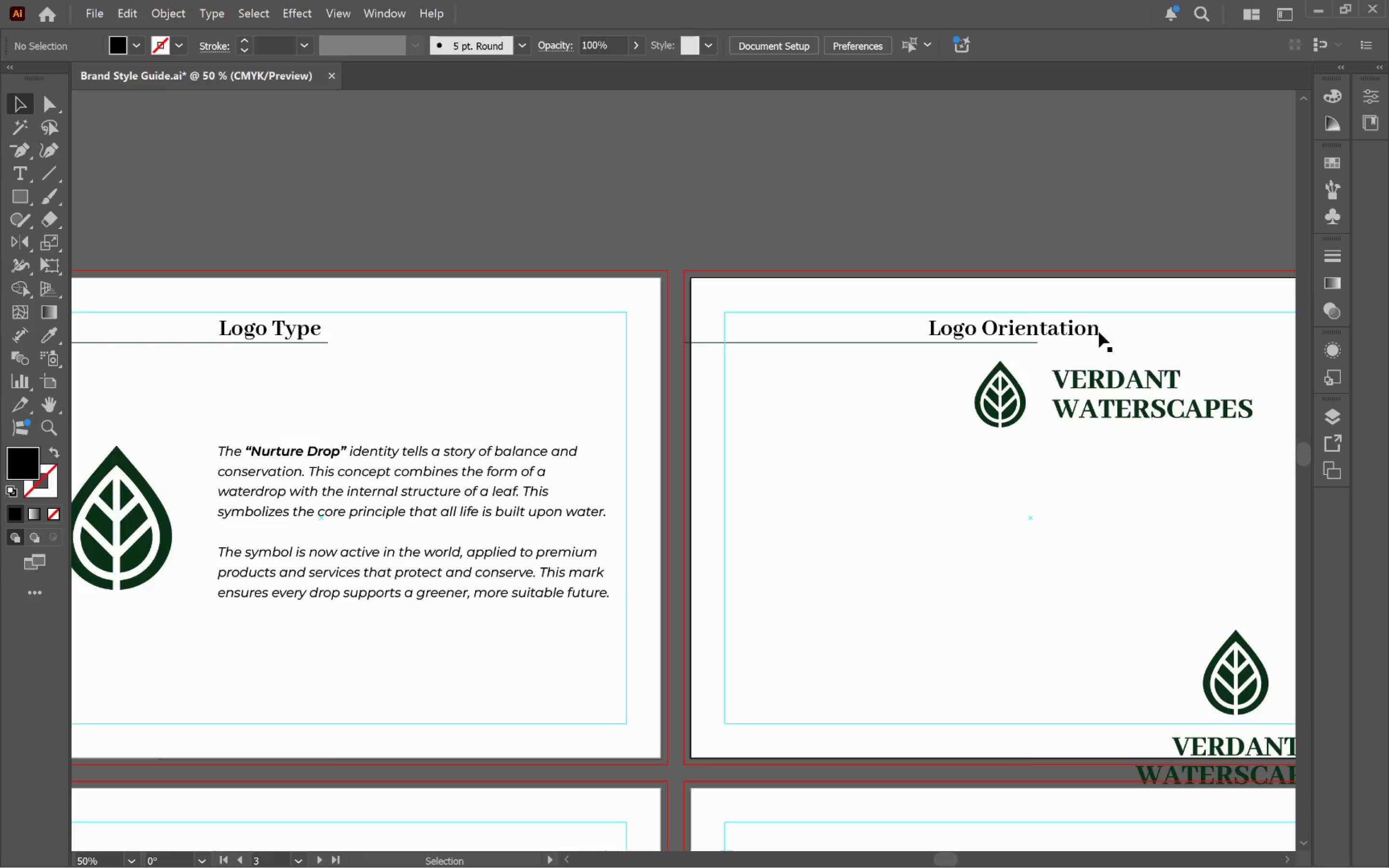 
left_click_drag(start_coordinate=[1077, 334], to_coordinate=[1005, 348])
 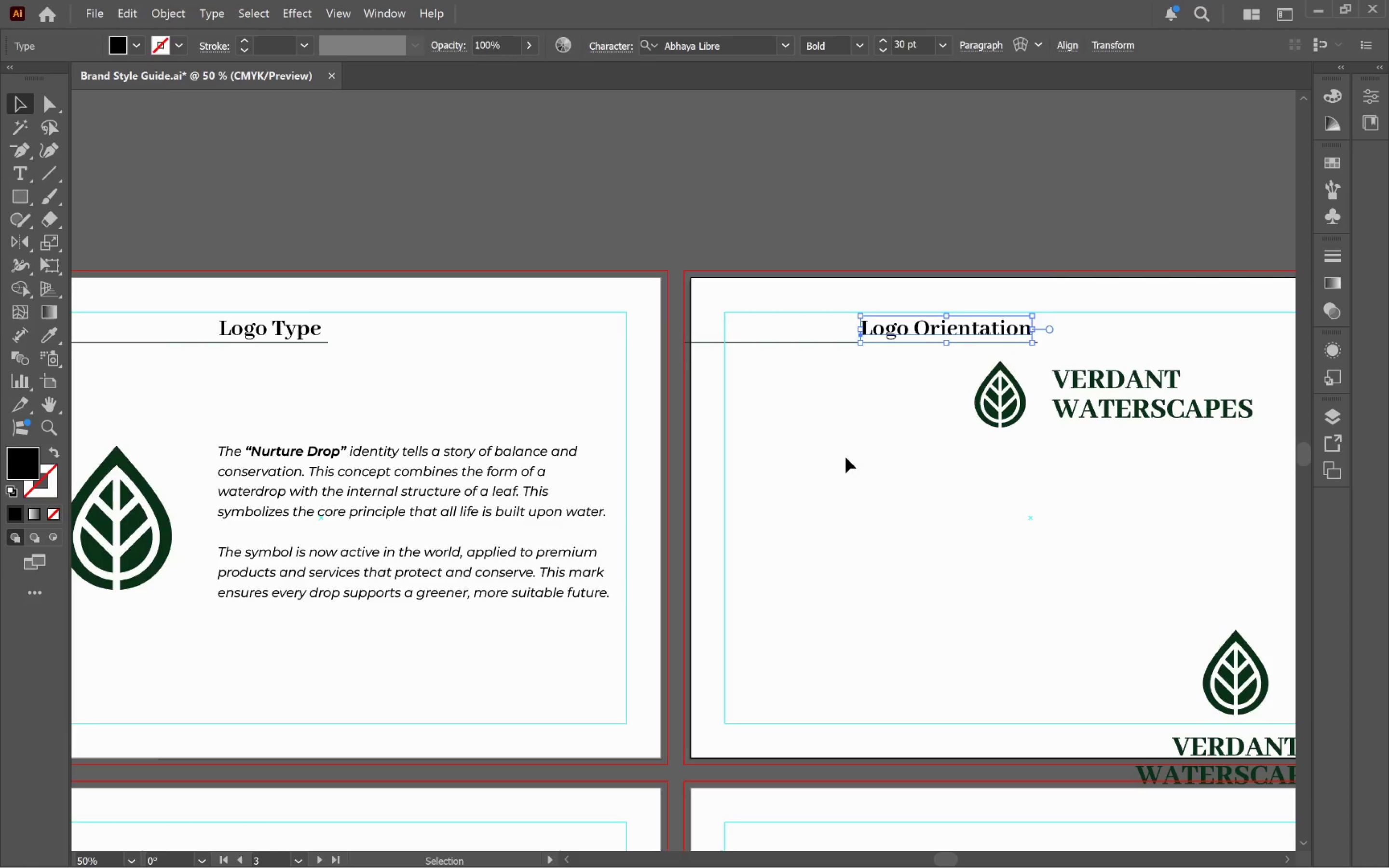 
hold_key(key=ShiftLeft, duration=2.24)
 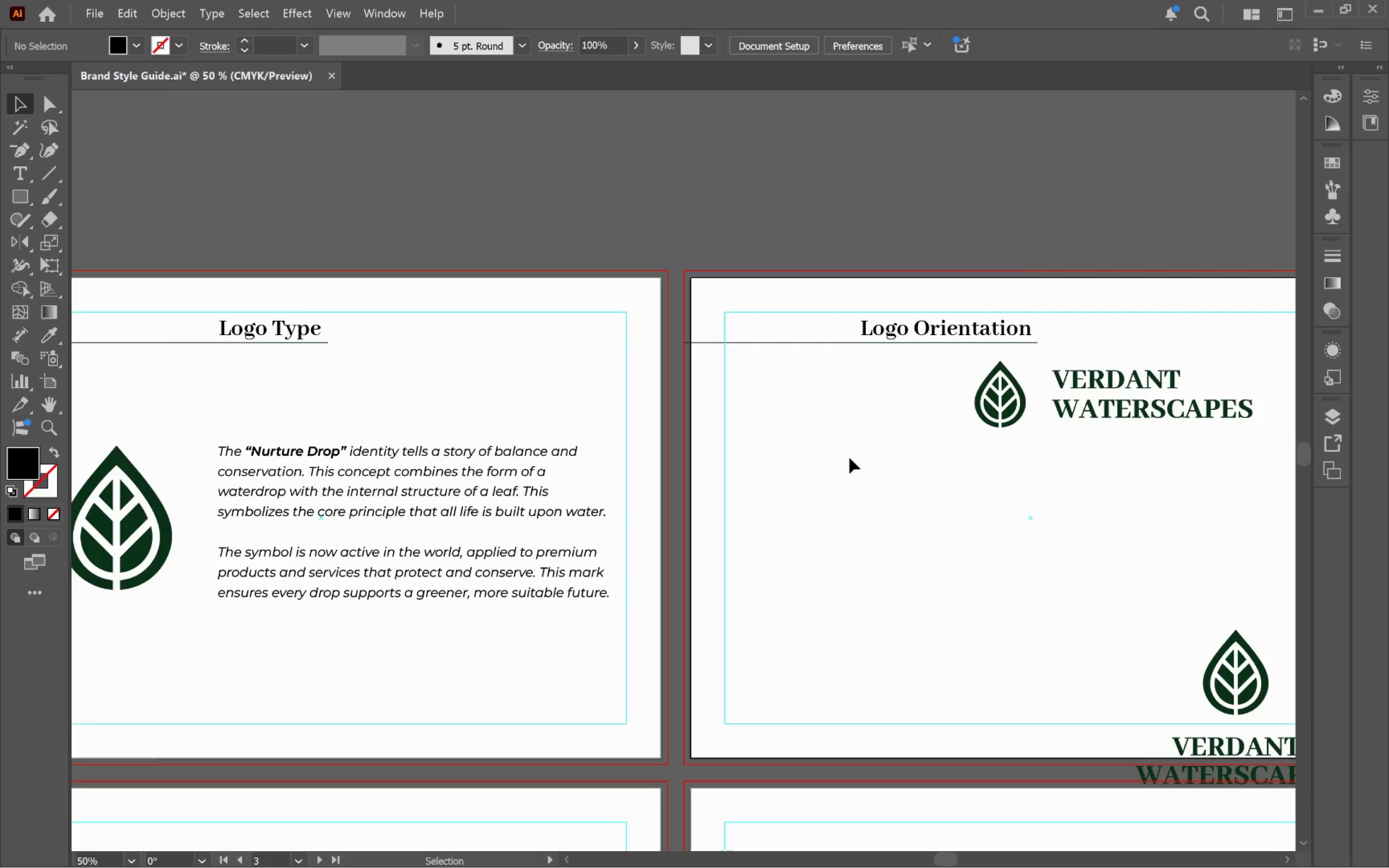 
hold_key(key=AltLeft, duration=0.65)
scroll: coordinate [850, 453], scroll_direction: down, amount: 1.0
 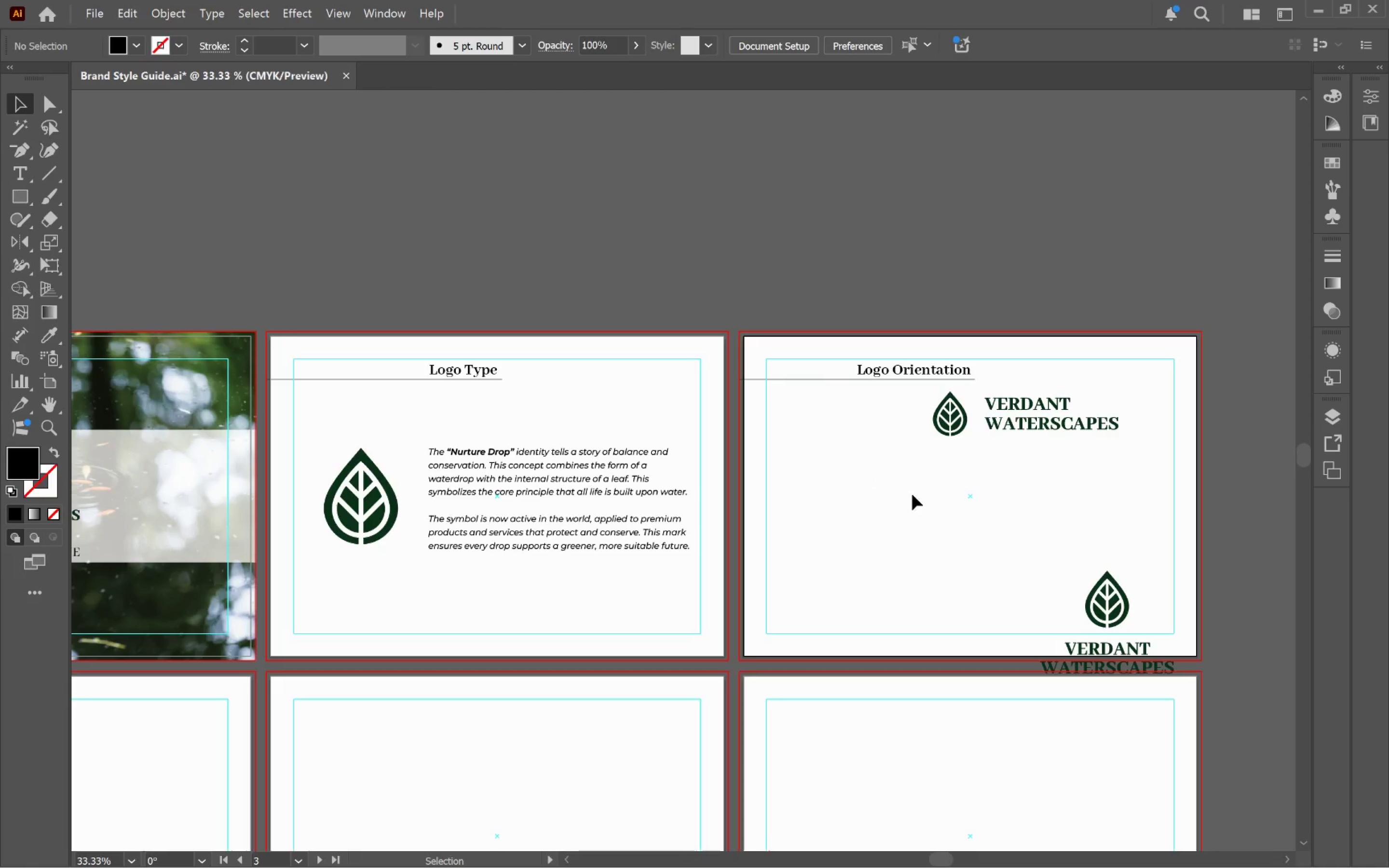 
hold_key(key=Space, duration=1.44)
 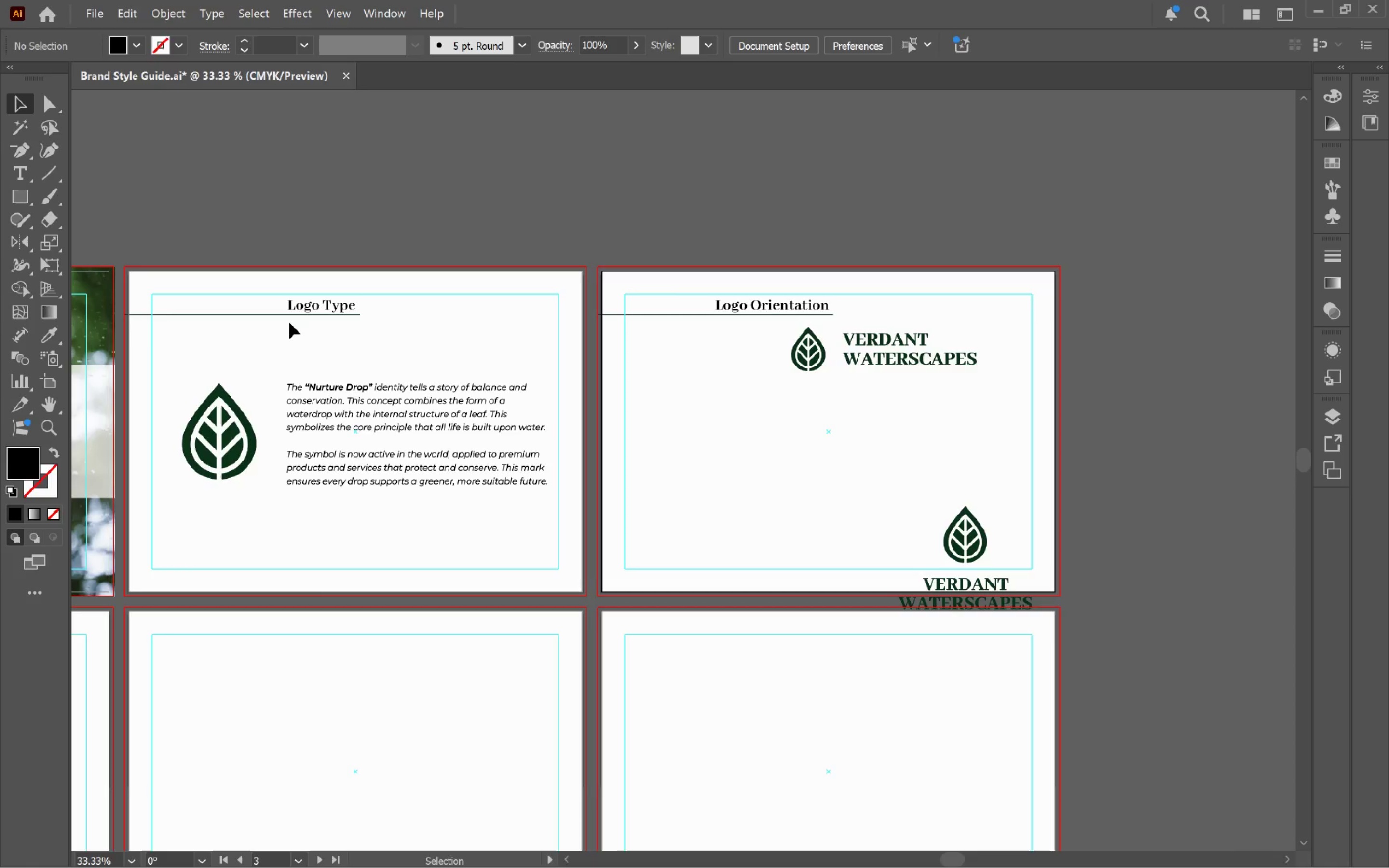 
left_click_drag(start_coordinate=[937, 524], to_coordinate=[794, 459])
 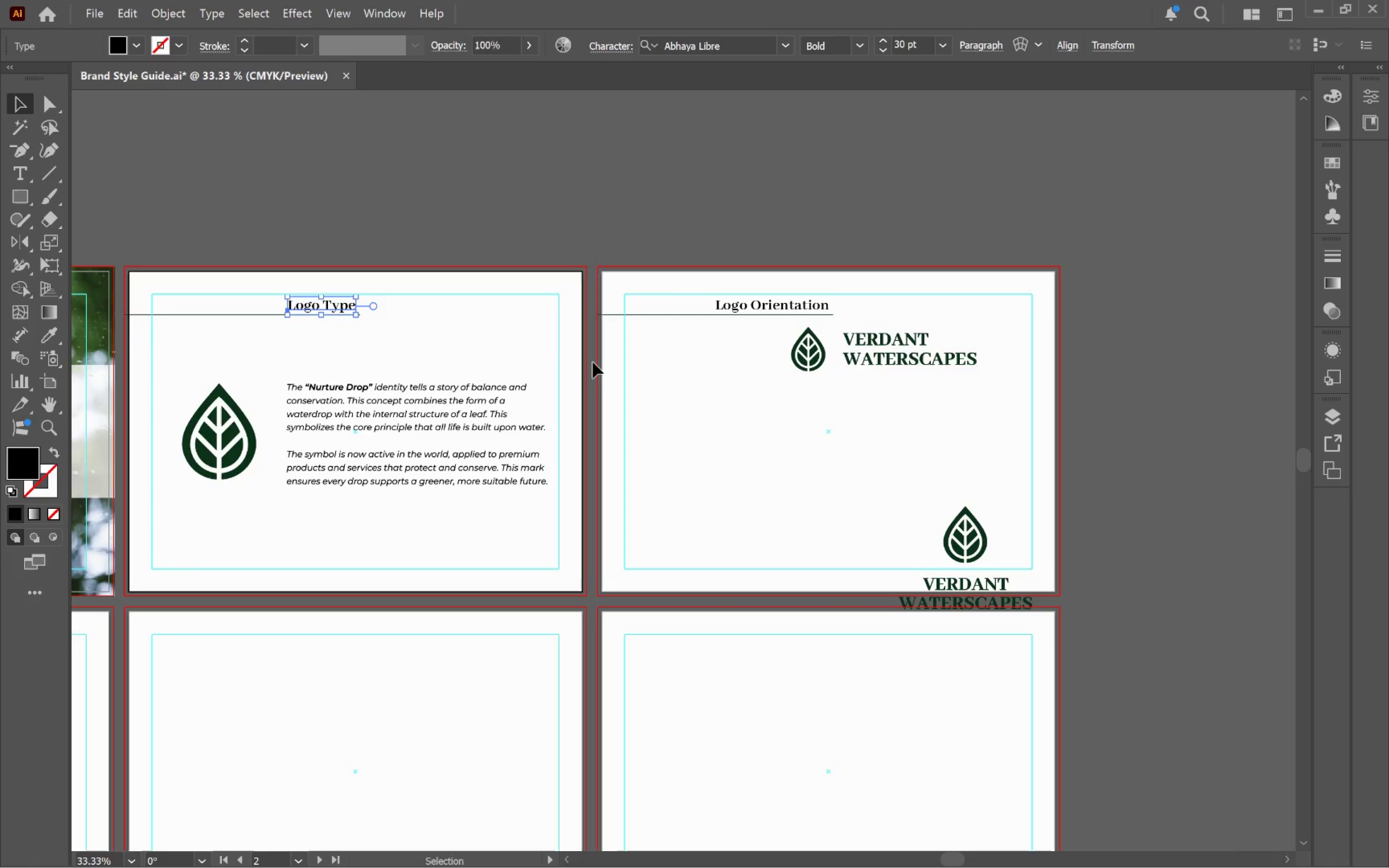 
hold_key(key=AltLeft, duration=0.94)
scroll: coordinate [316, 315], scroll_direction: up, amount: 5.0
 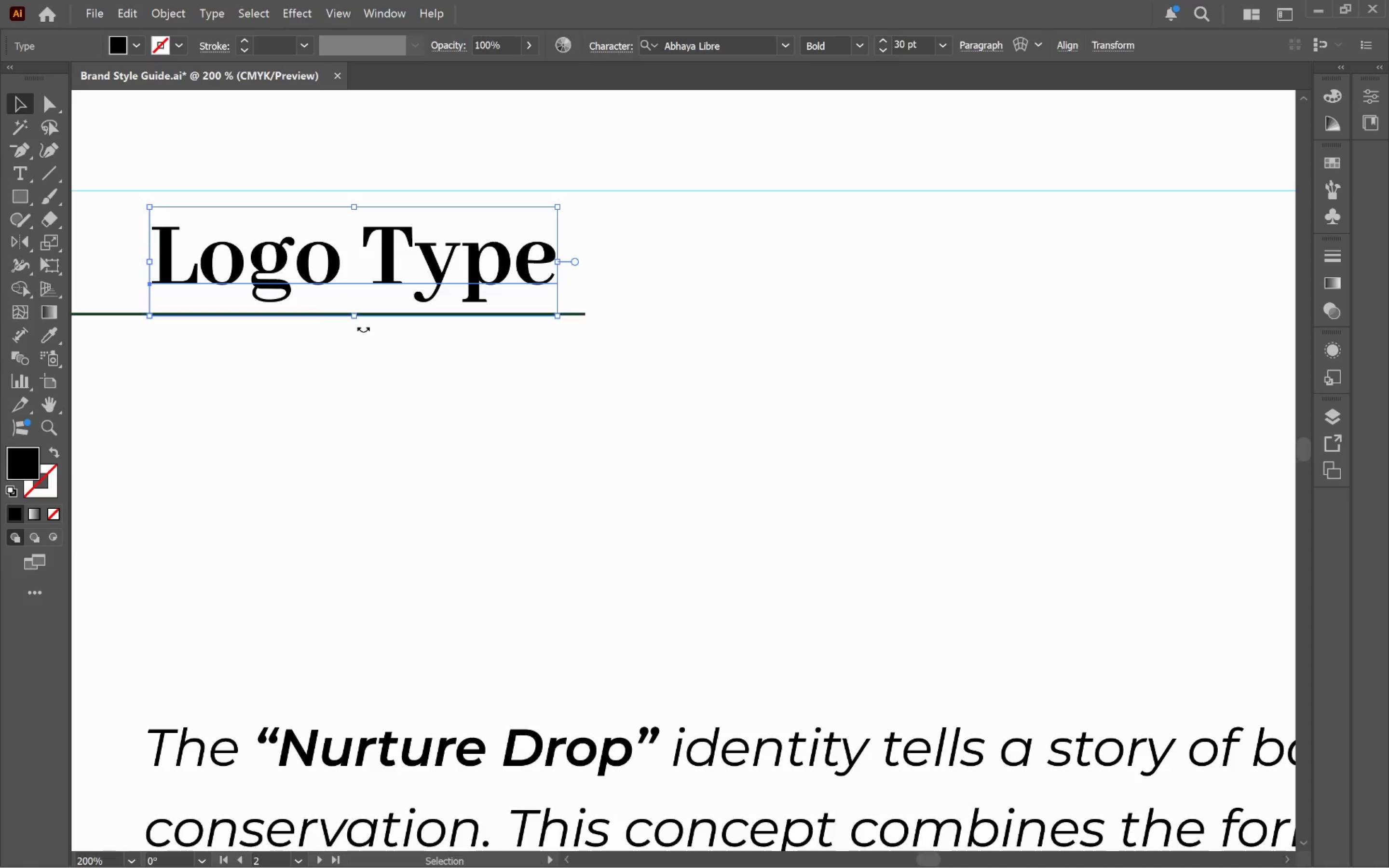 
hold_key(key=Space, duration=0.8)
 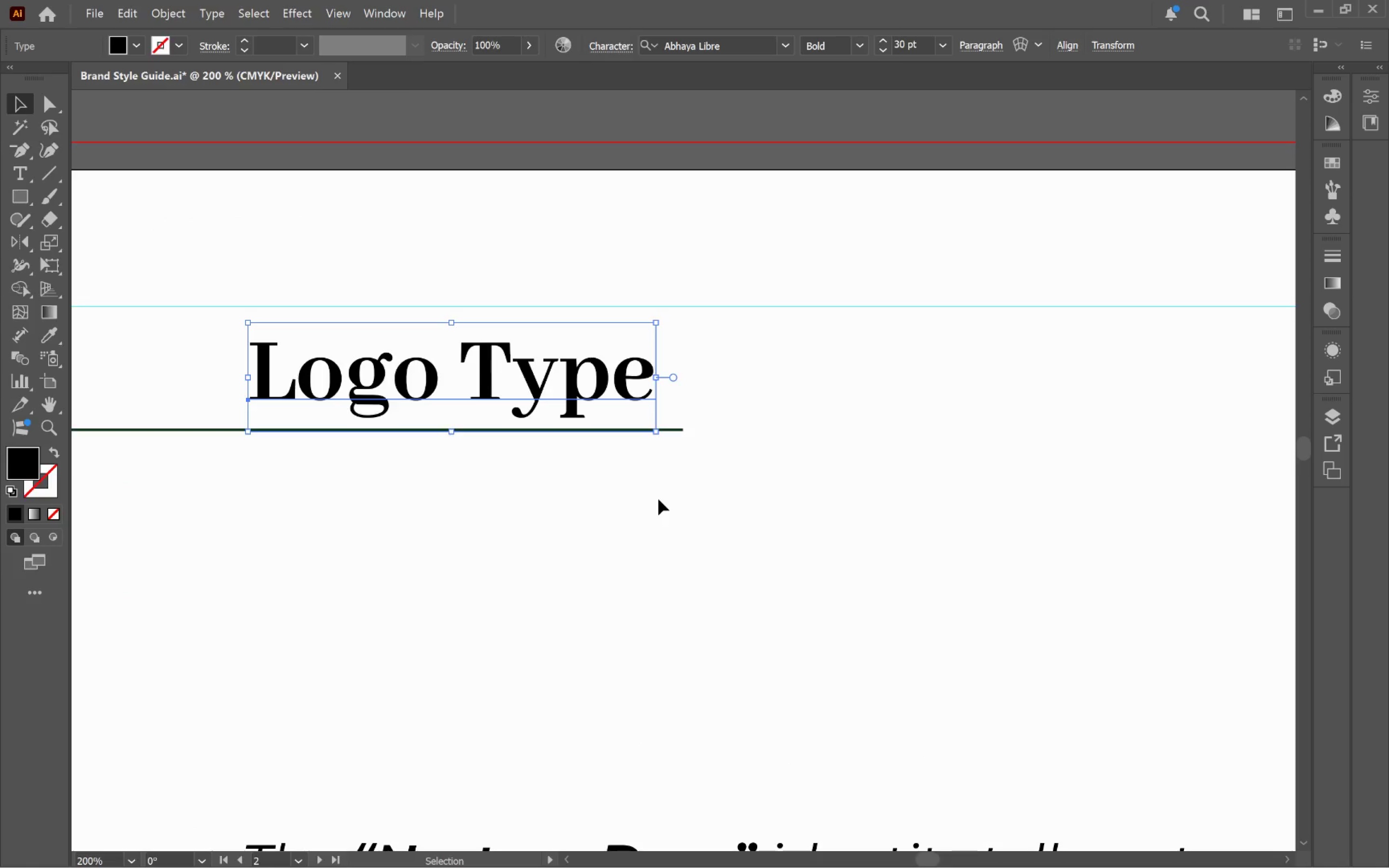 
left_click_drag(start_coordinate=[559, 384], to_coordinate=[658, 500])
 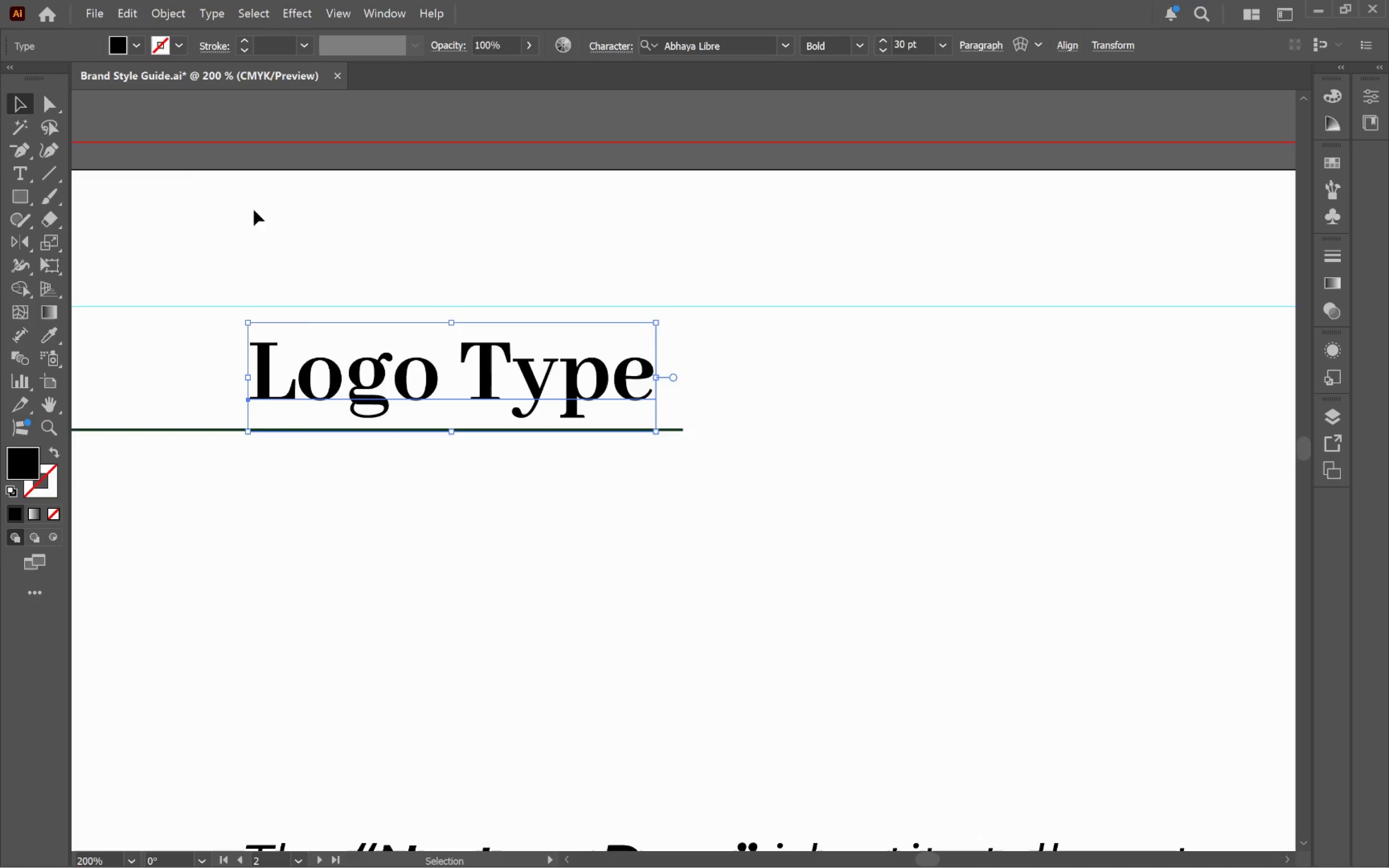 
hold_key(key=AltLeft, duration=0.69)
scroll: coordinate [747, 363], scroll_direction: down, amount: 4.0
 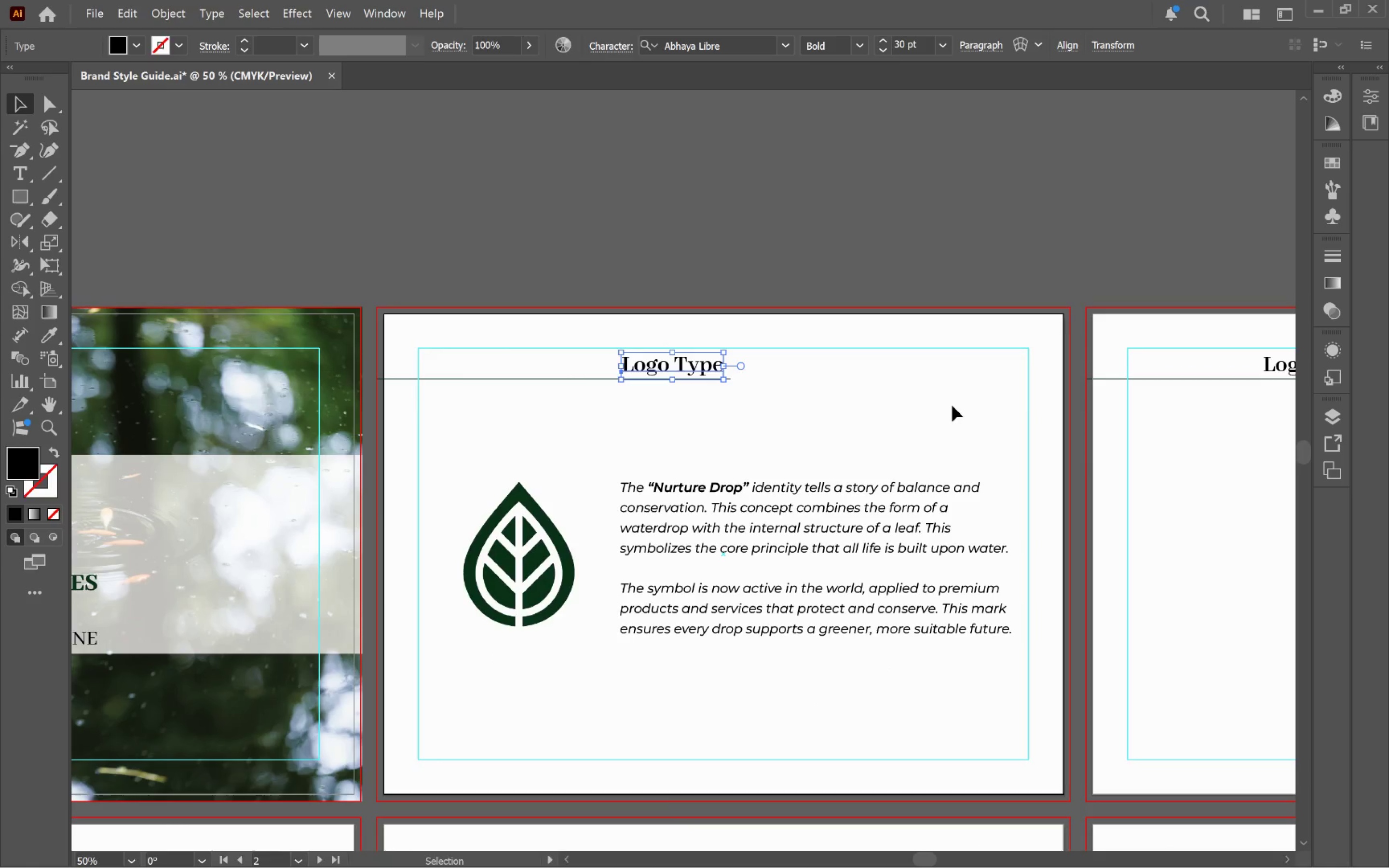 
hold_key(key=Space, duration=0.97)
 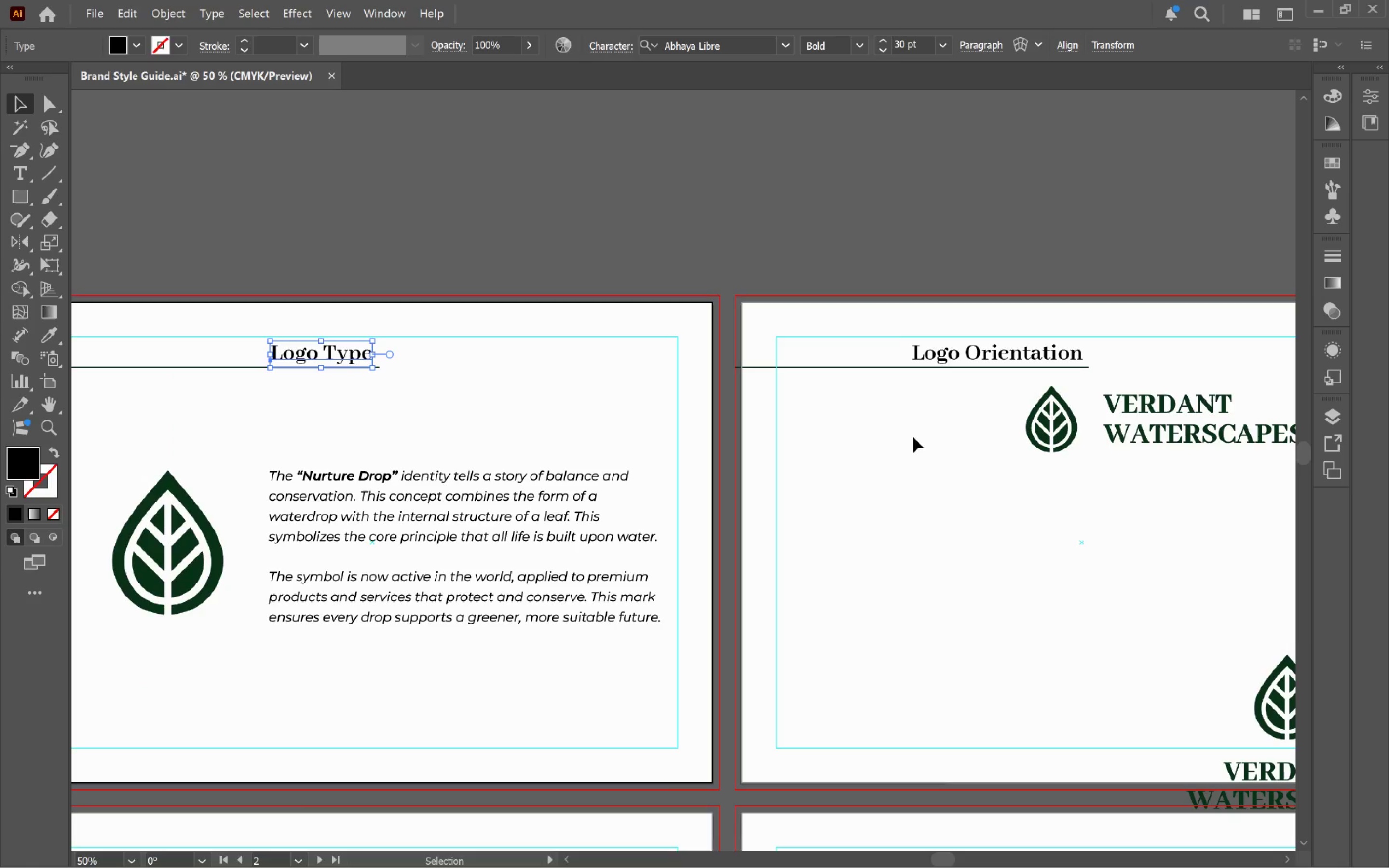 
left_click_drag(start_coordinate=[945, 416], to_coordinate=[593, 404])
 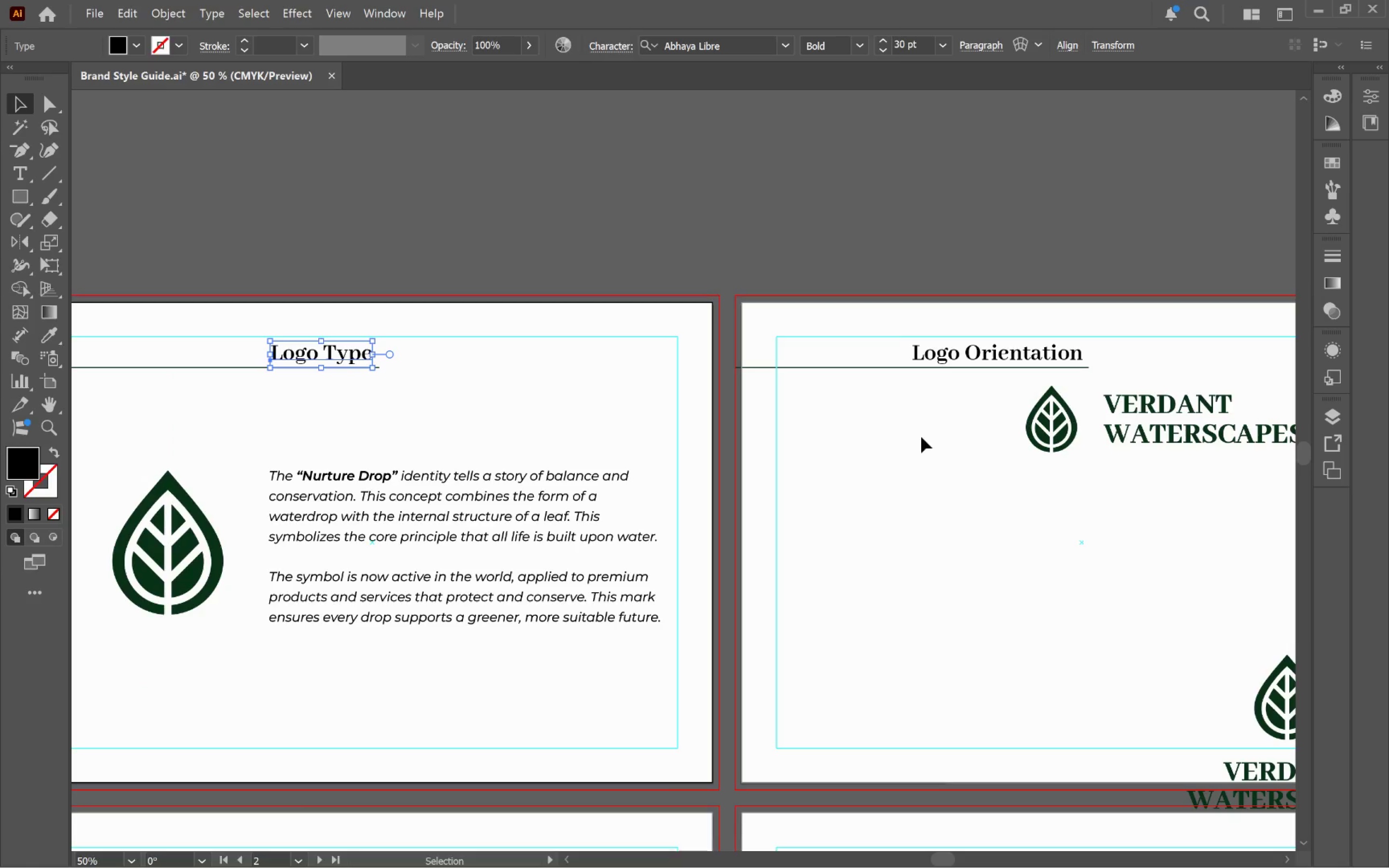 
left_click_drag(start_coordinate=[956, 417], to_coordinate=[885, 322])
 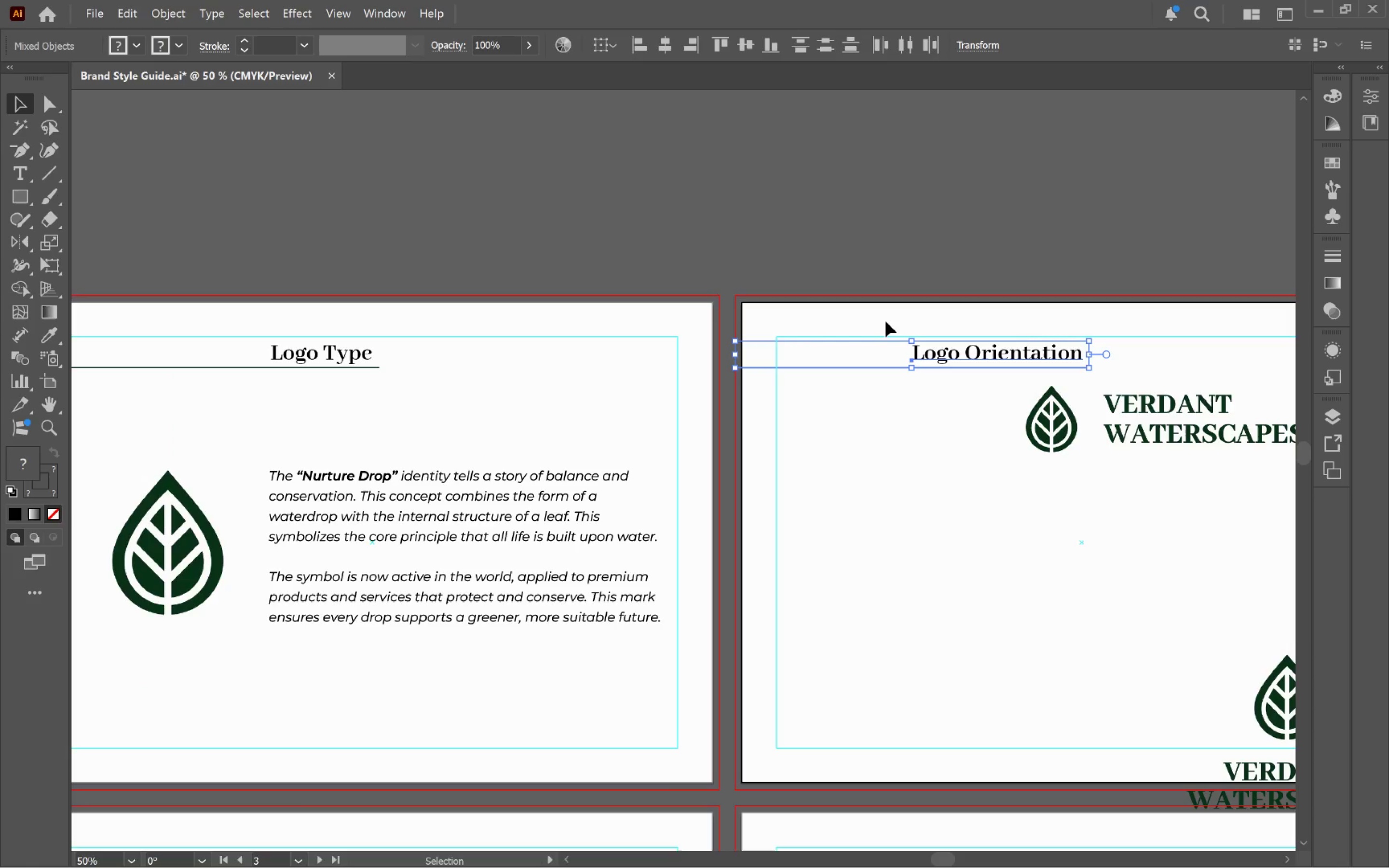 
left_click([881, 460])
 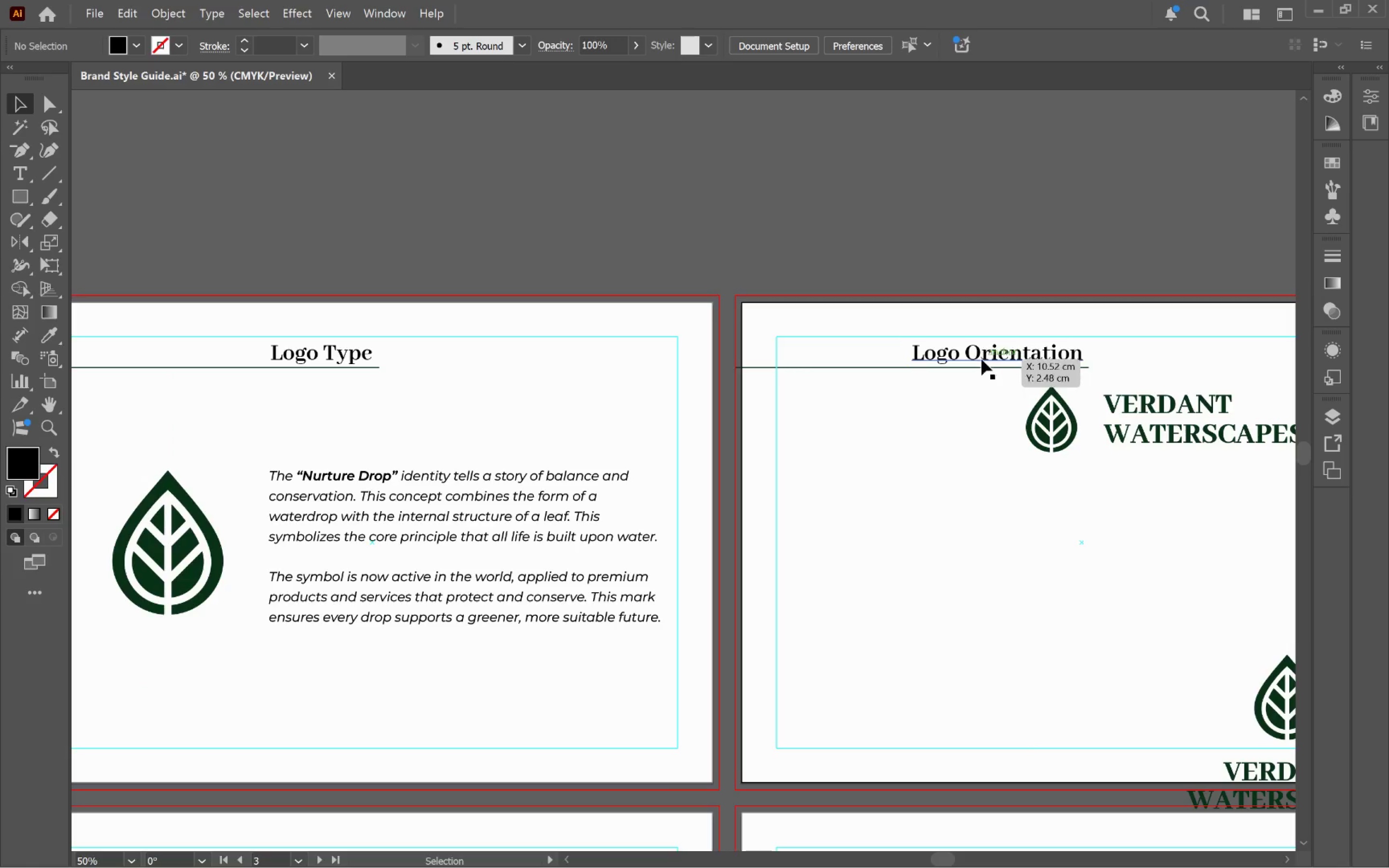 
hold_key(key=Space, duration=1.51)
 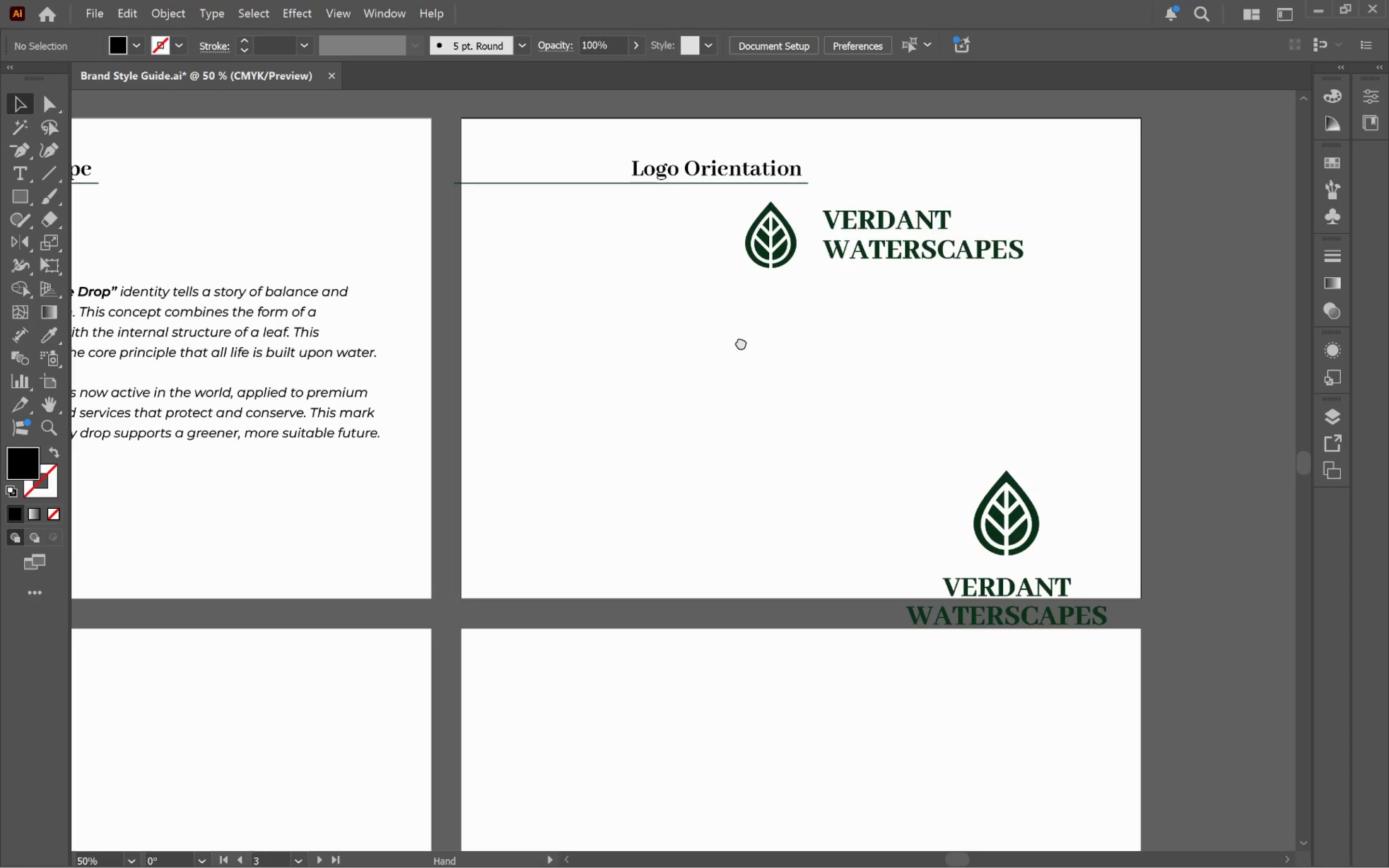 
left_click_drag(start_coordinate=[1021, 528], to_coordinate=[755, 352])
 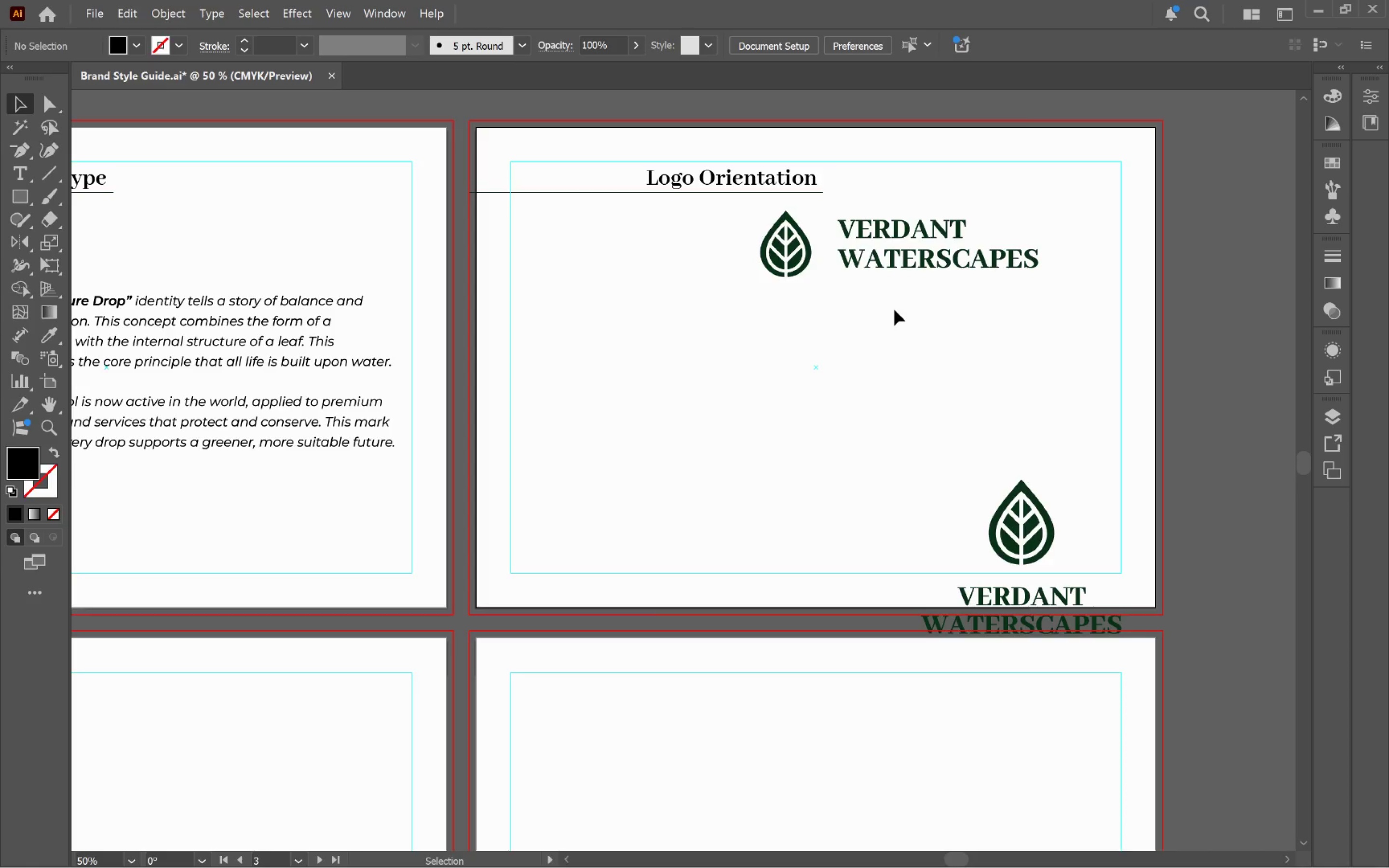 
hold_key(key=Space, duration=1.32)
 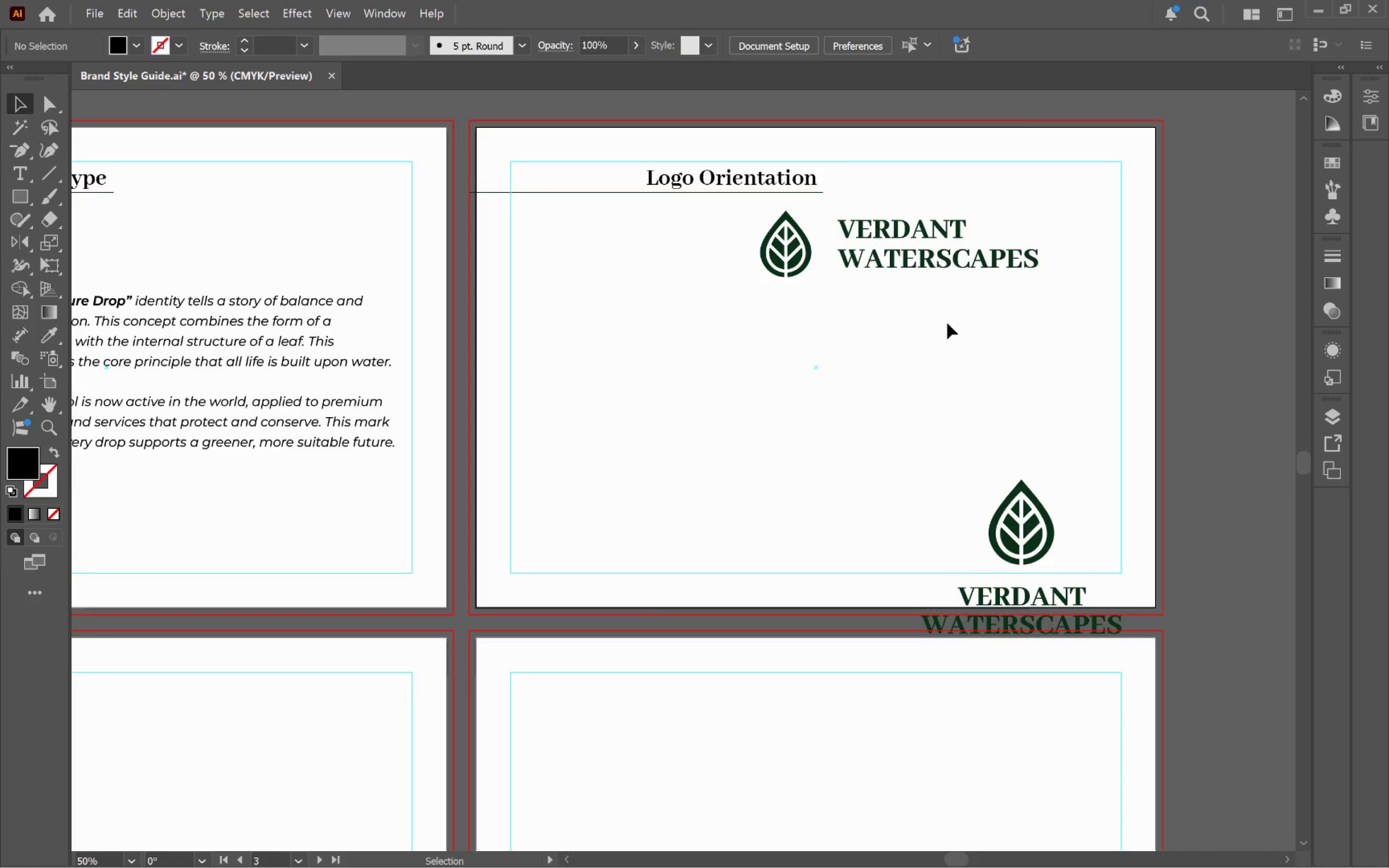 
left_click_drag(start_coordinate=[930, 331], to_coordinate=[765, 239])
 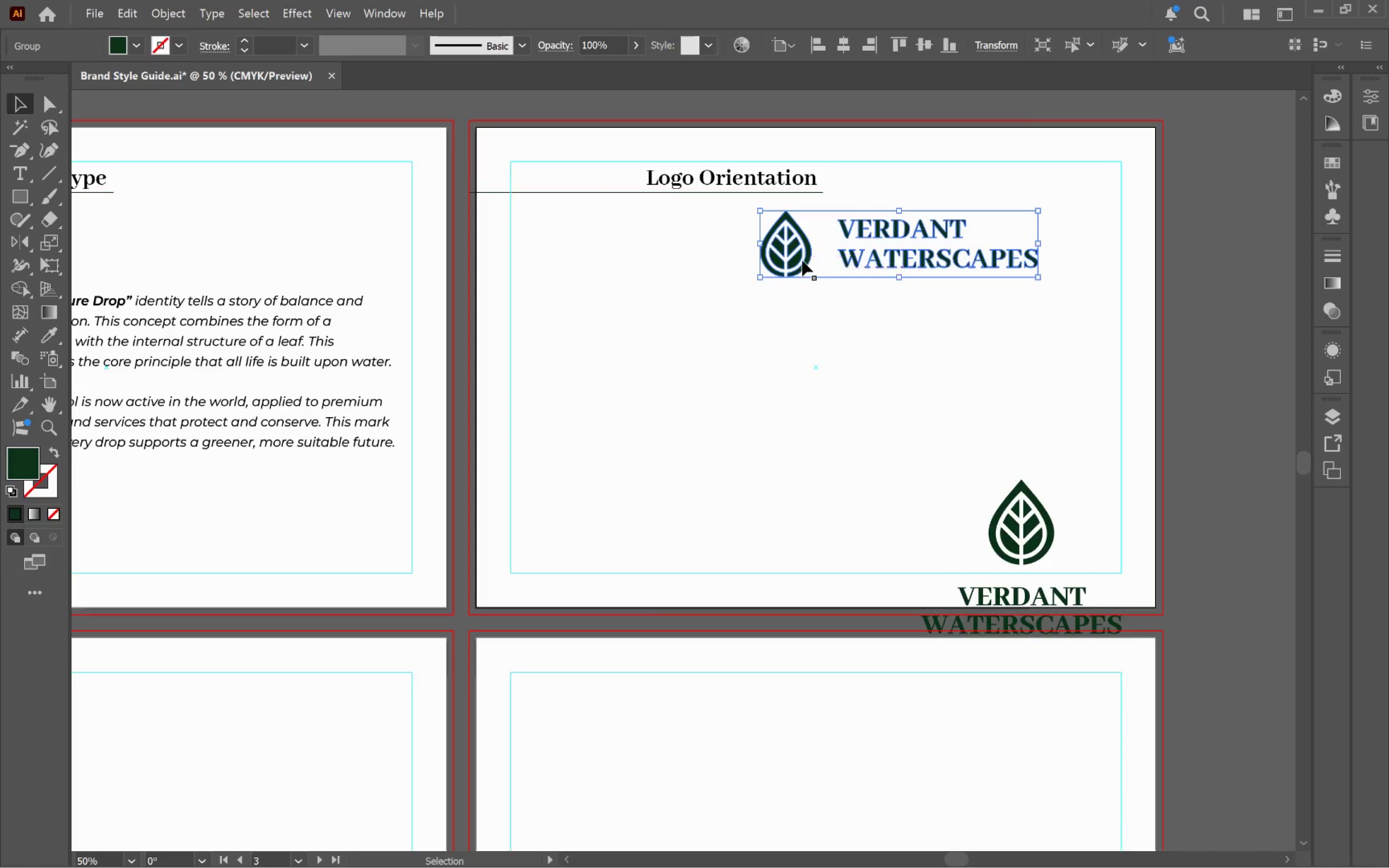 
left_click_drag(start_coordinate=[802, 260], to_coordinate=[885, 398])
 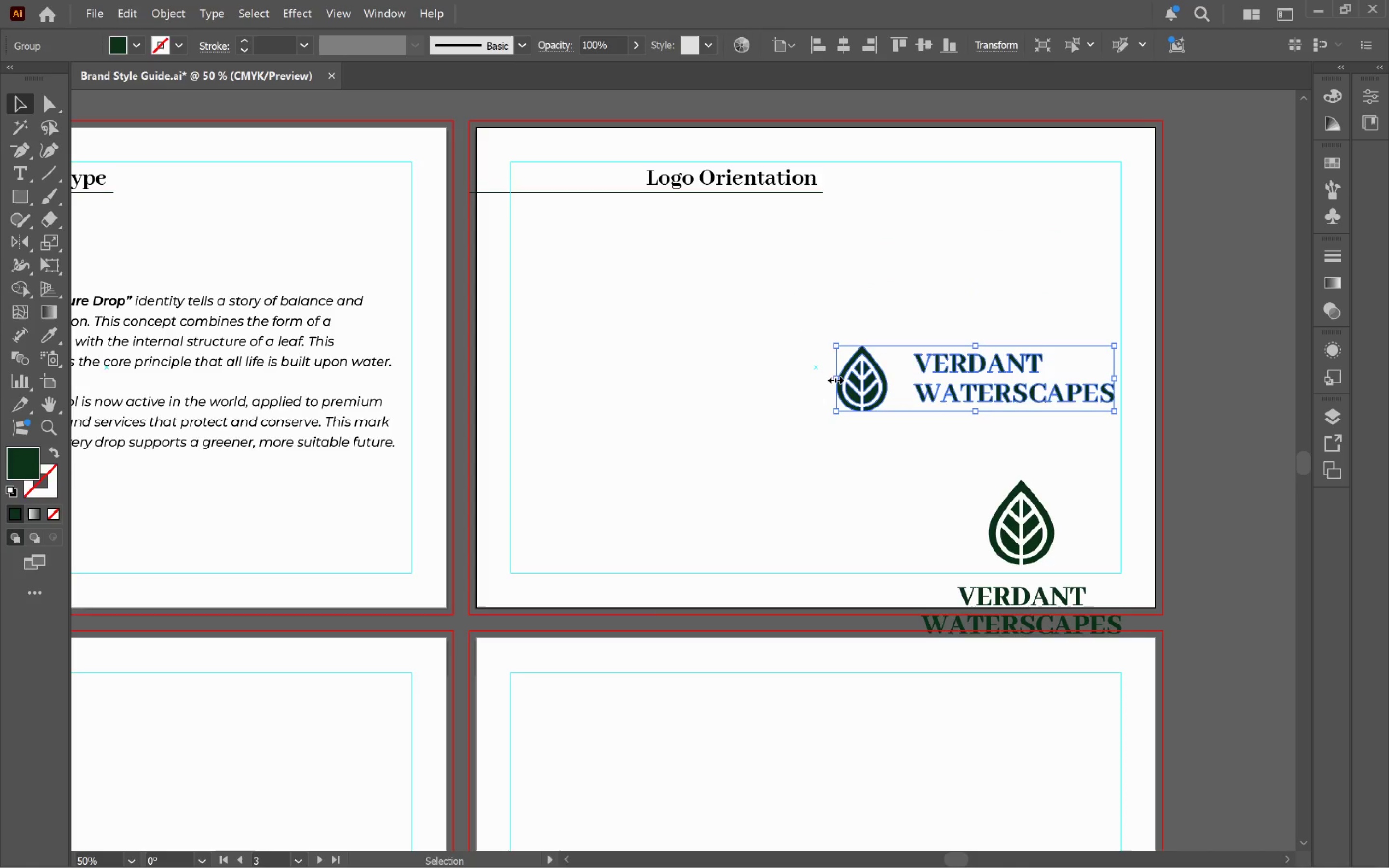 
left_click_drag(start_coordinate=[833, 378], to_coordinate=[870, 379])
 